 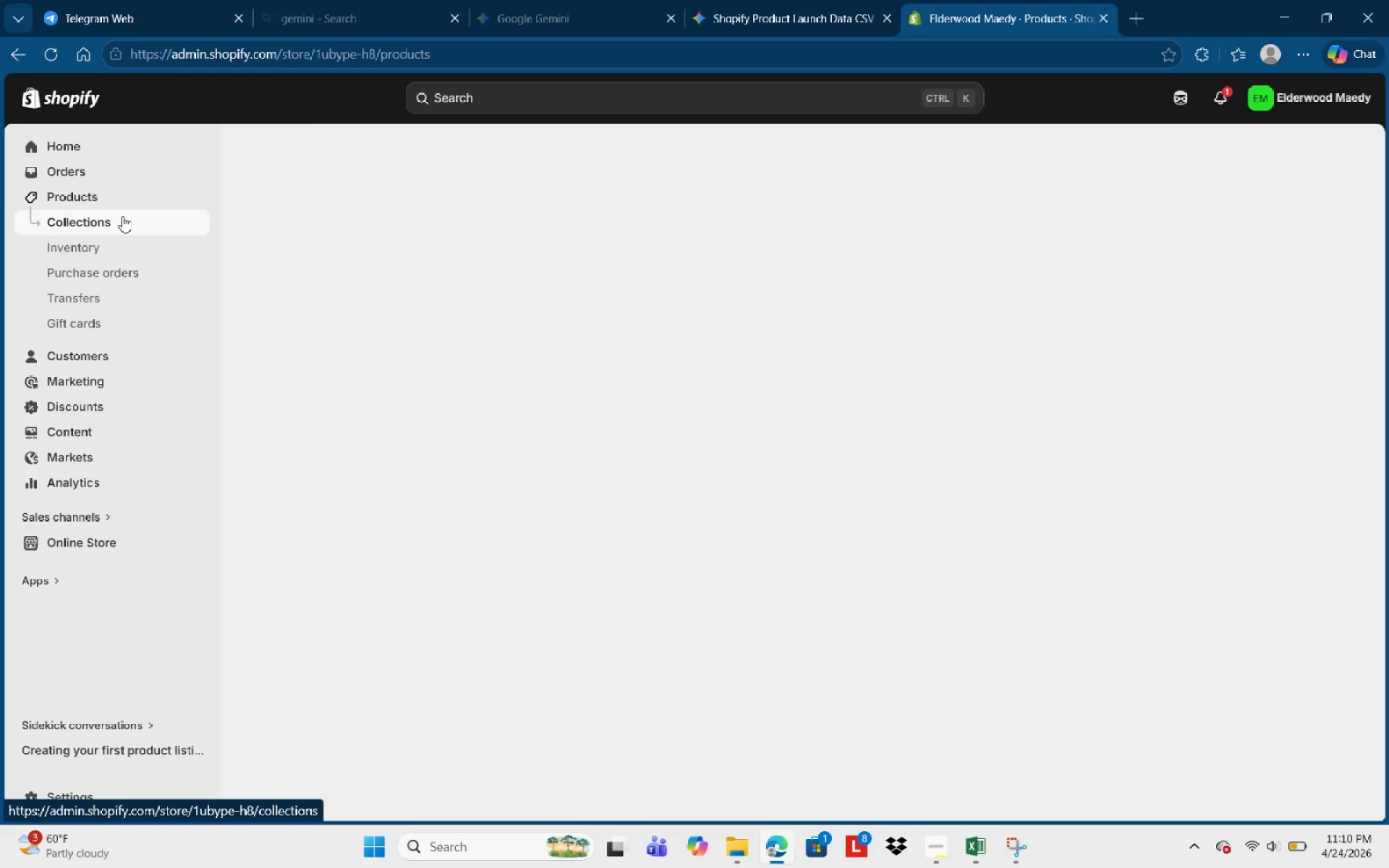 
left_click([258, 234])
 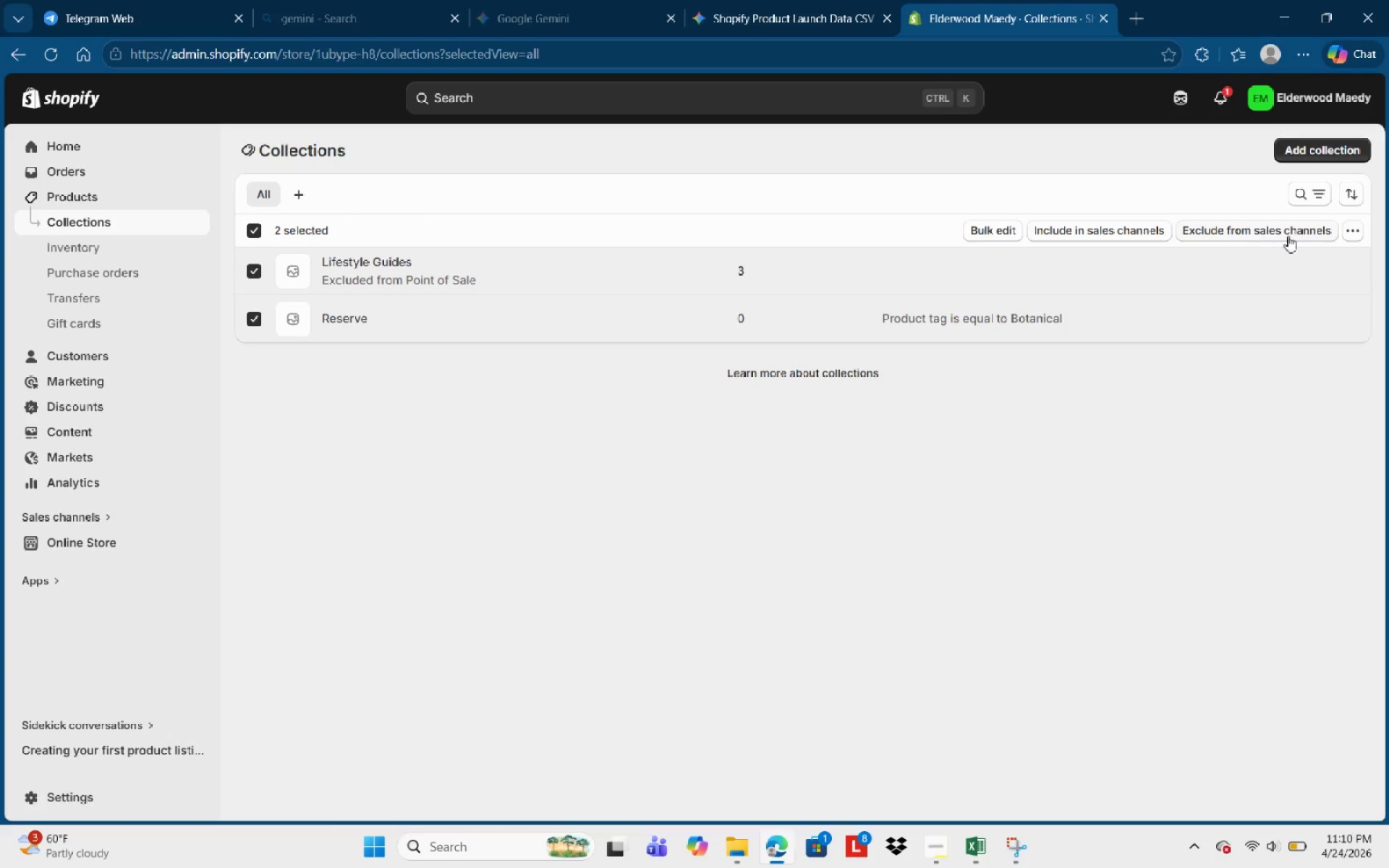 
left_click([1360, 224])
 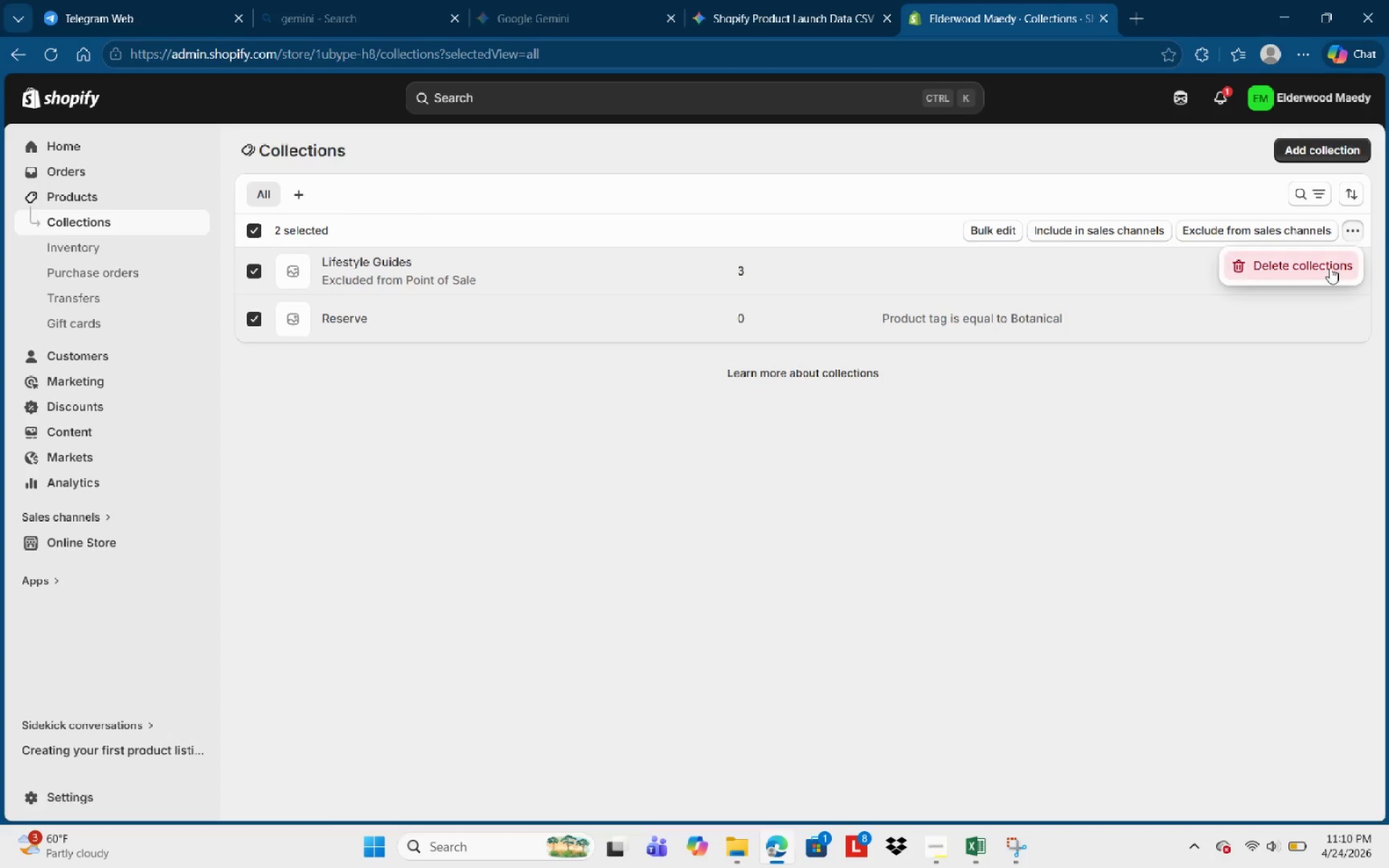 
left_click([1328, 270])
 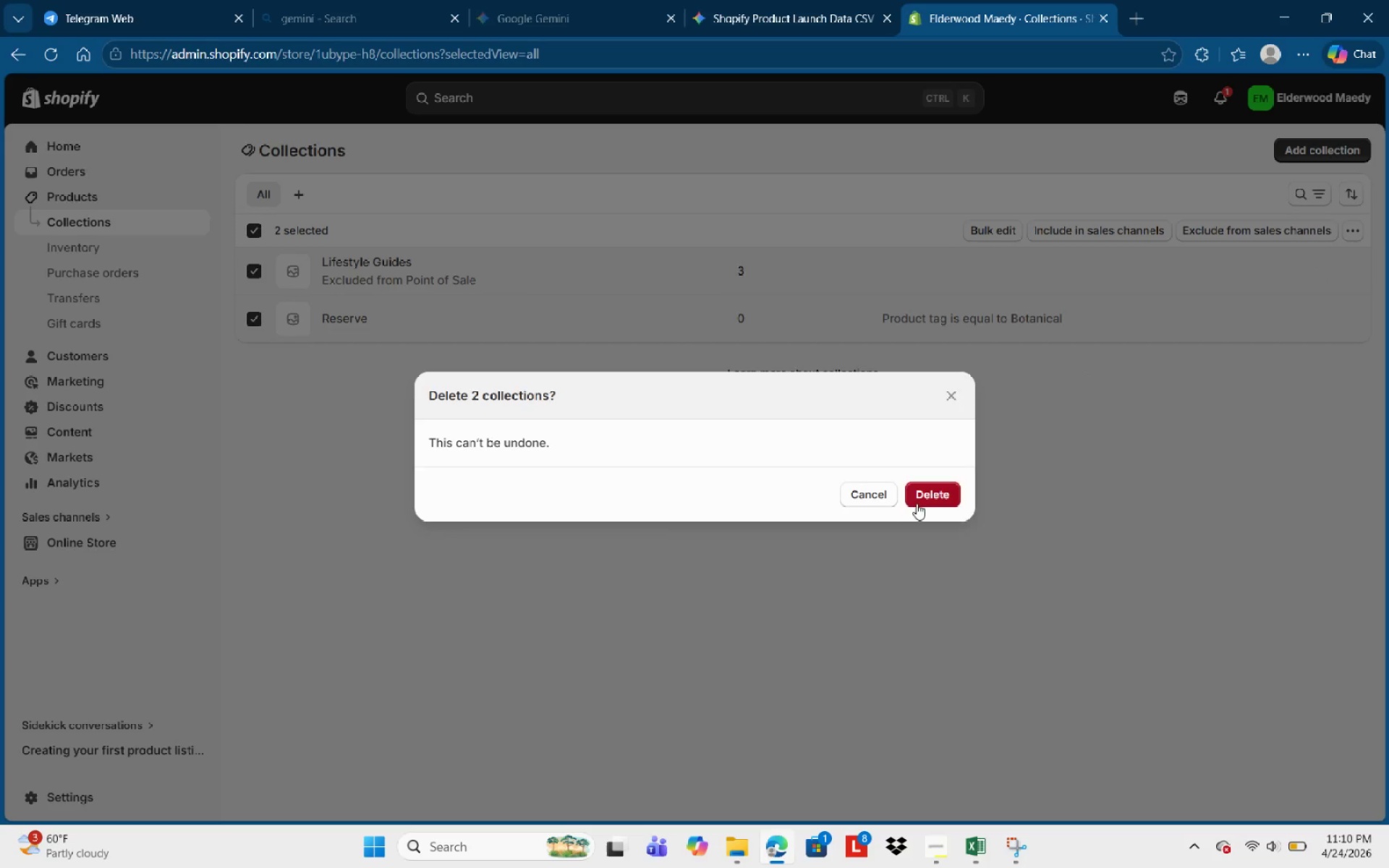 
left_click([927, 496])
 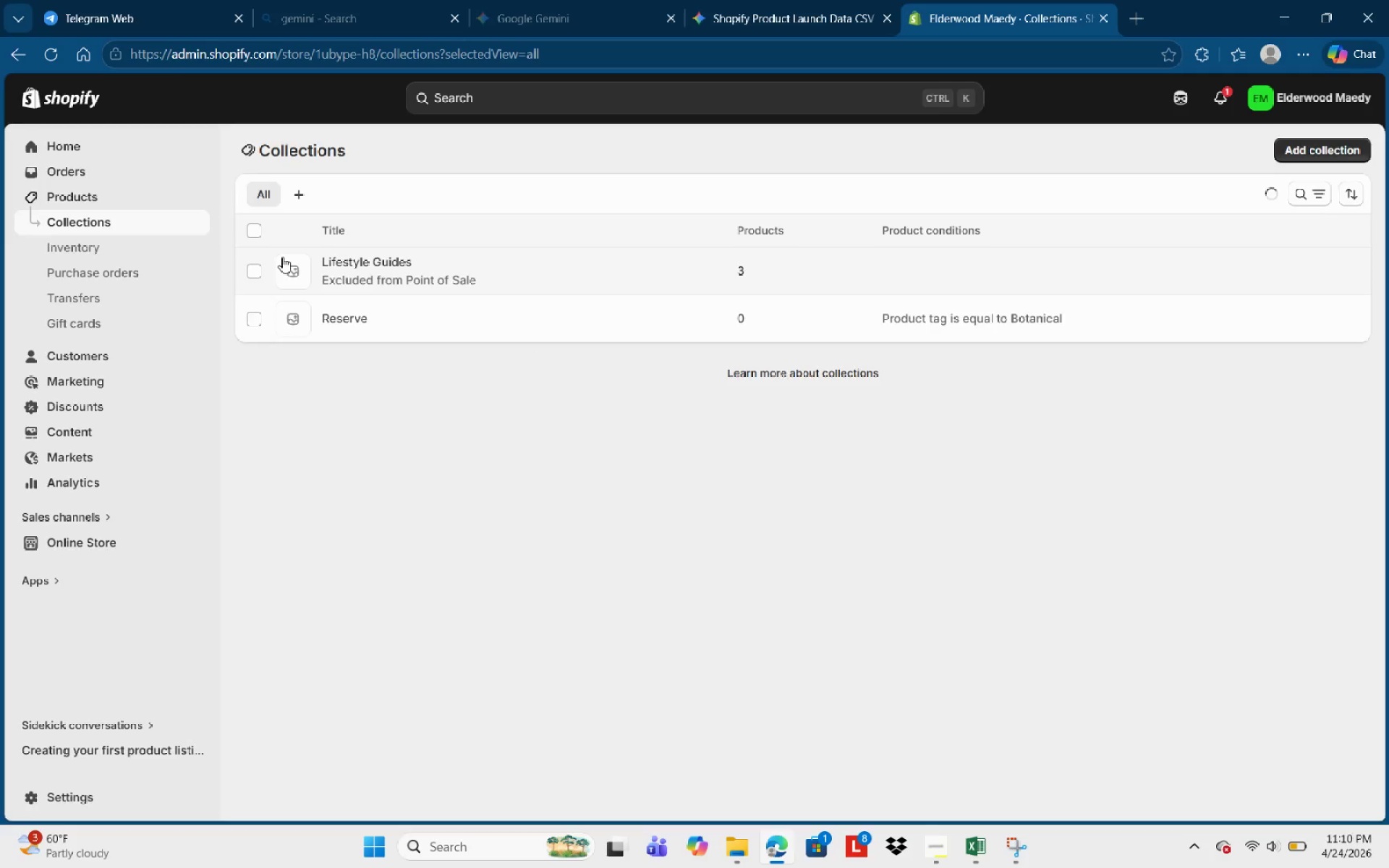 
wait(5.88)
 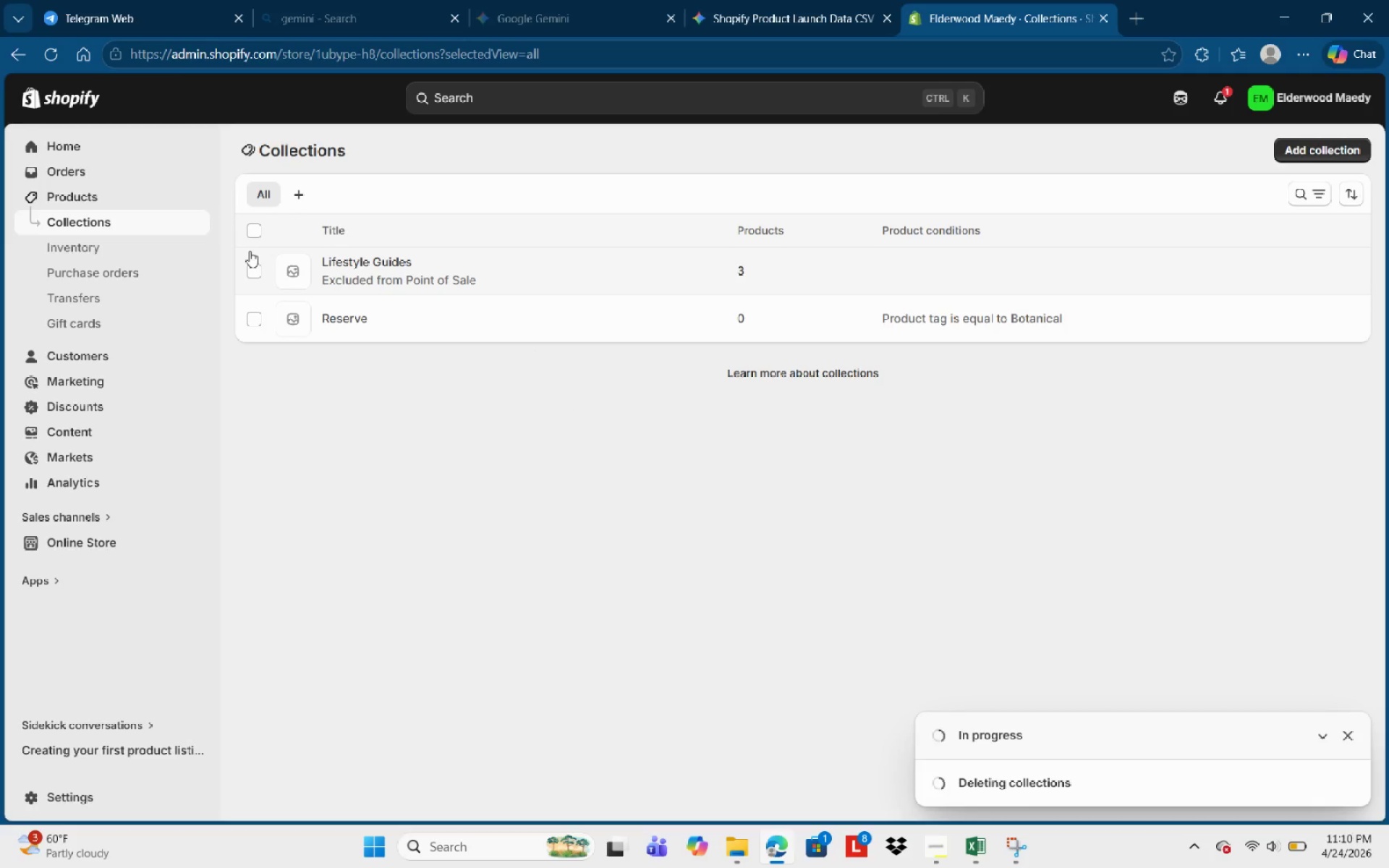 
left_click([826, 484])
 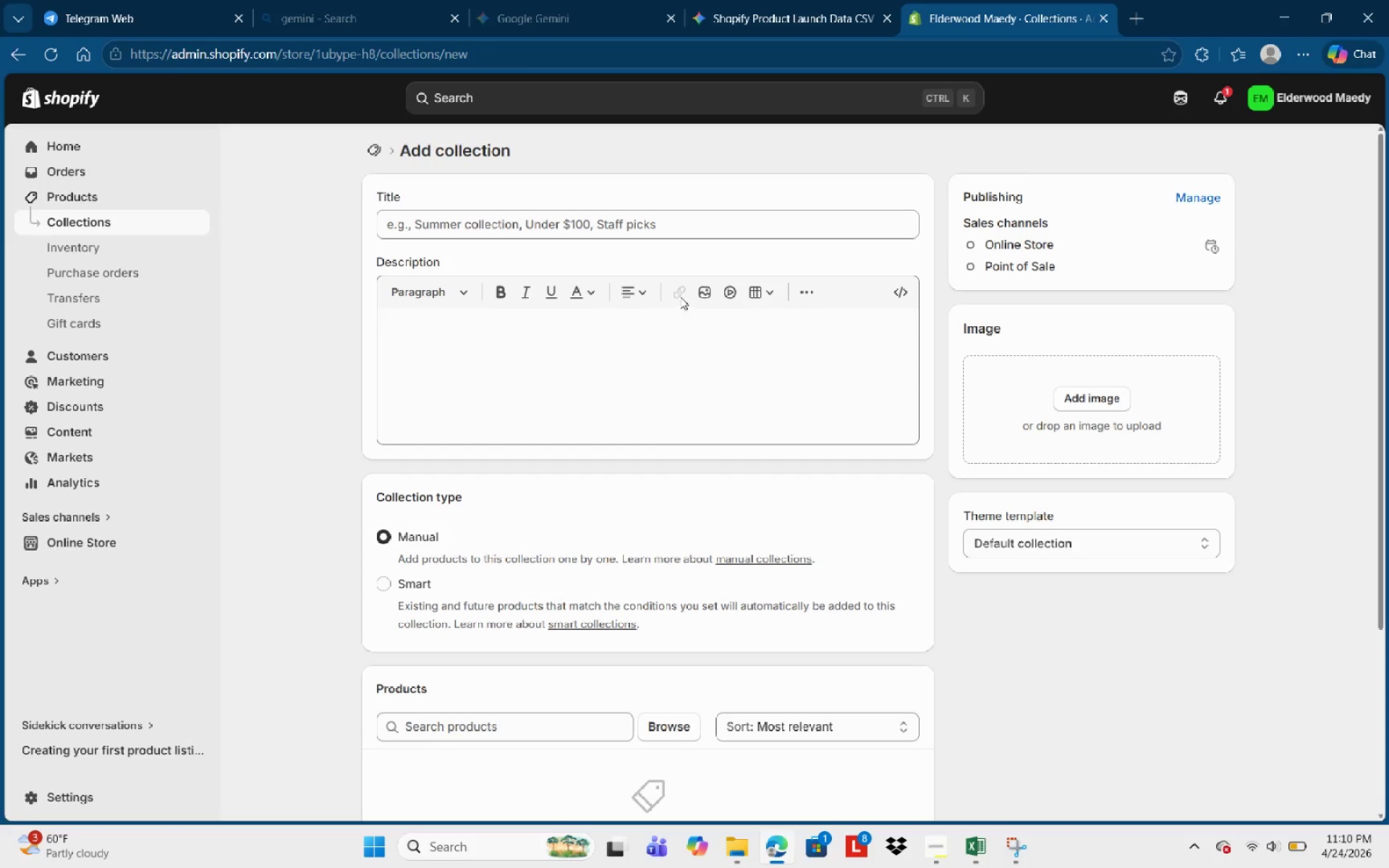 
left_click([632, 223])
 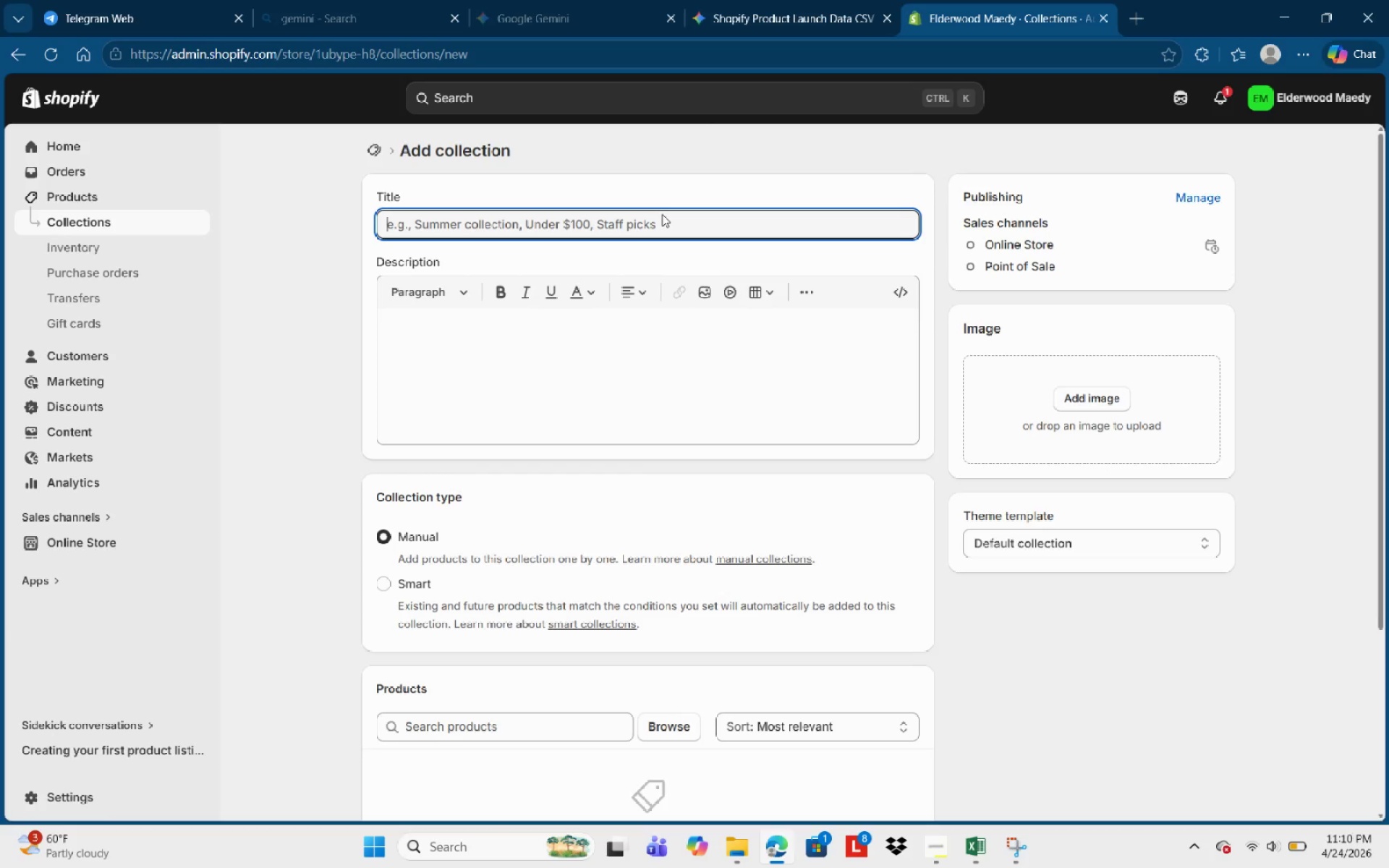 
type(Life)
 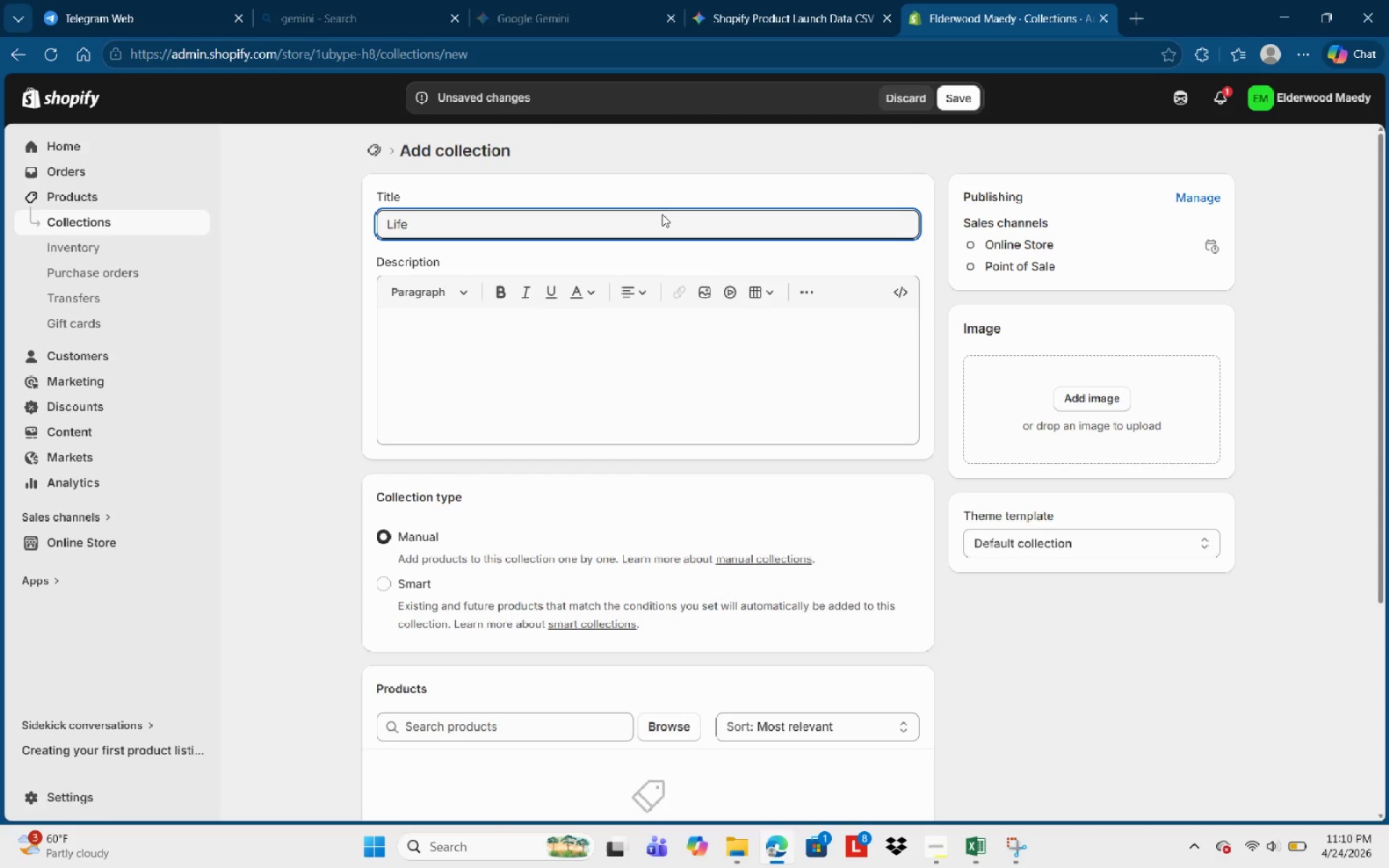 
hold_key(key=ShiftLeft, duration=0.42)
 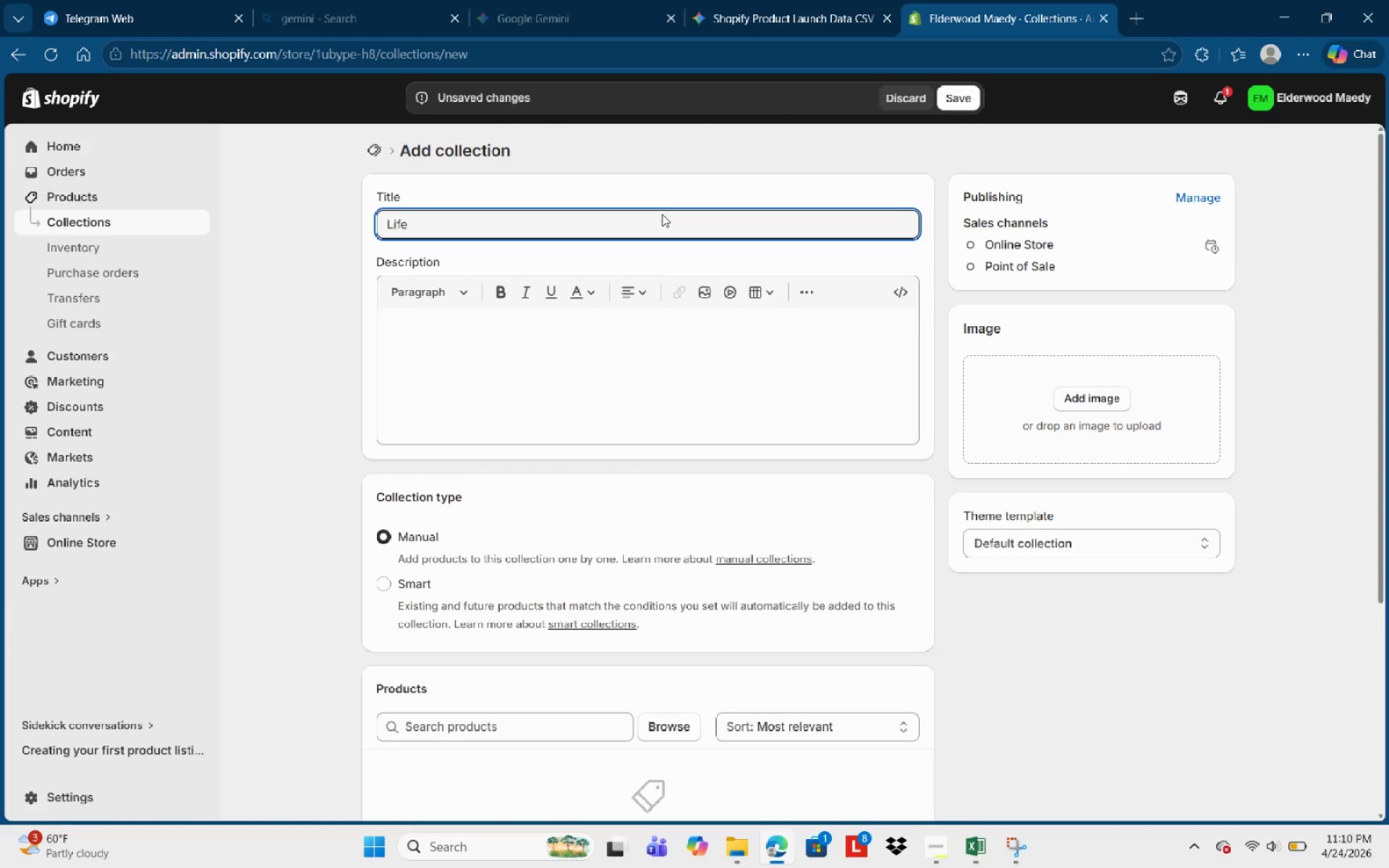 
key(Control+Backspace)
 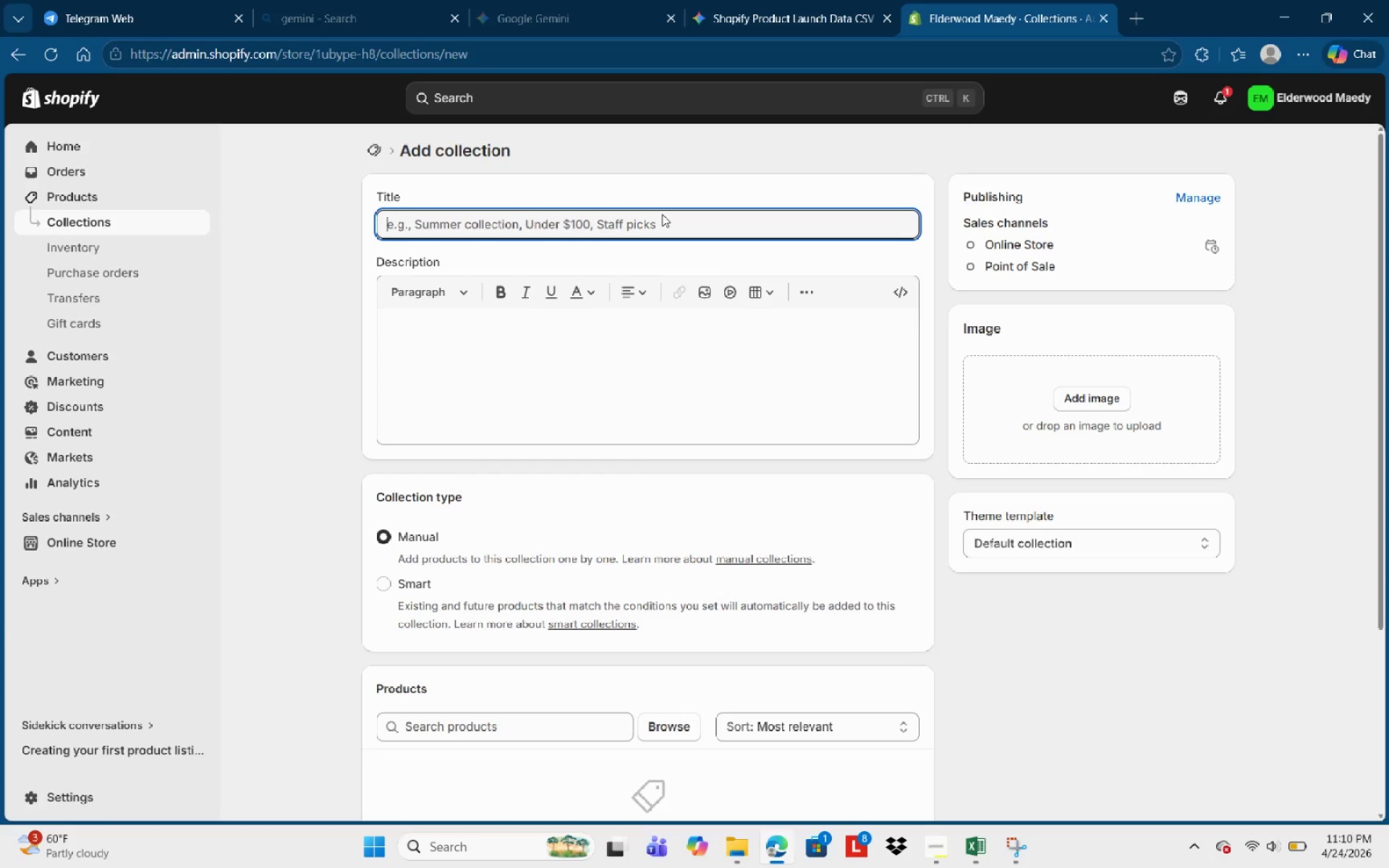 
key(Control+V)
 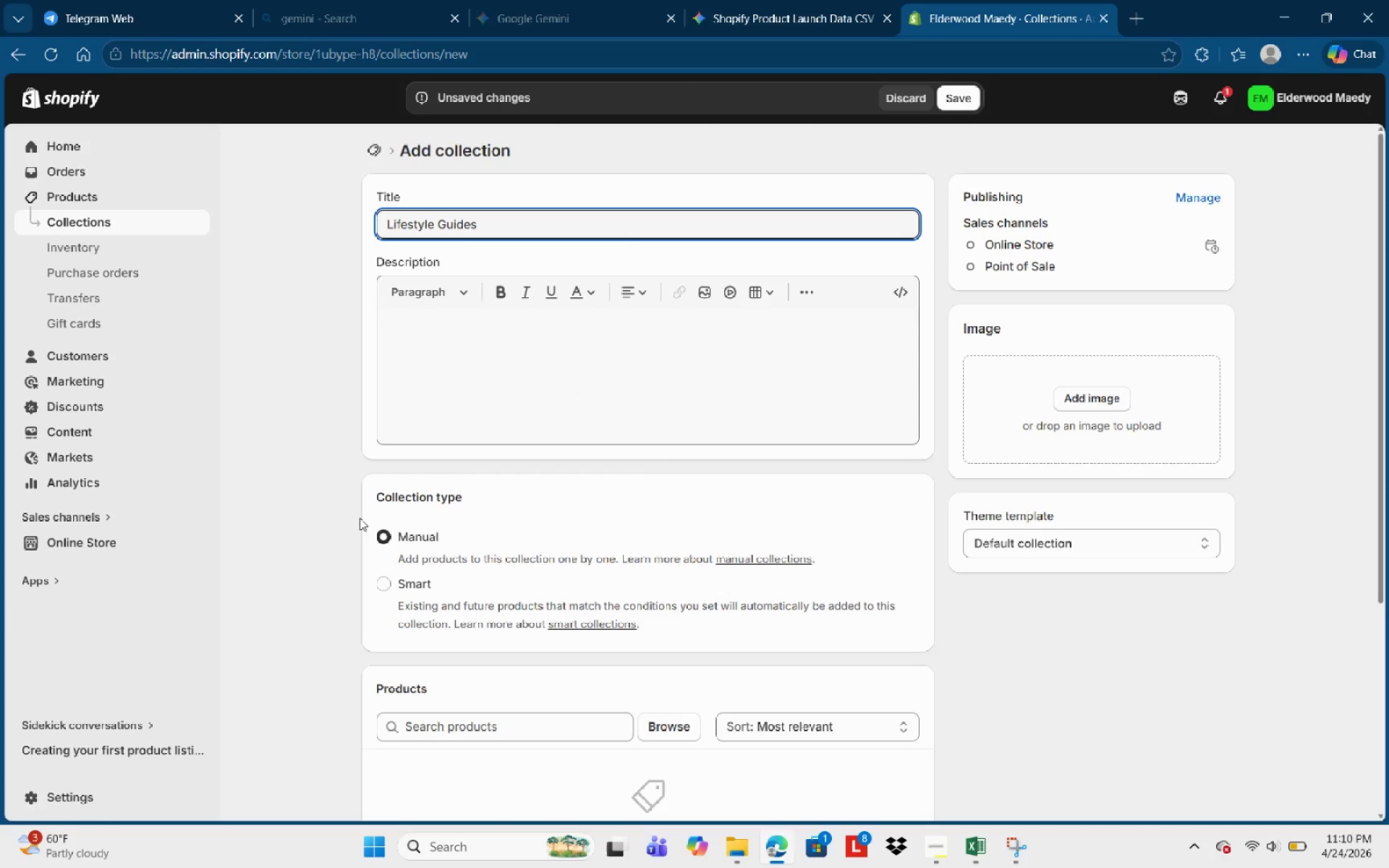 
left_click([388, 584])
 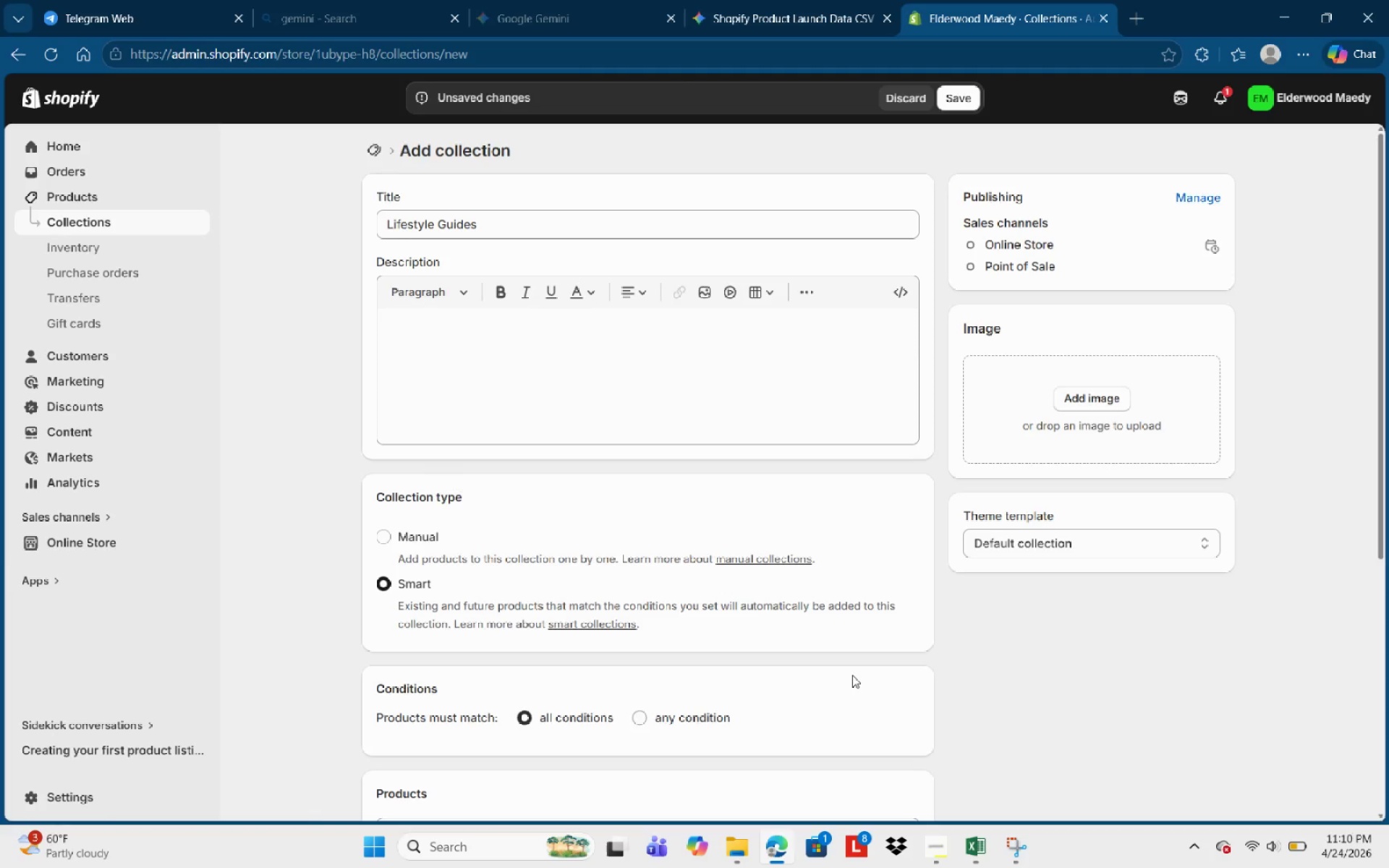 
scroll: coordinate [852, 675], scroll_direction: down, amount: 2.0
 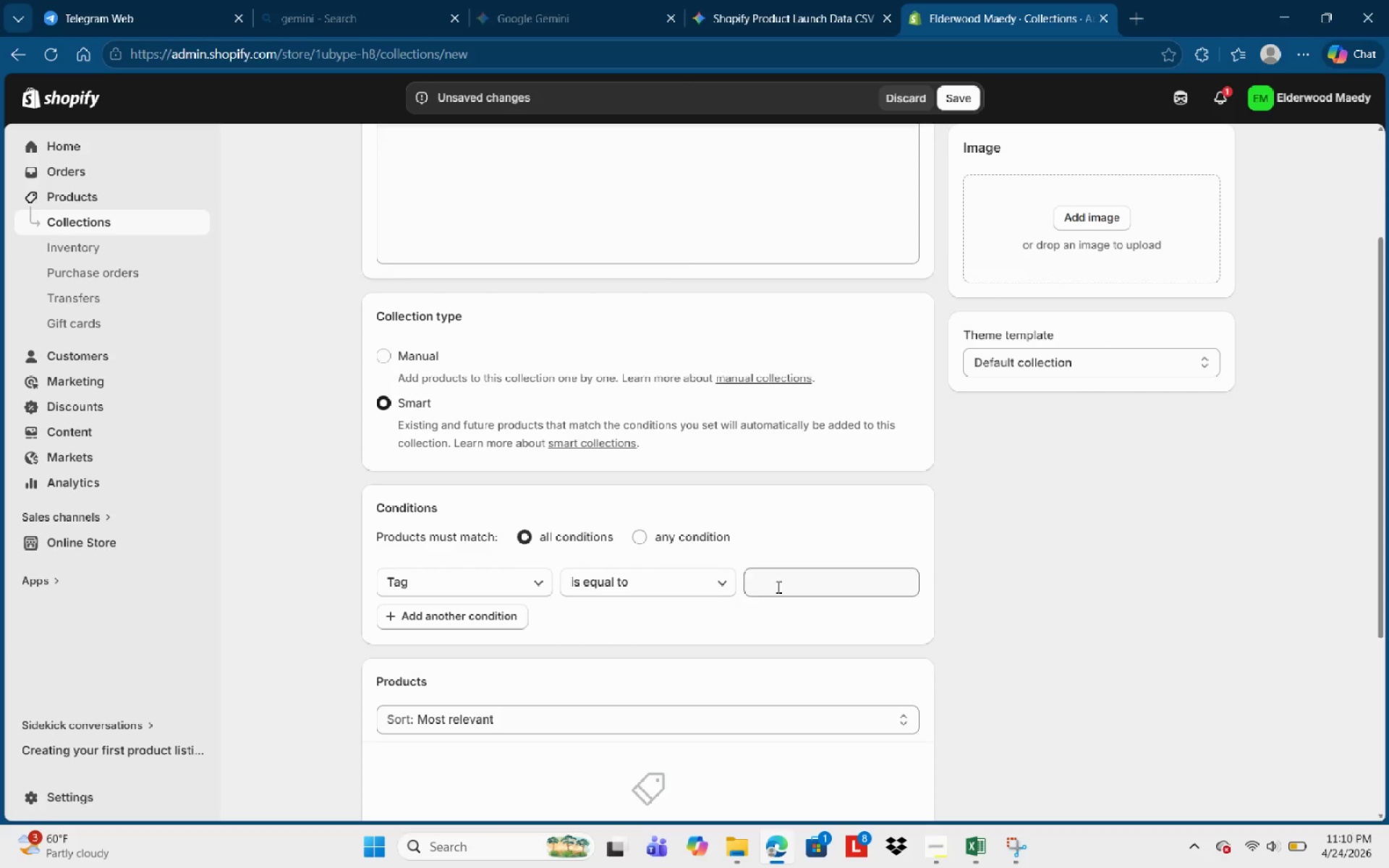 
left_click([777, 587])
 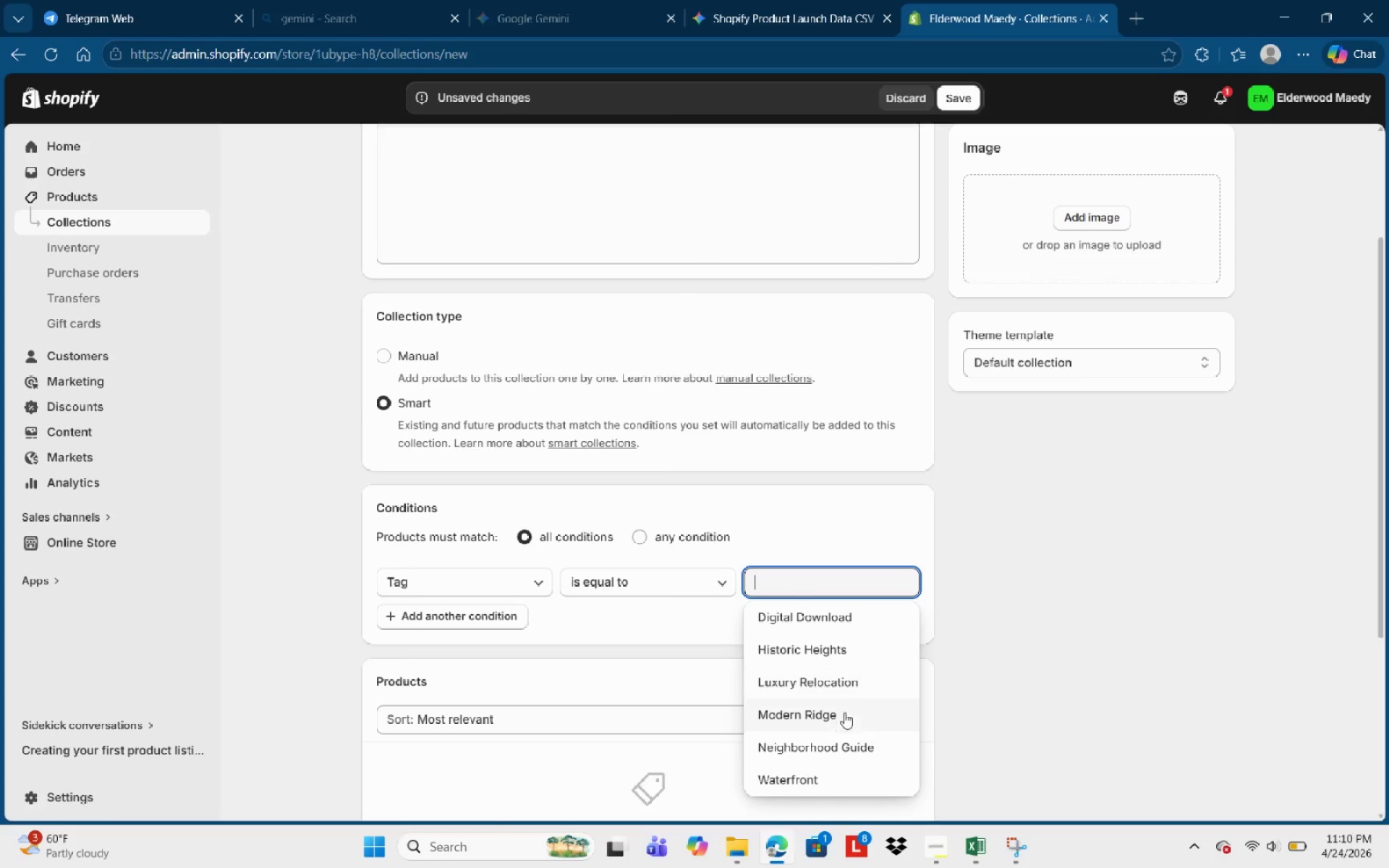 
left_click([844, 722])
 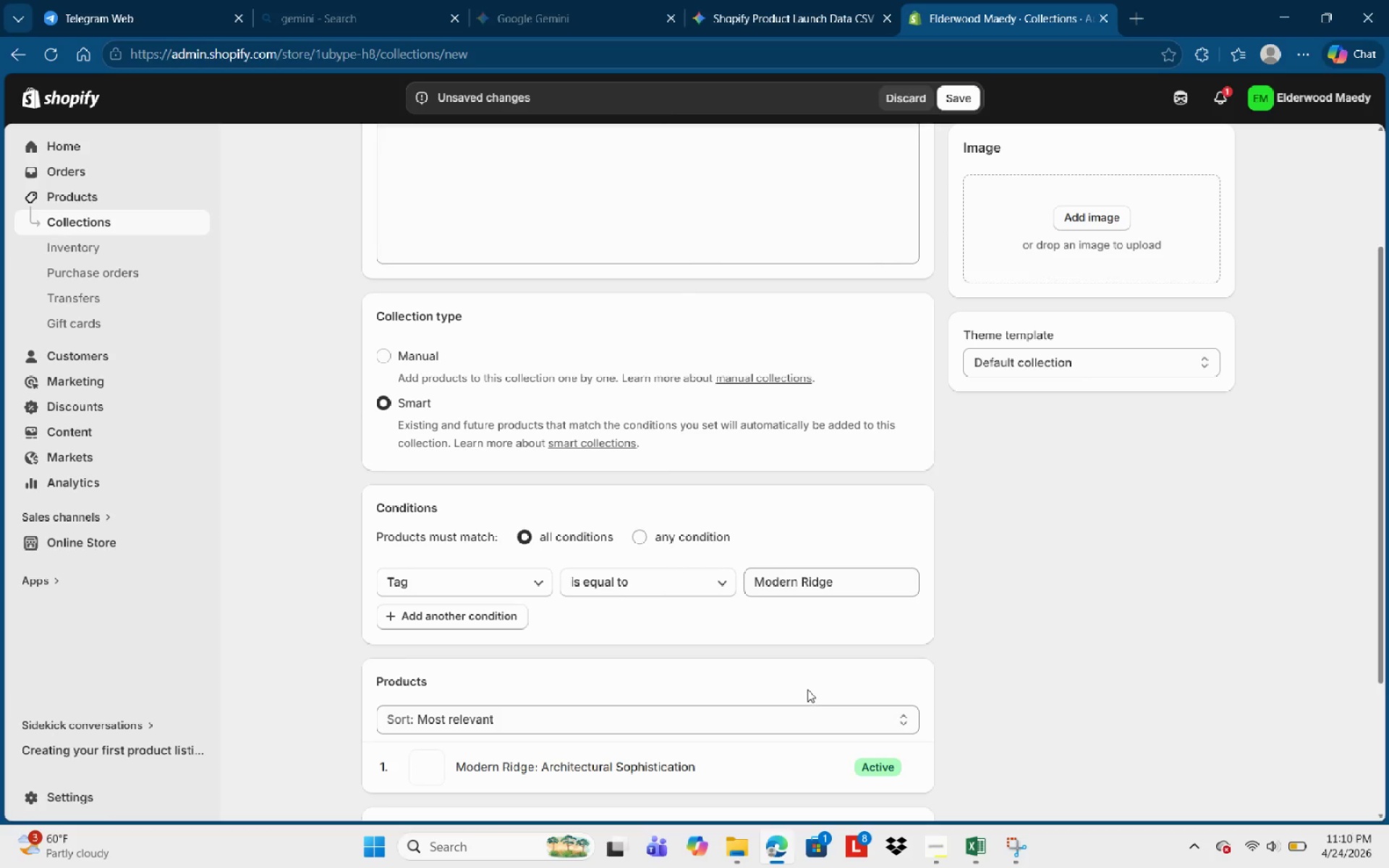 
scroll: coordinate [807, 687], scroll_direction: down, amount: 2.0
 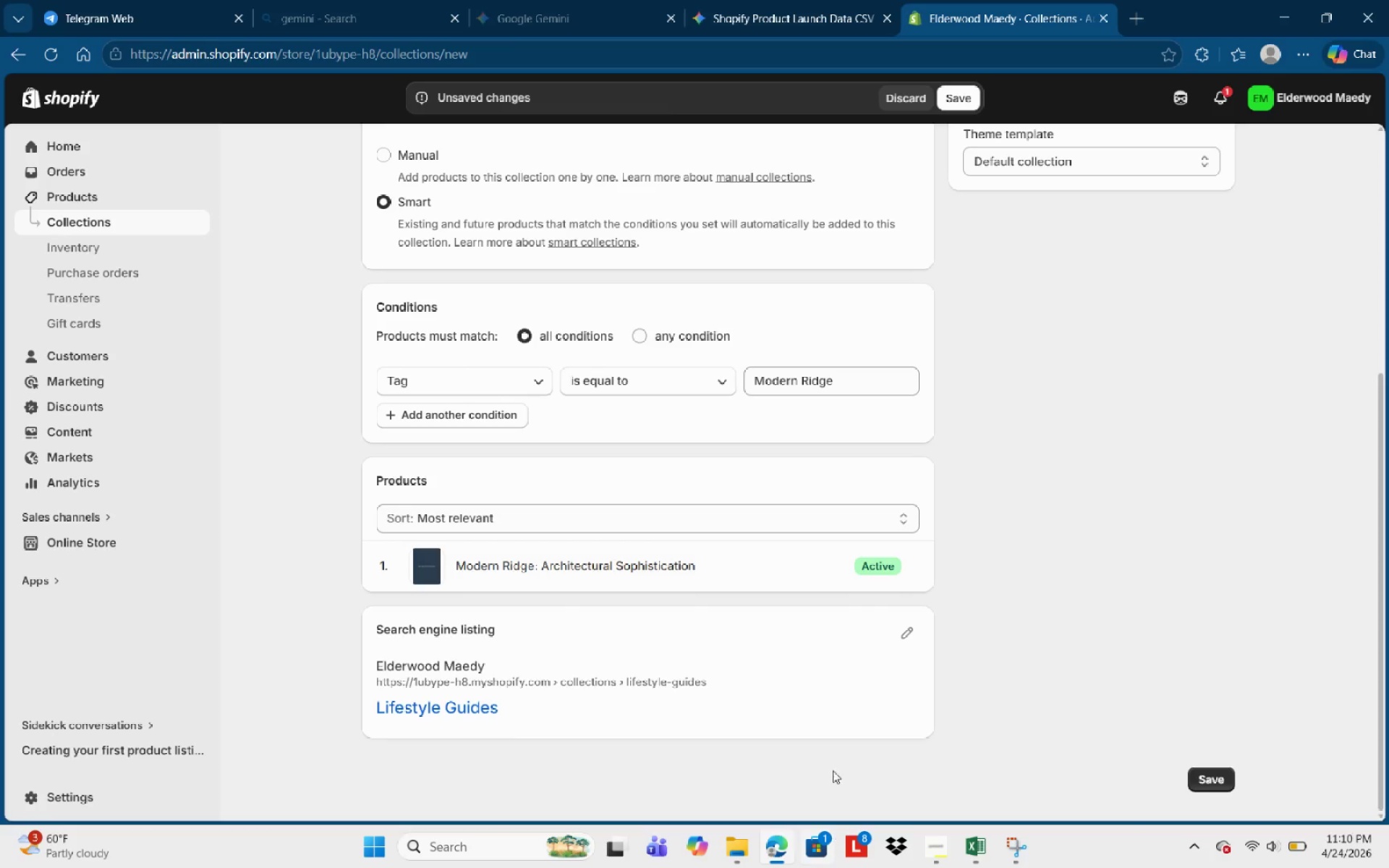 
wait(5.34)
 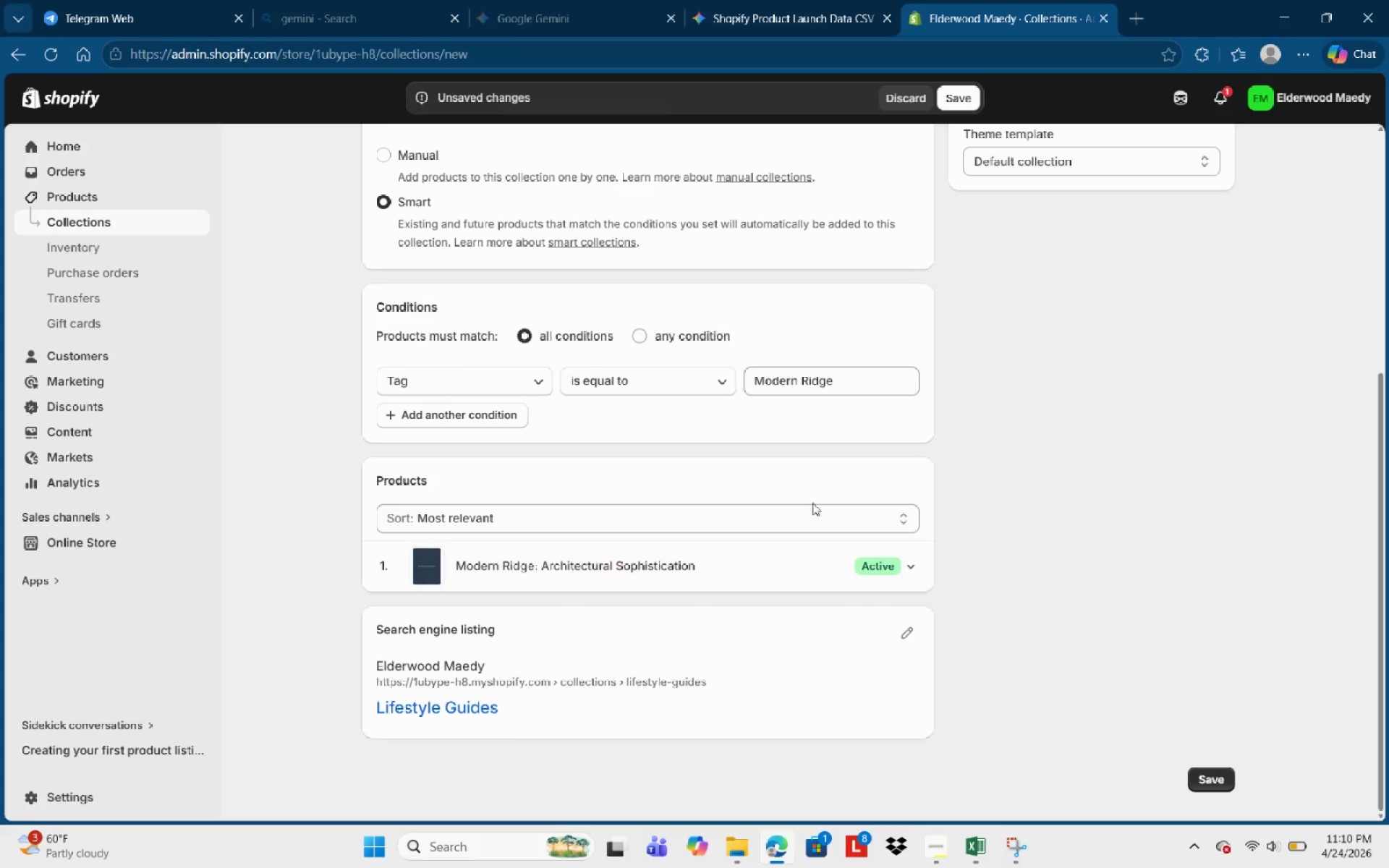 
left_click([477, 412])
 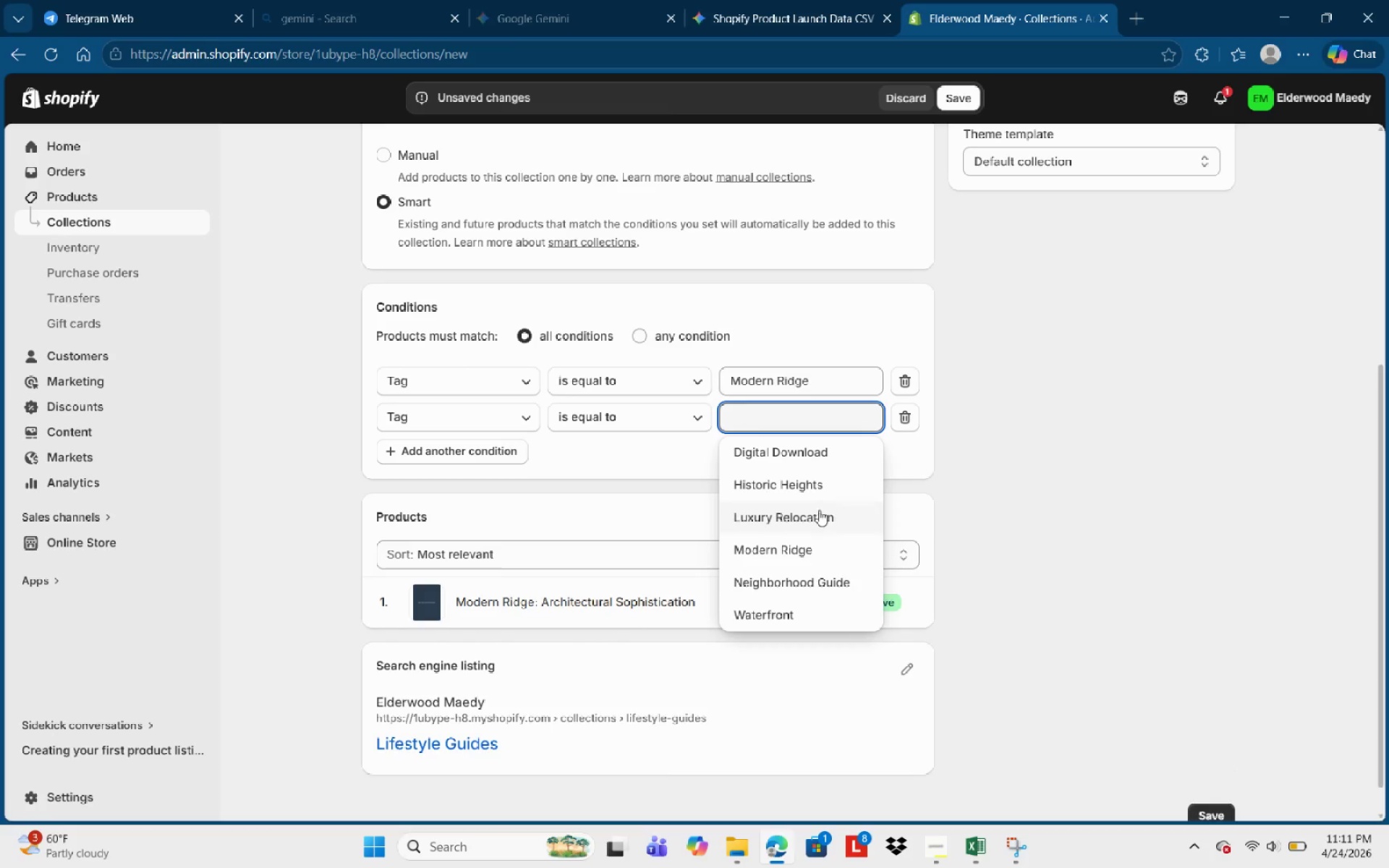 
left_click([814, 490])
 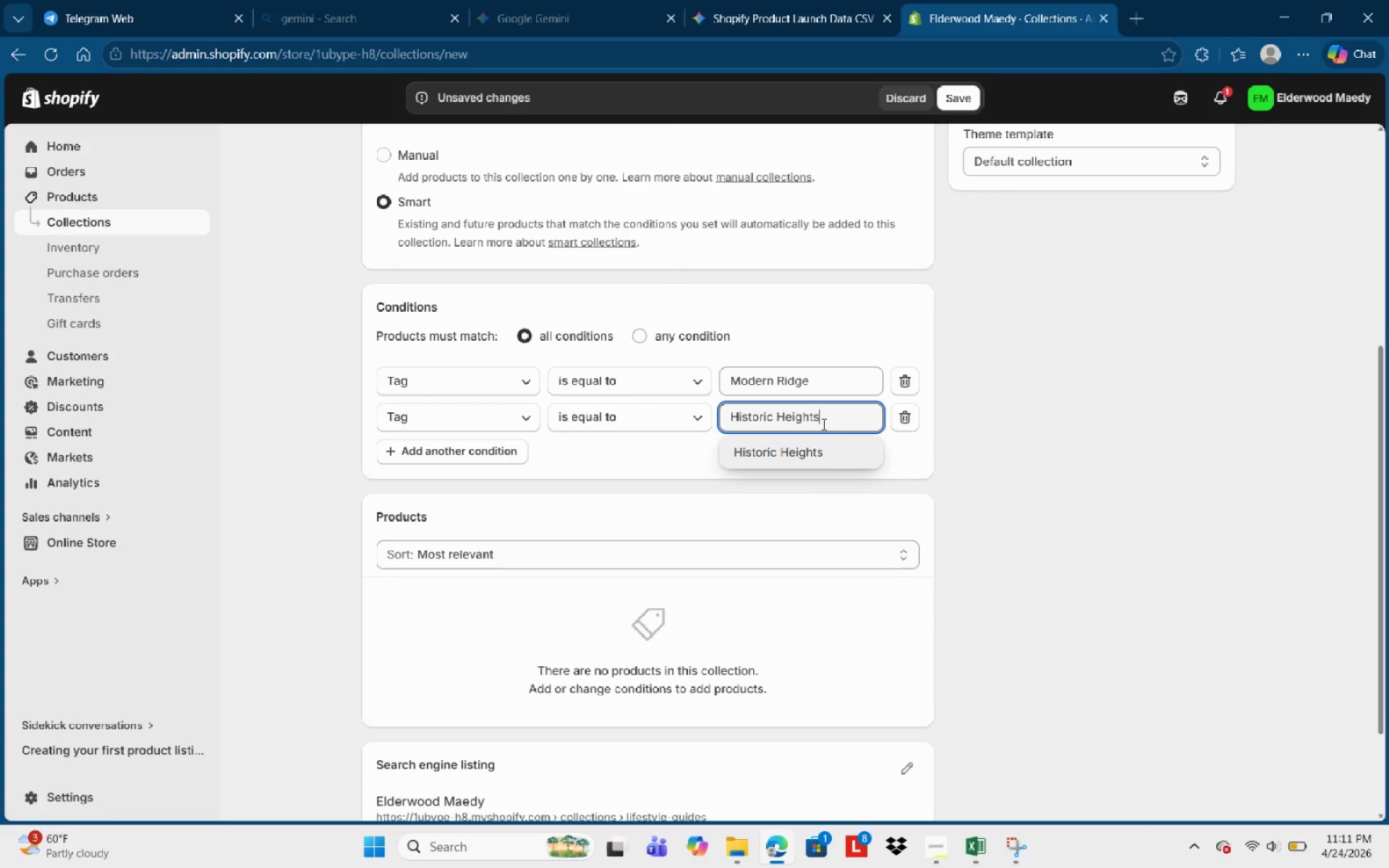 
left_click([824, 426])
 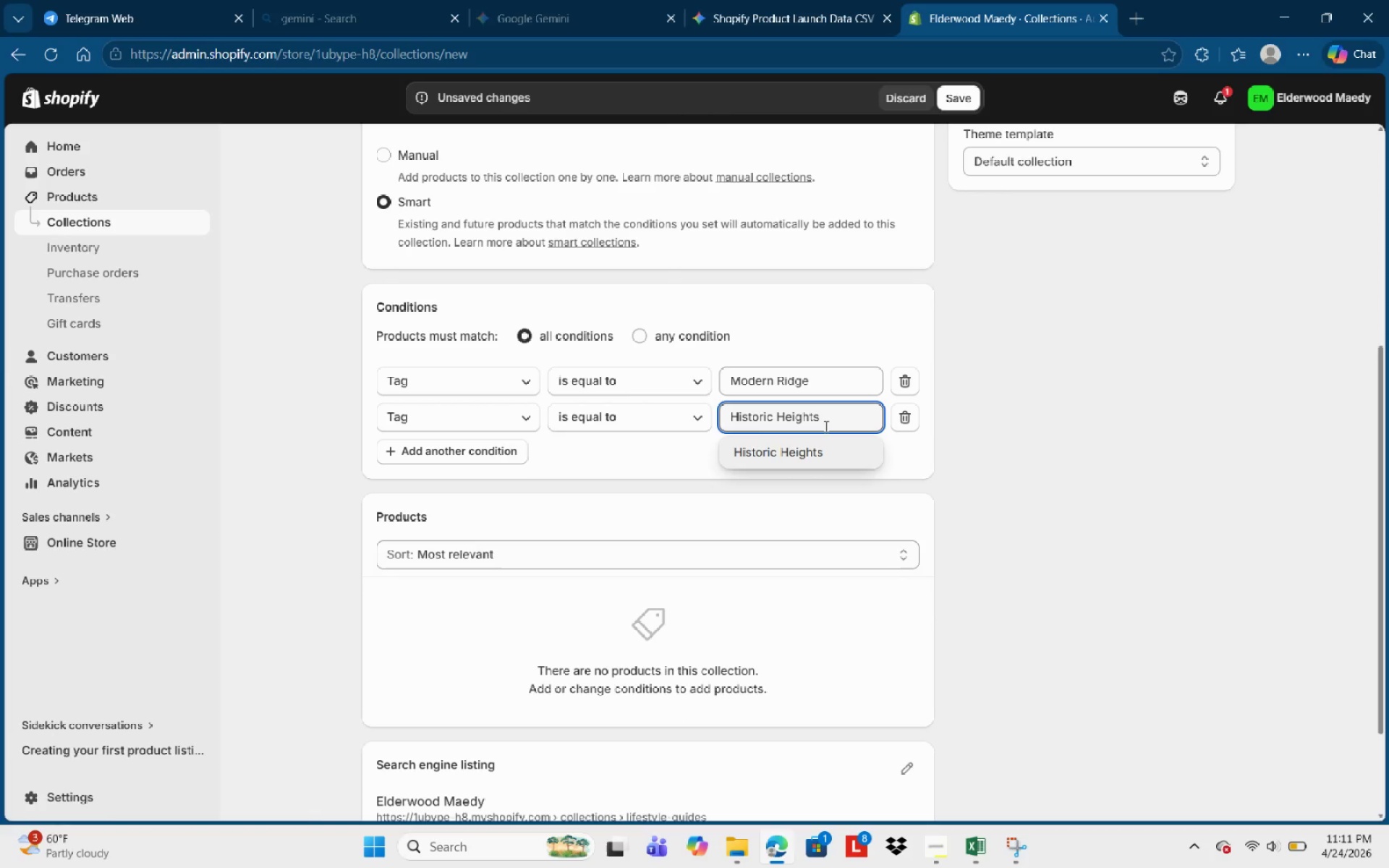 
hold_key(key=Backspace, duration=1.3)
 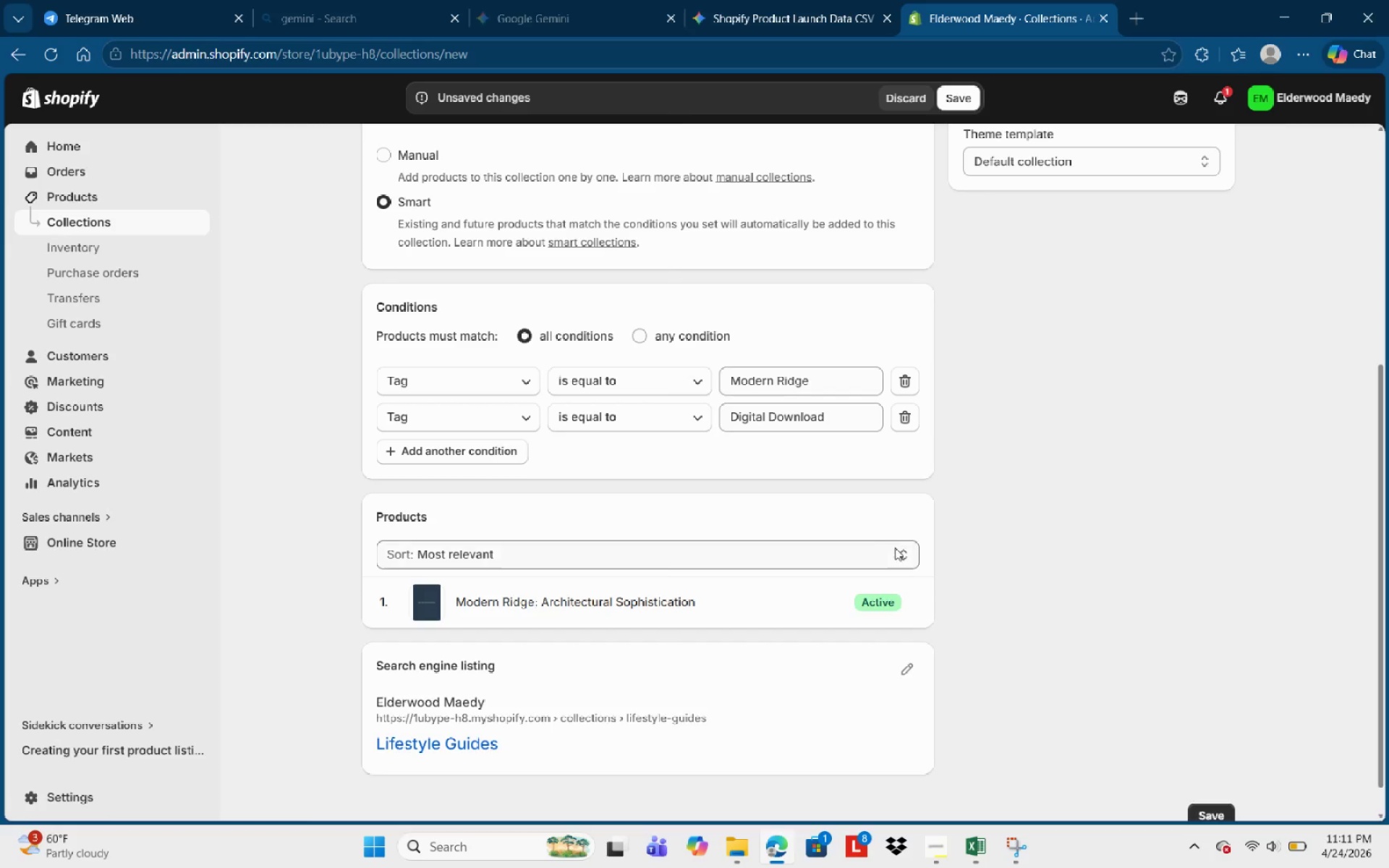 
wait(5.38)
 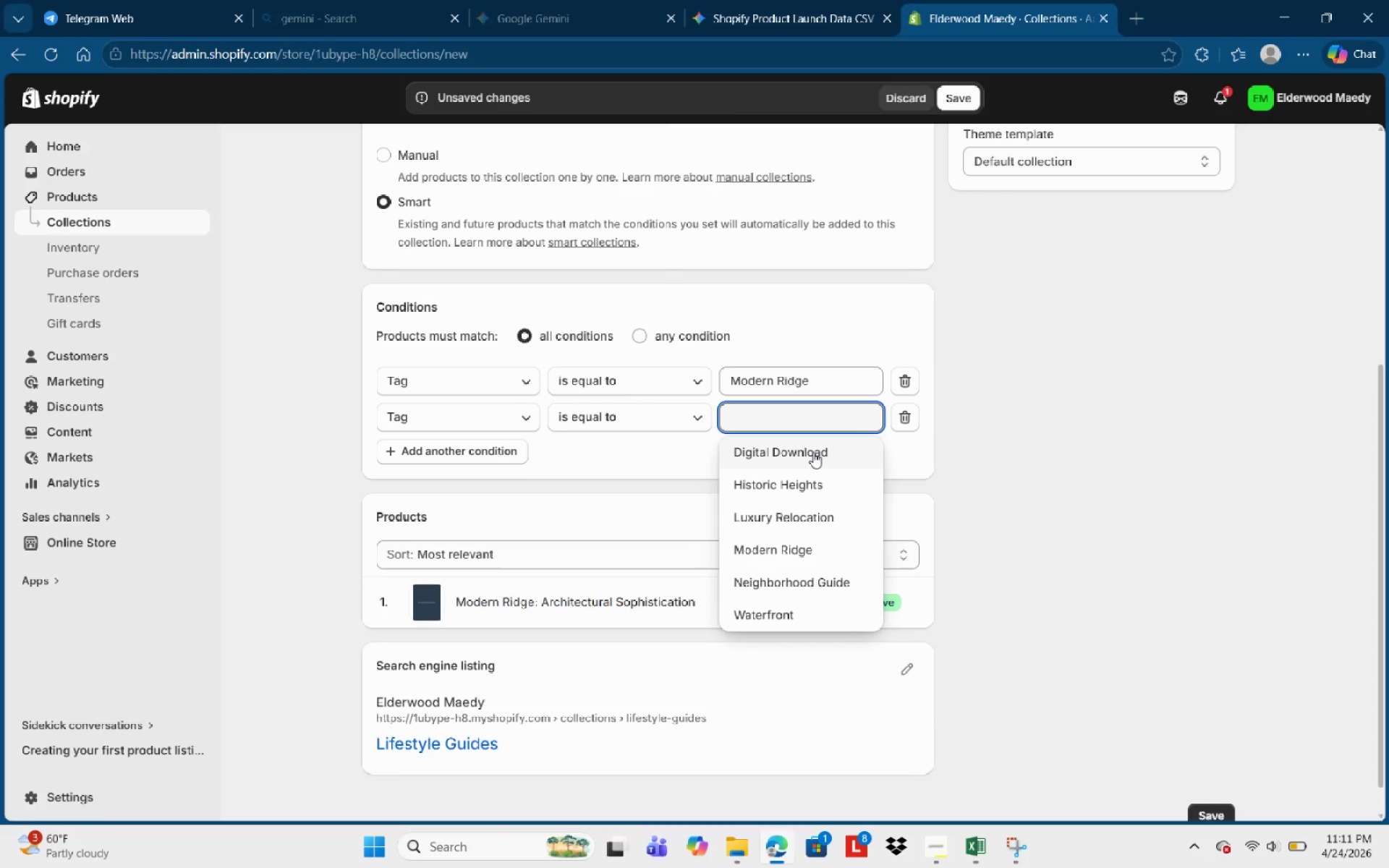 
left_click([488, 451])
 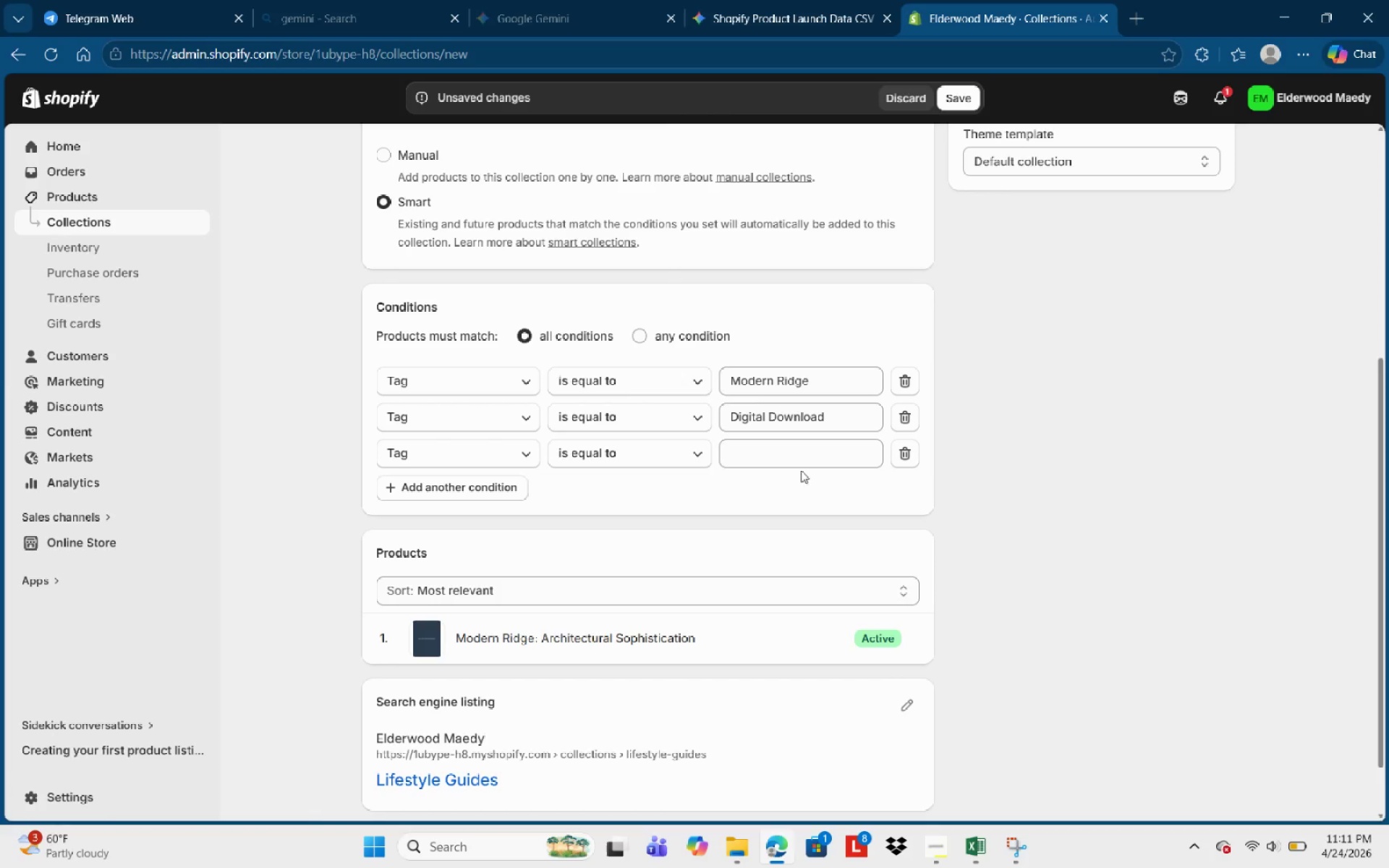 
left_click([814, 446])
 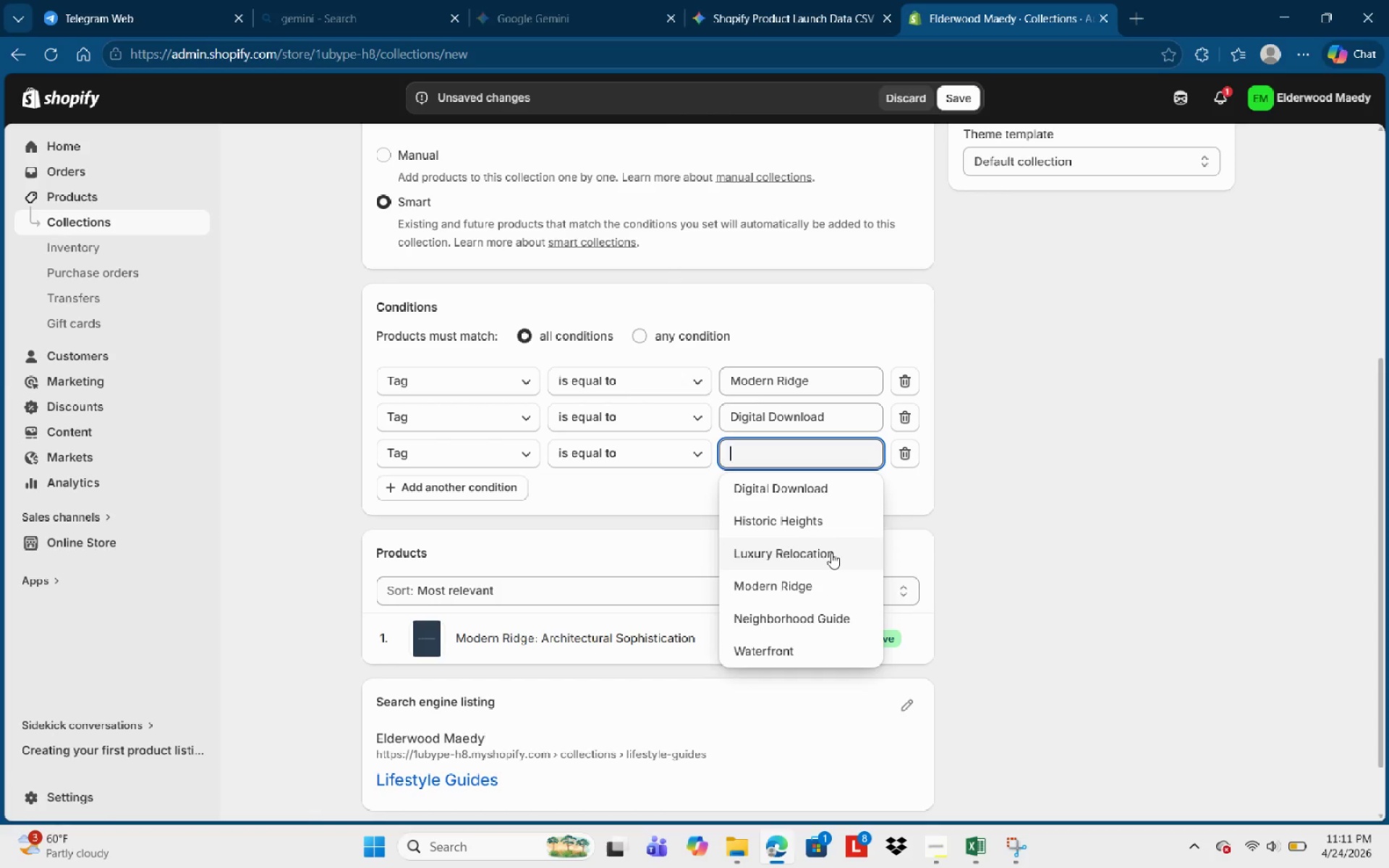 
left_click([832, 553])
 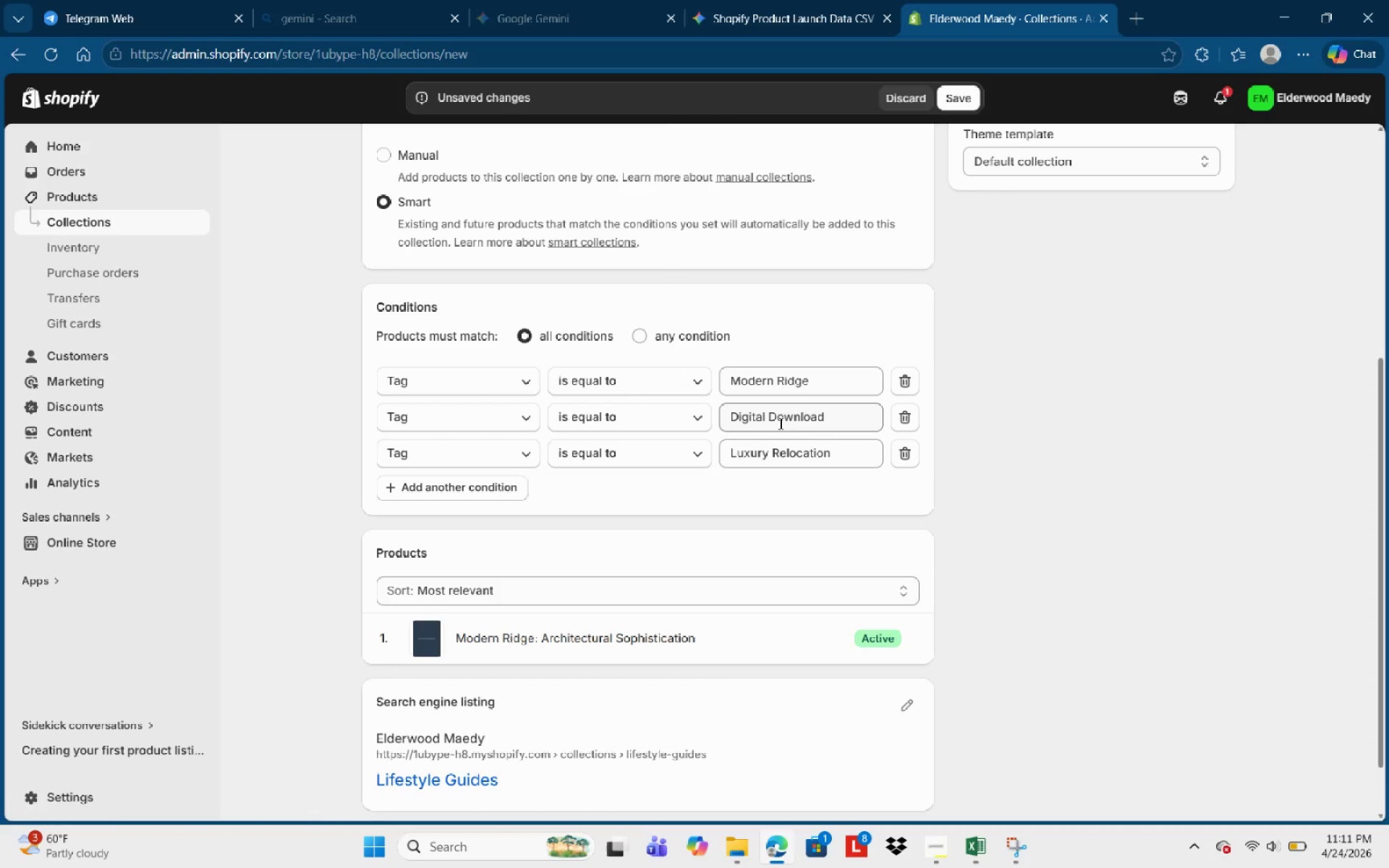 
left_click([641, 380])
 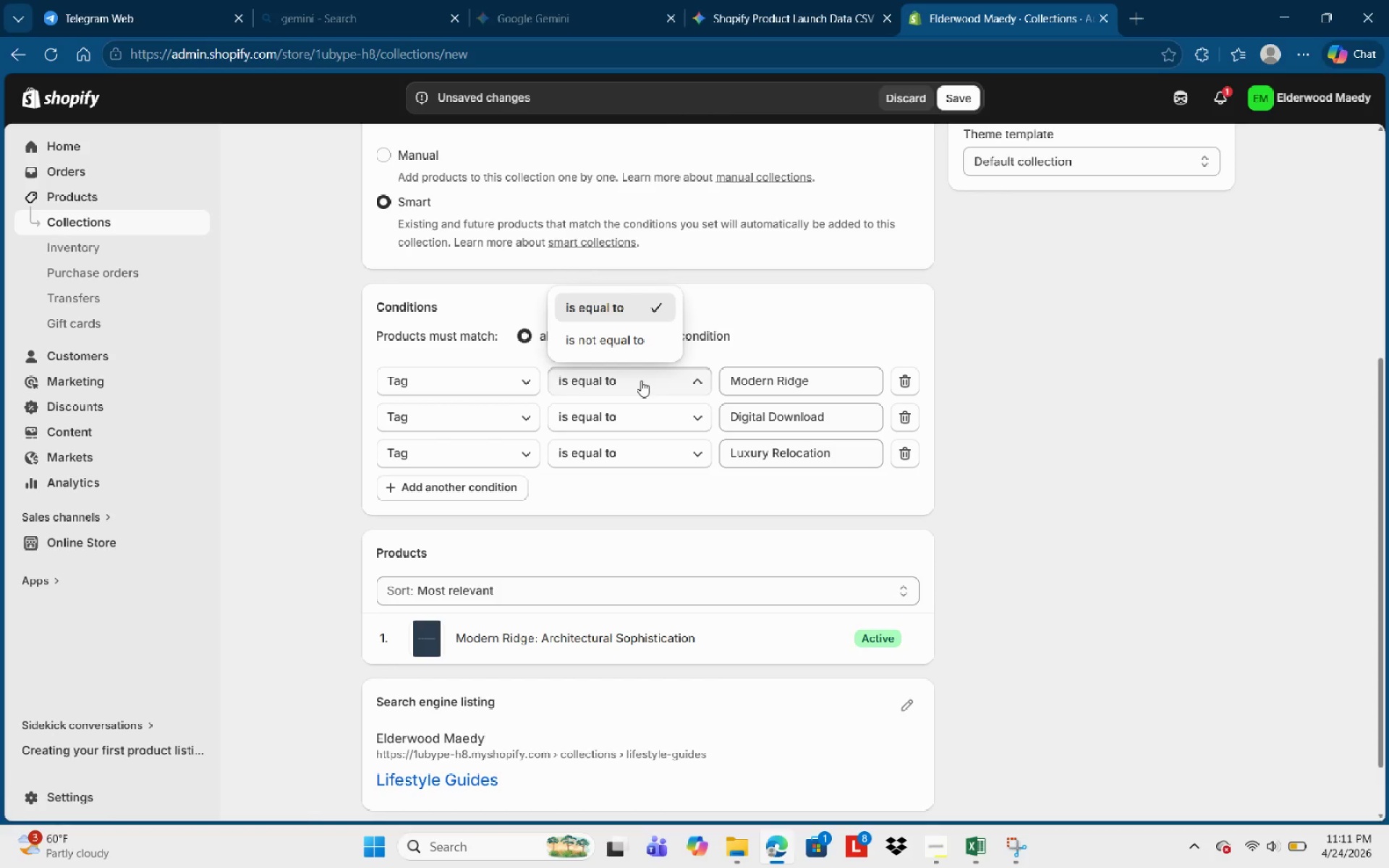 
left_click([642, 380])
 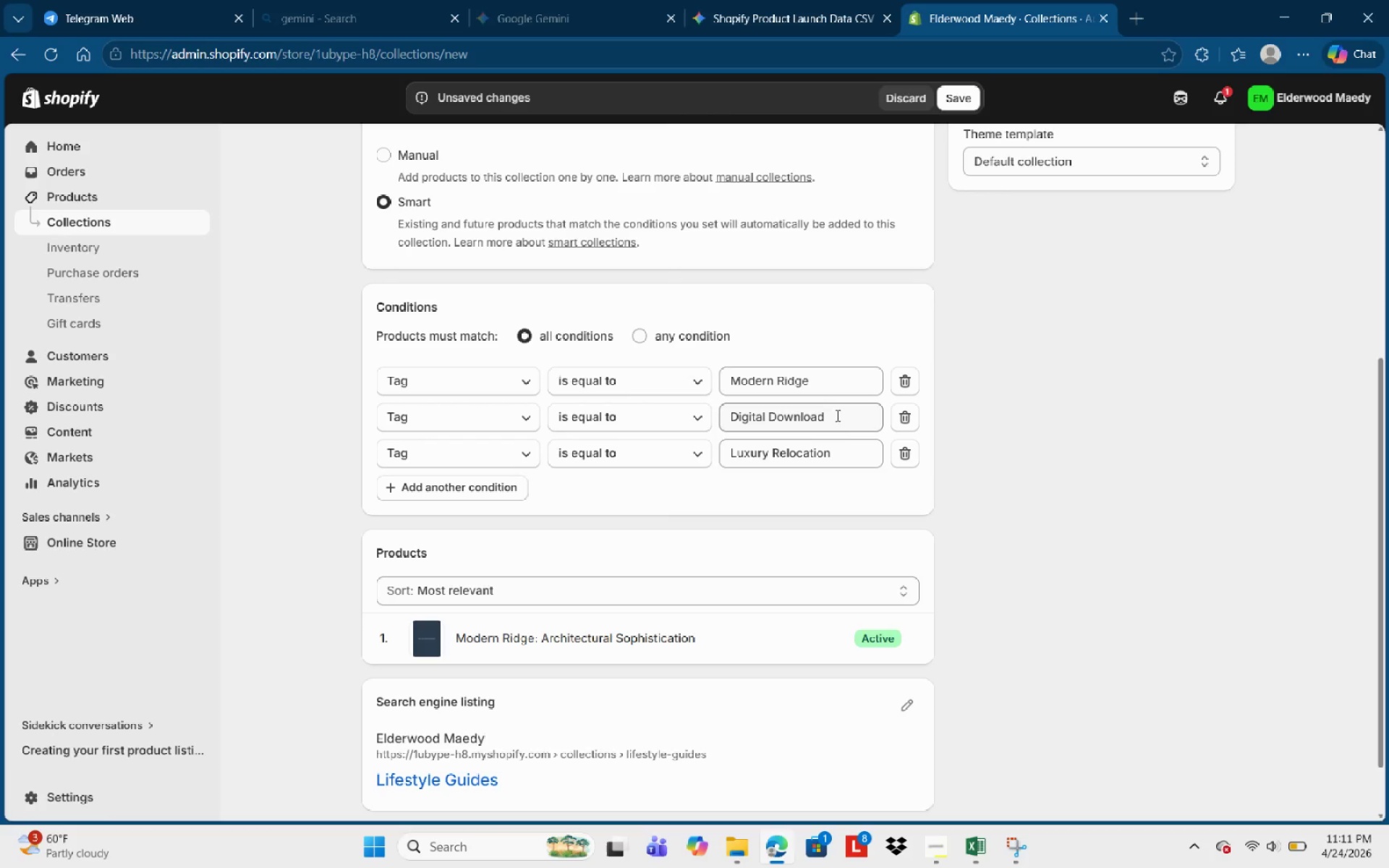 
left_click([846, 446])
 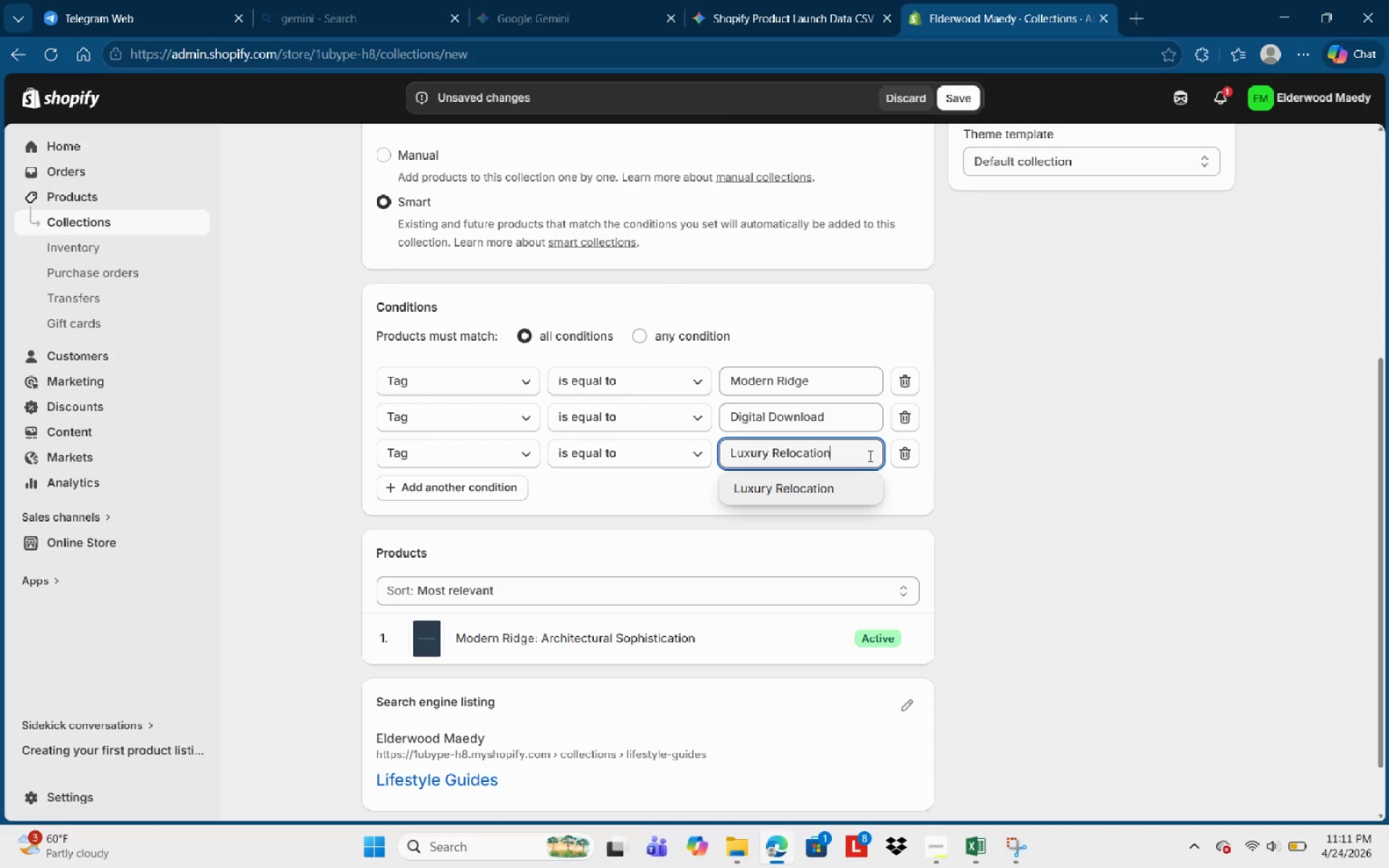 
hold_key(key=ControlLeft, duration=0.78)
 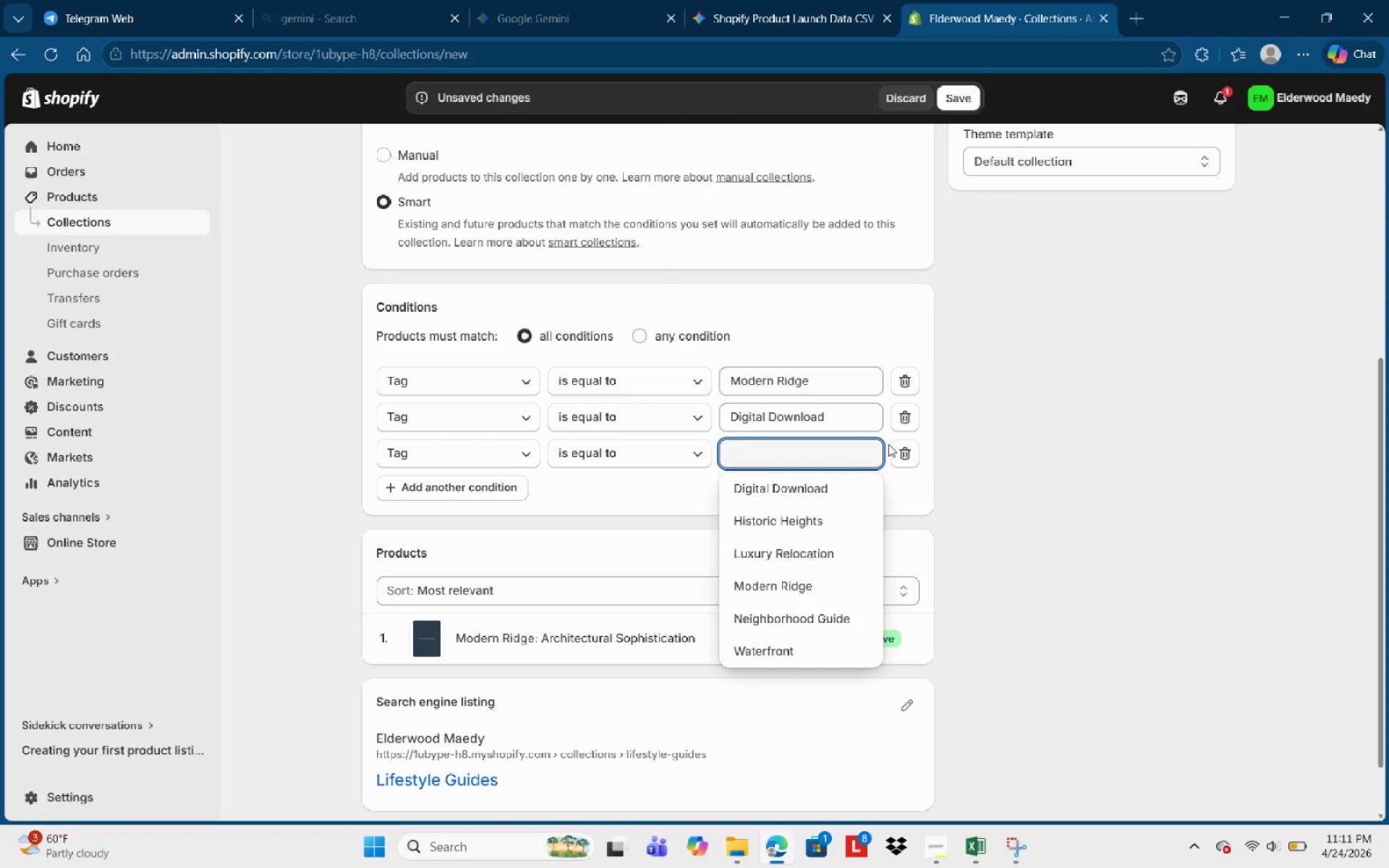 
key(Backspace)
 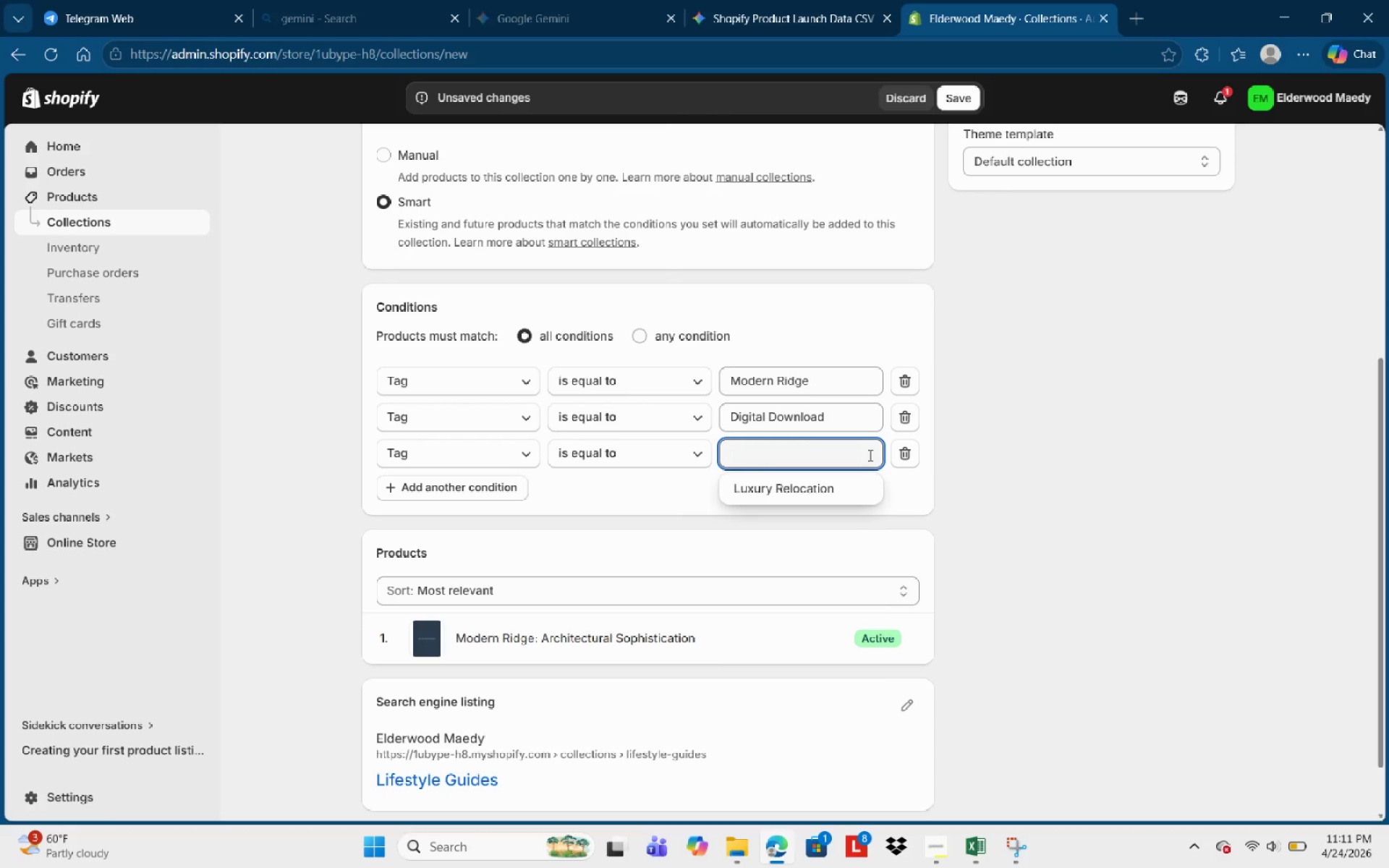 
key(Backspace)
 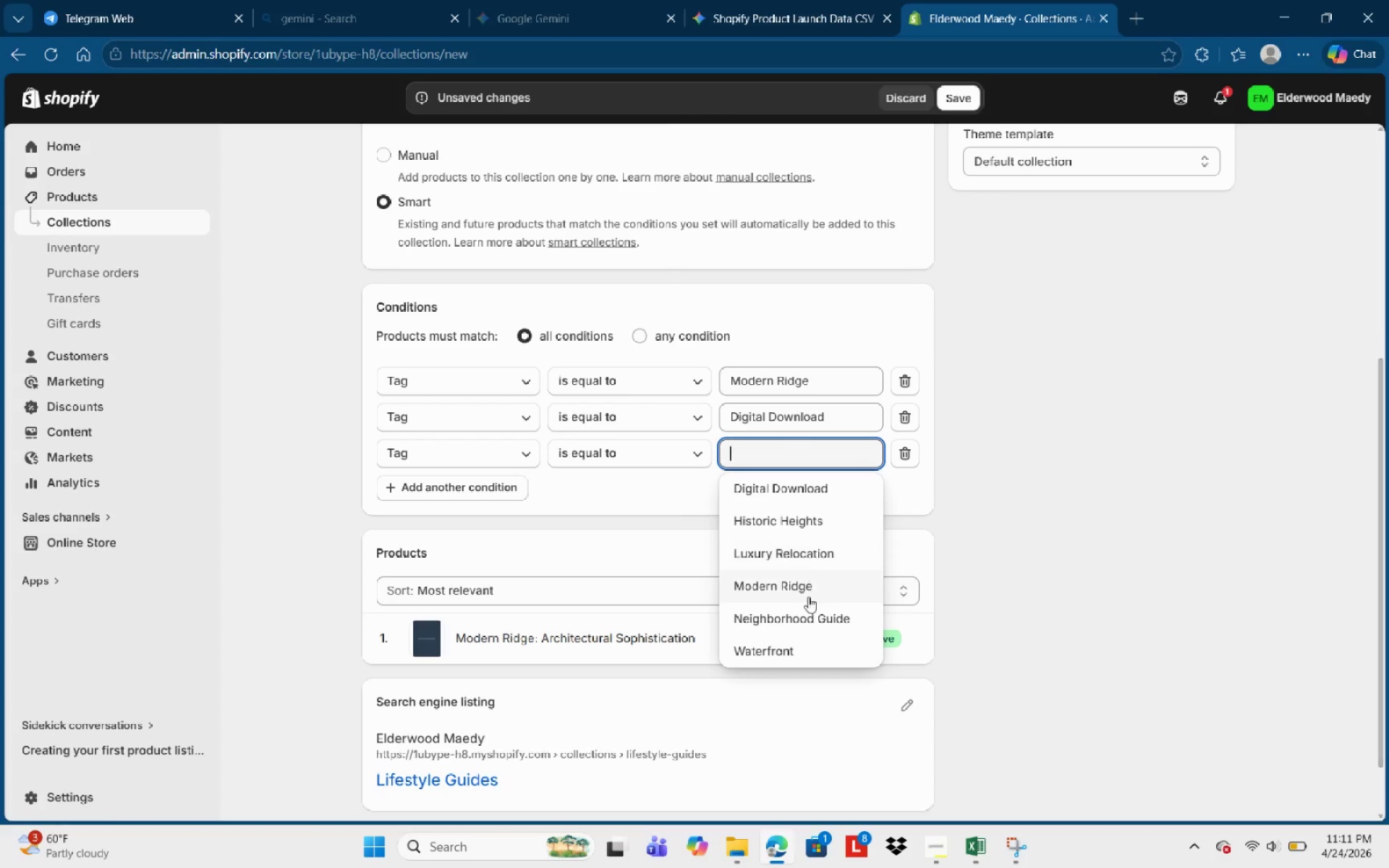 
left_click([809, 639])
 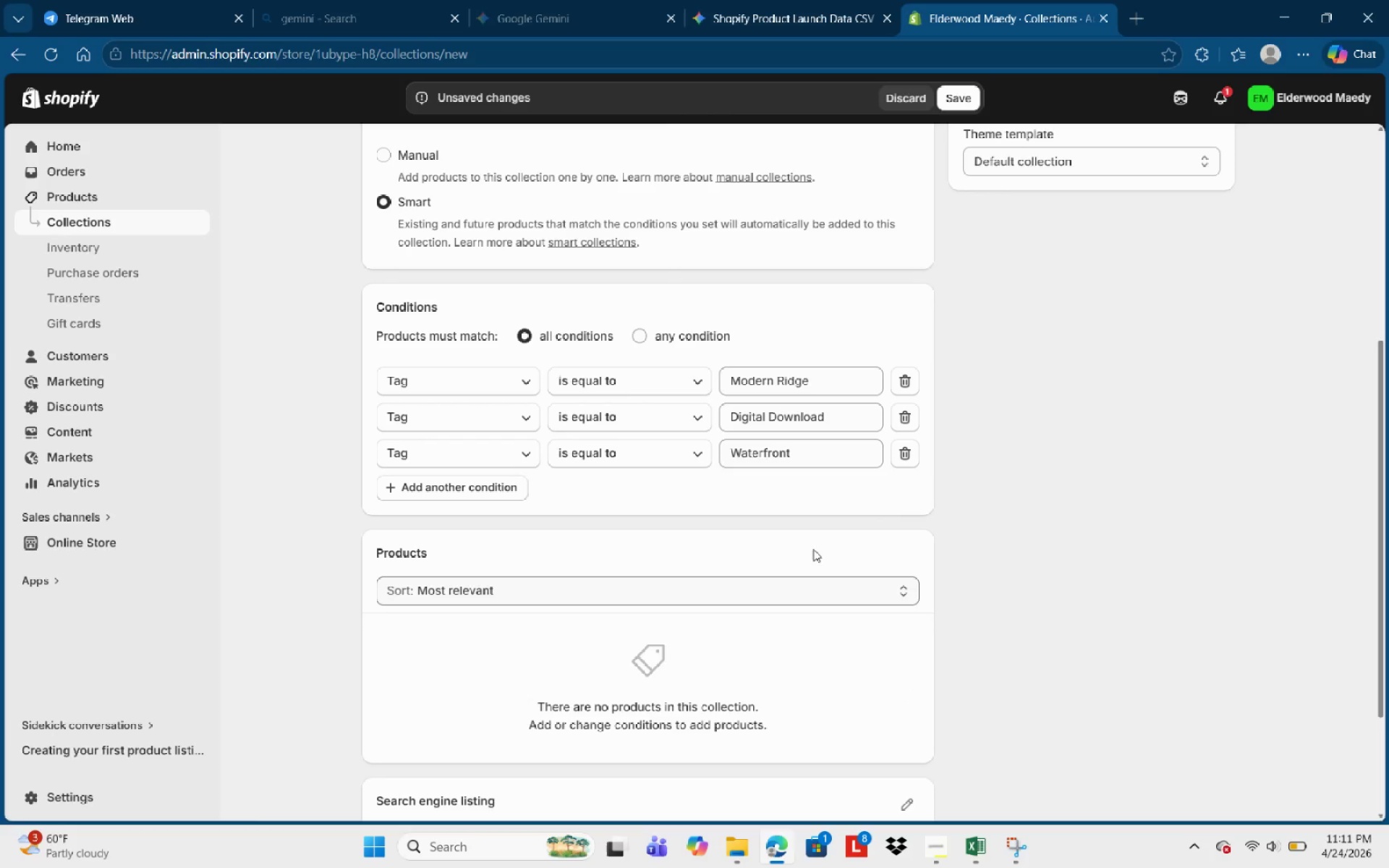 
left_click([813, 456])
 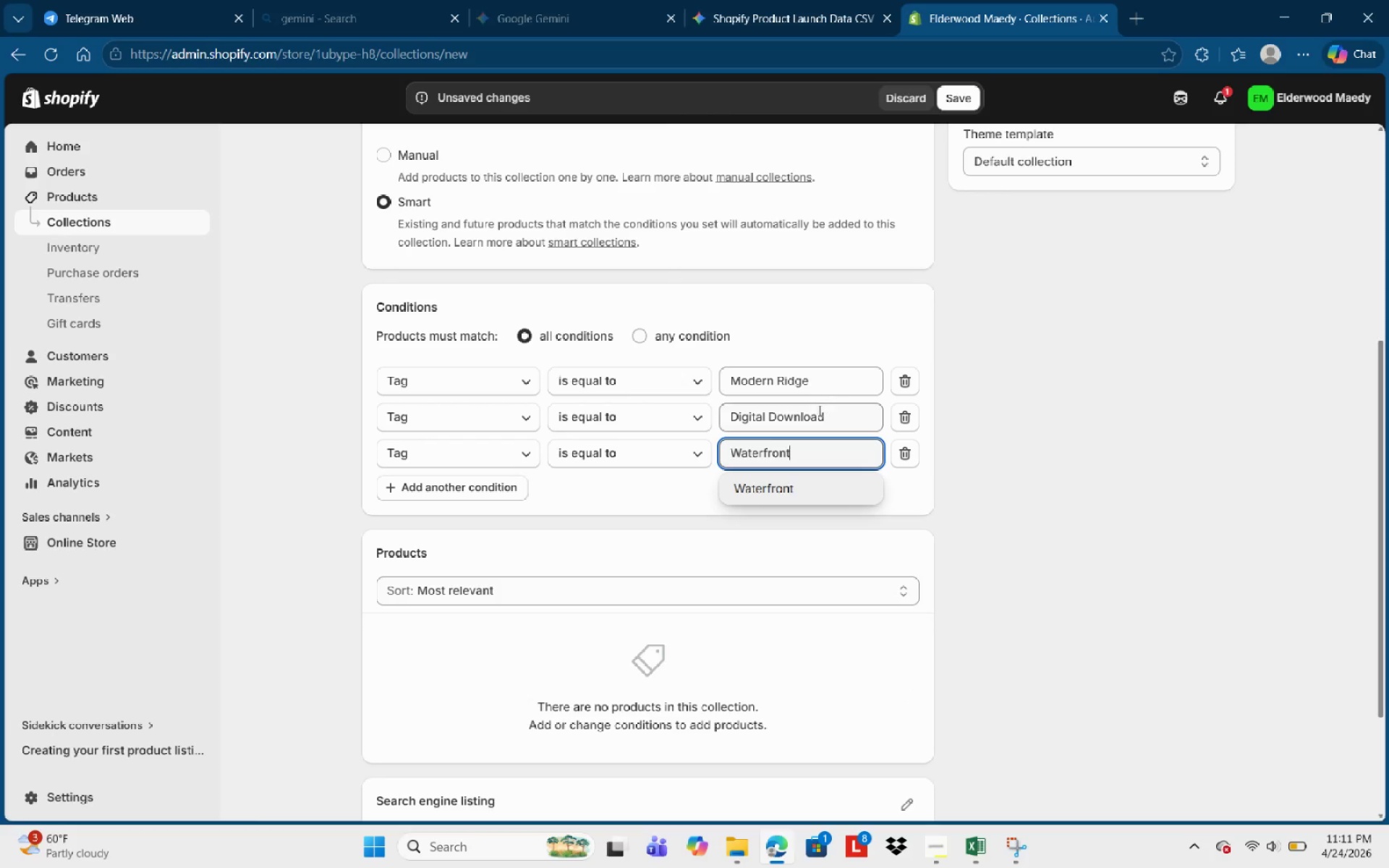 
left_click([809, 417])
 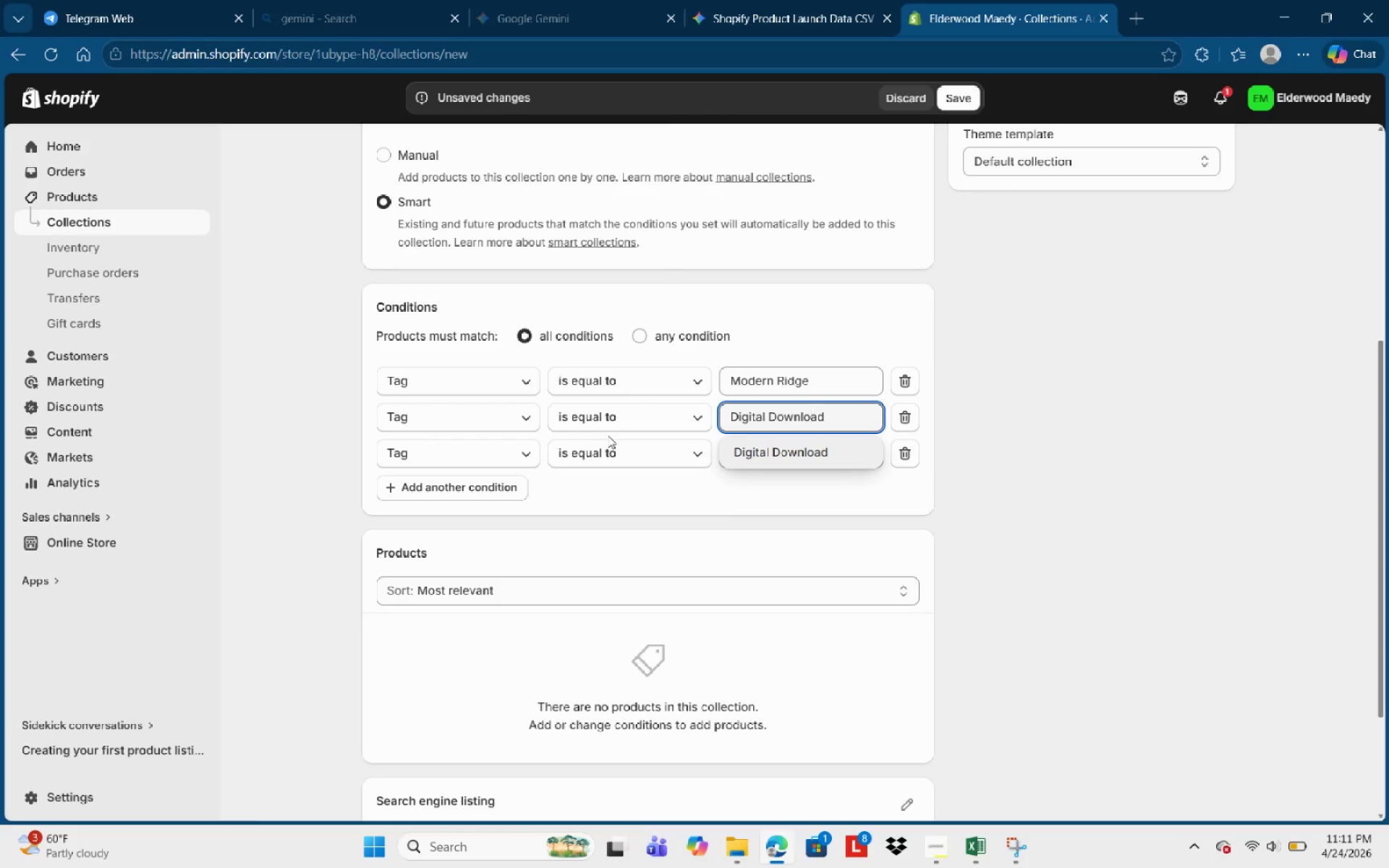 
left_click([603, 423])
 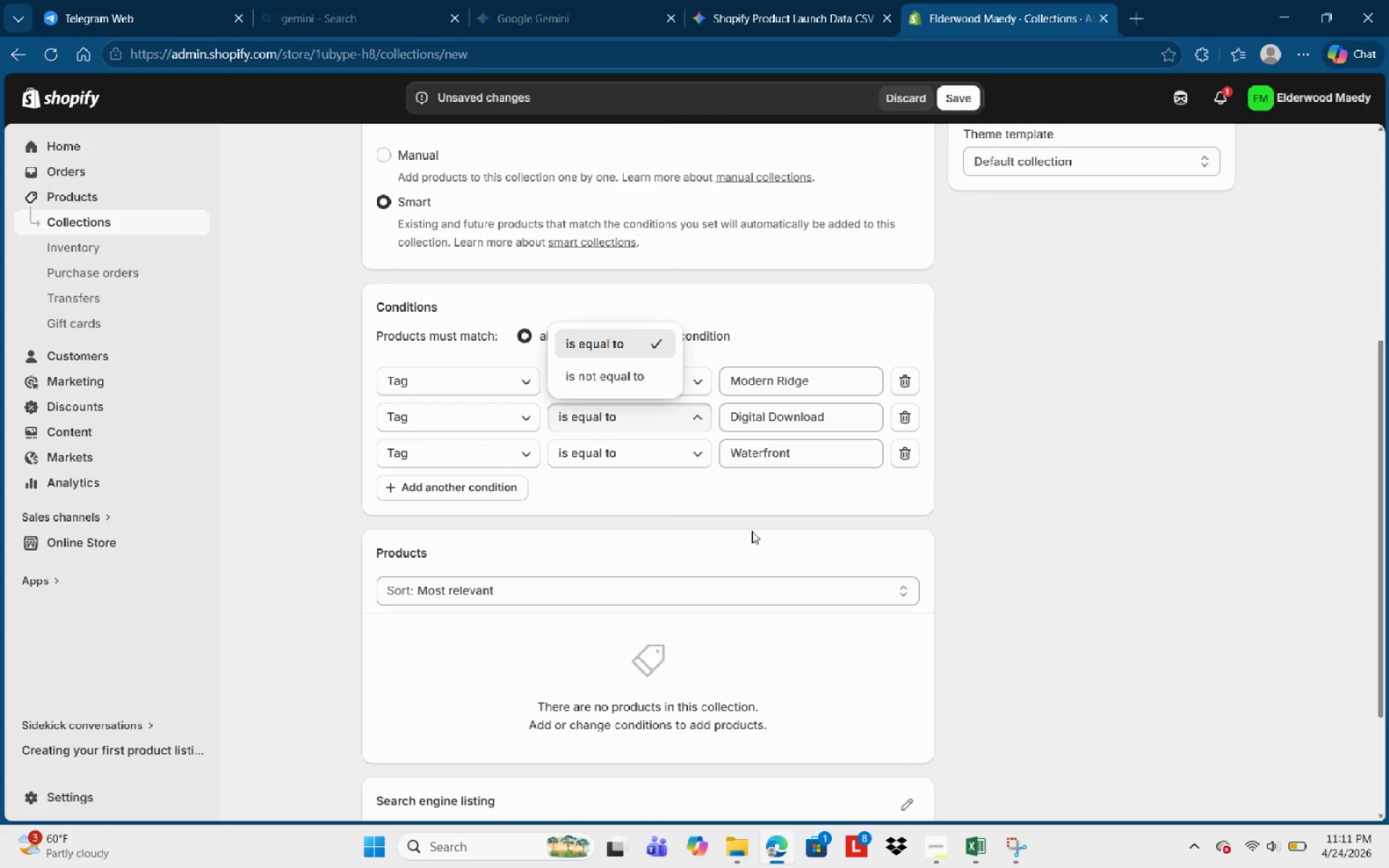 
left_click([803, 591])
 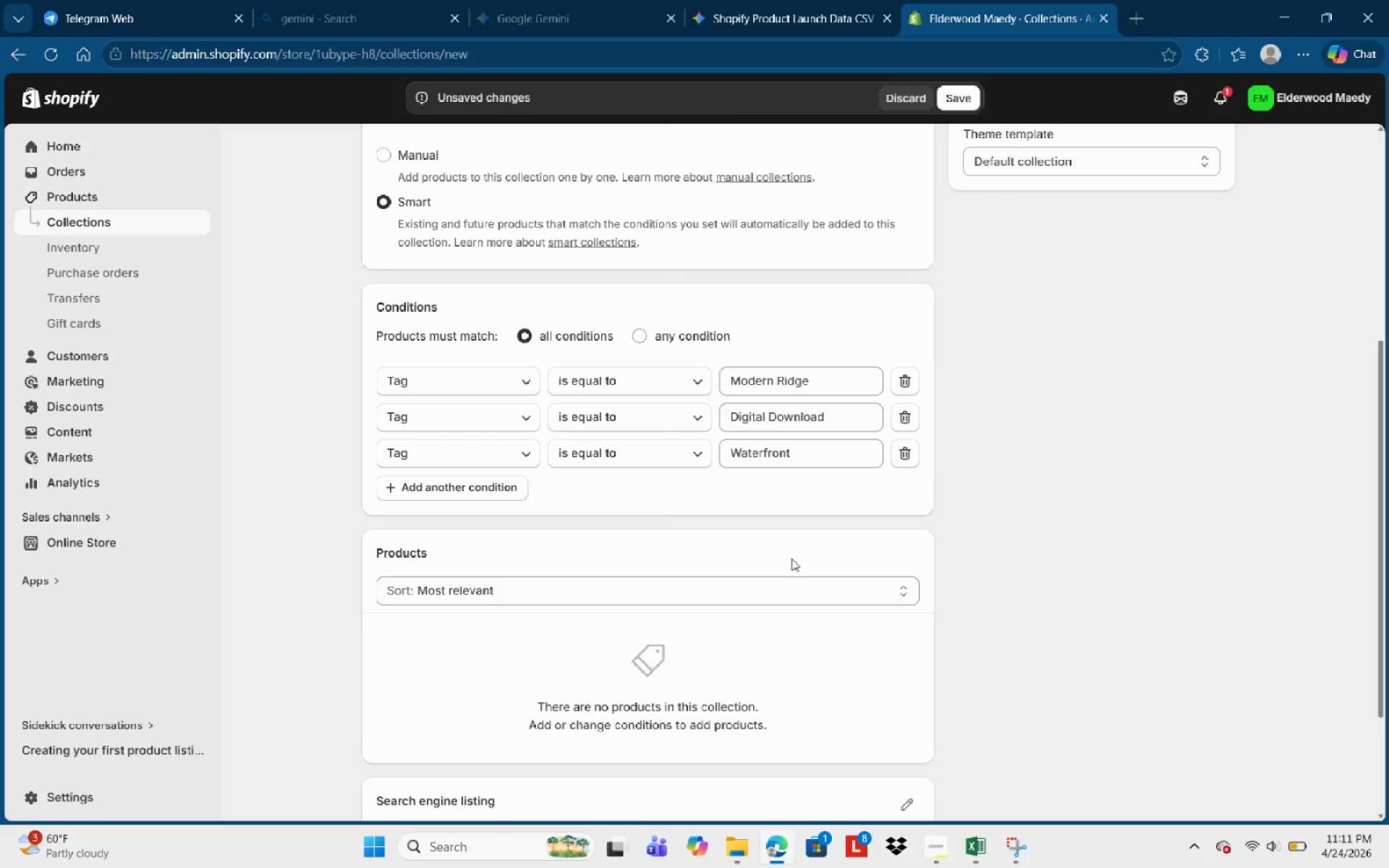 
left_click([791, 557])
 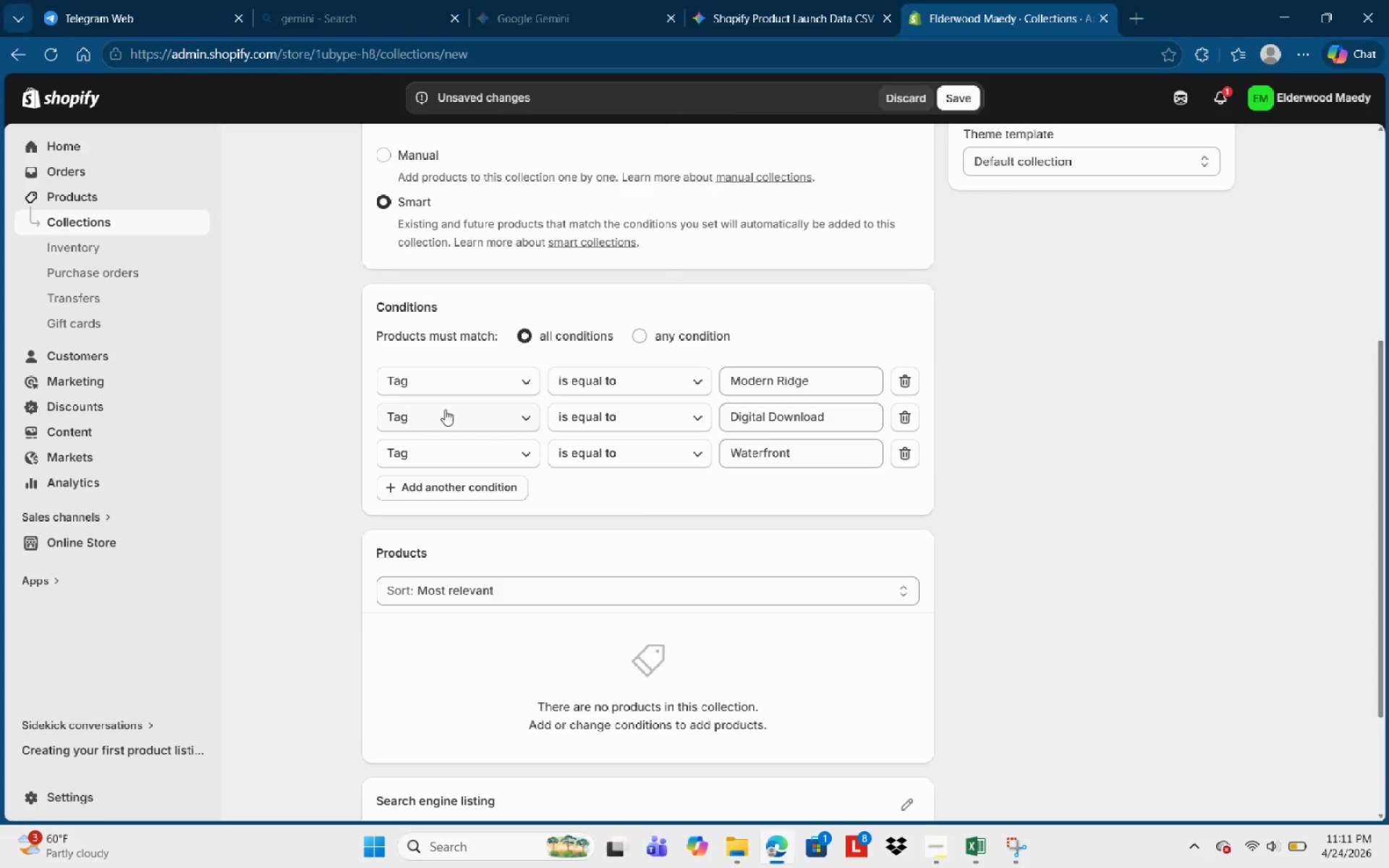 
left_click([434, 407])
 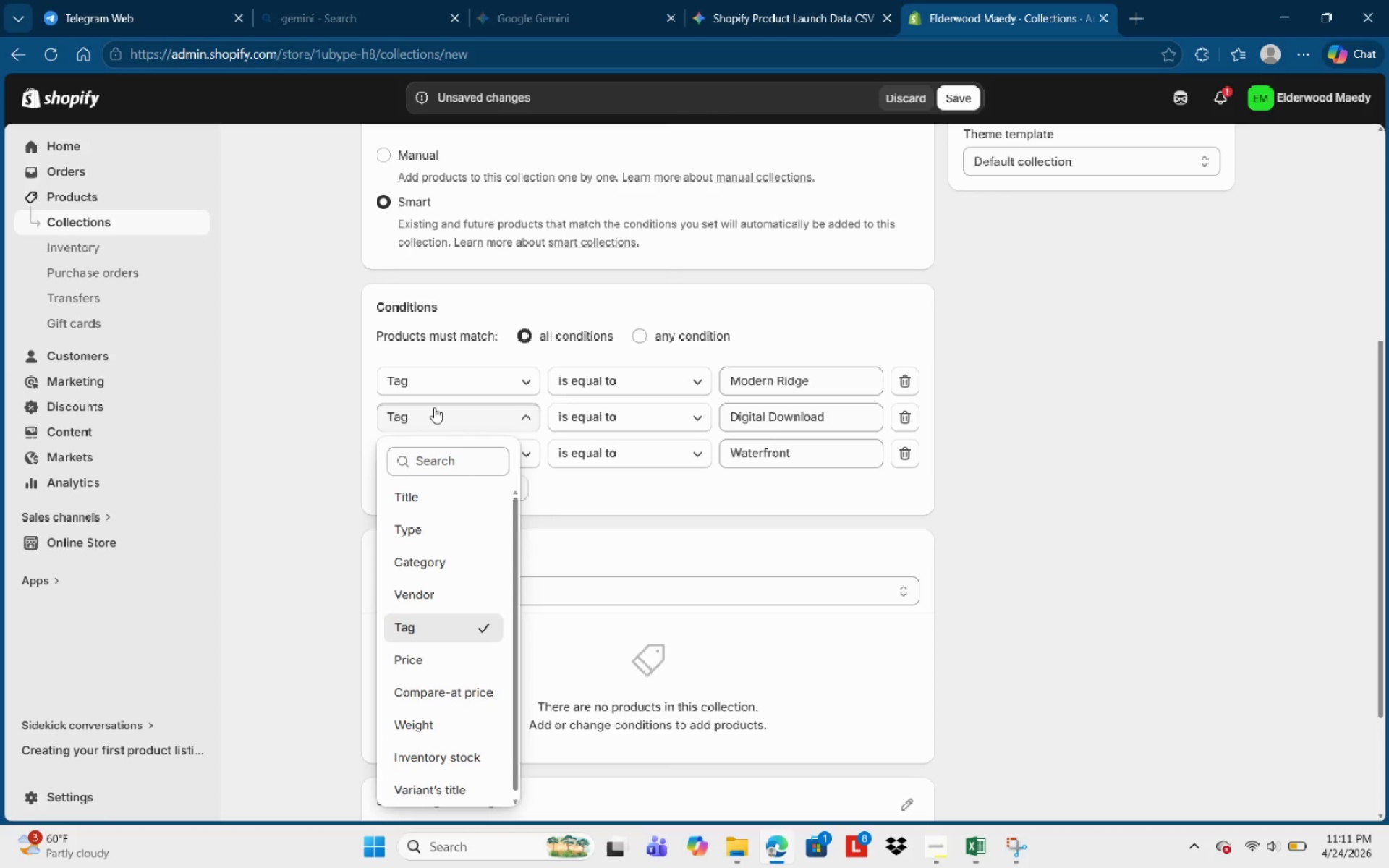 
left_click([434, 407])
 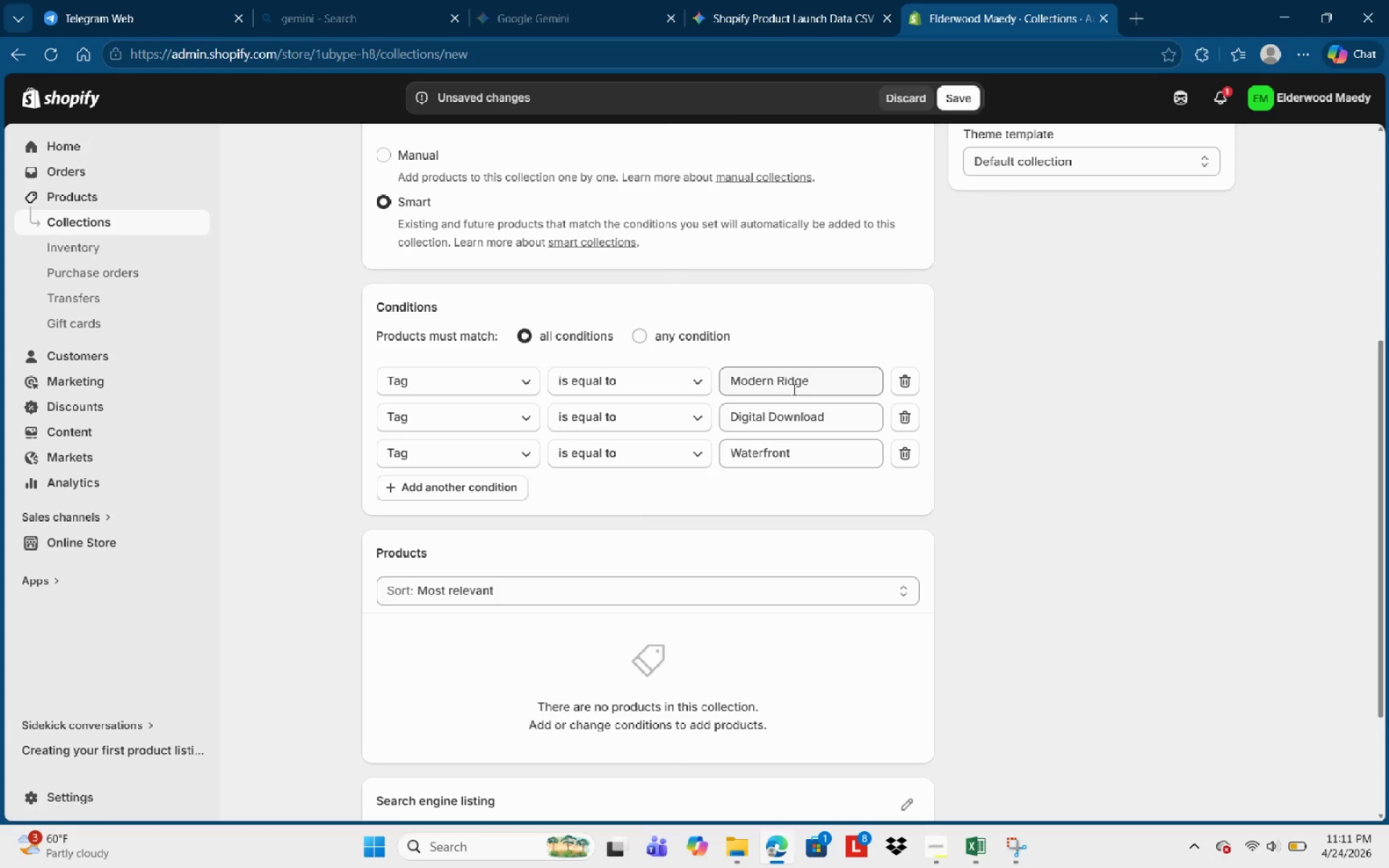 
wait(7.66)
 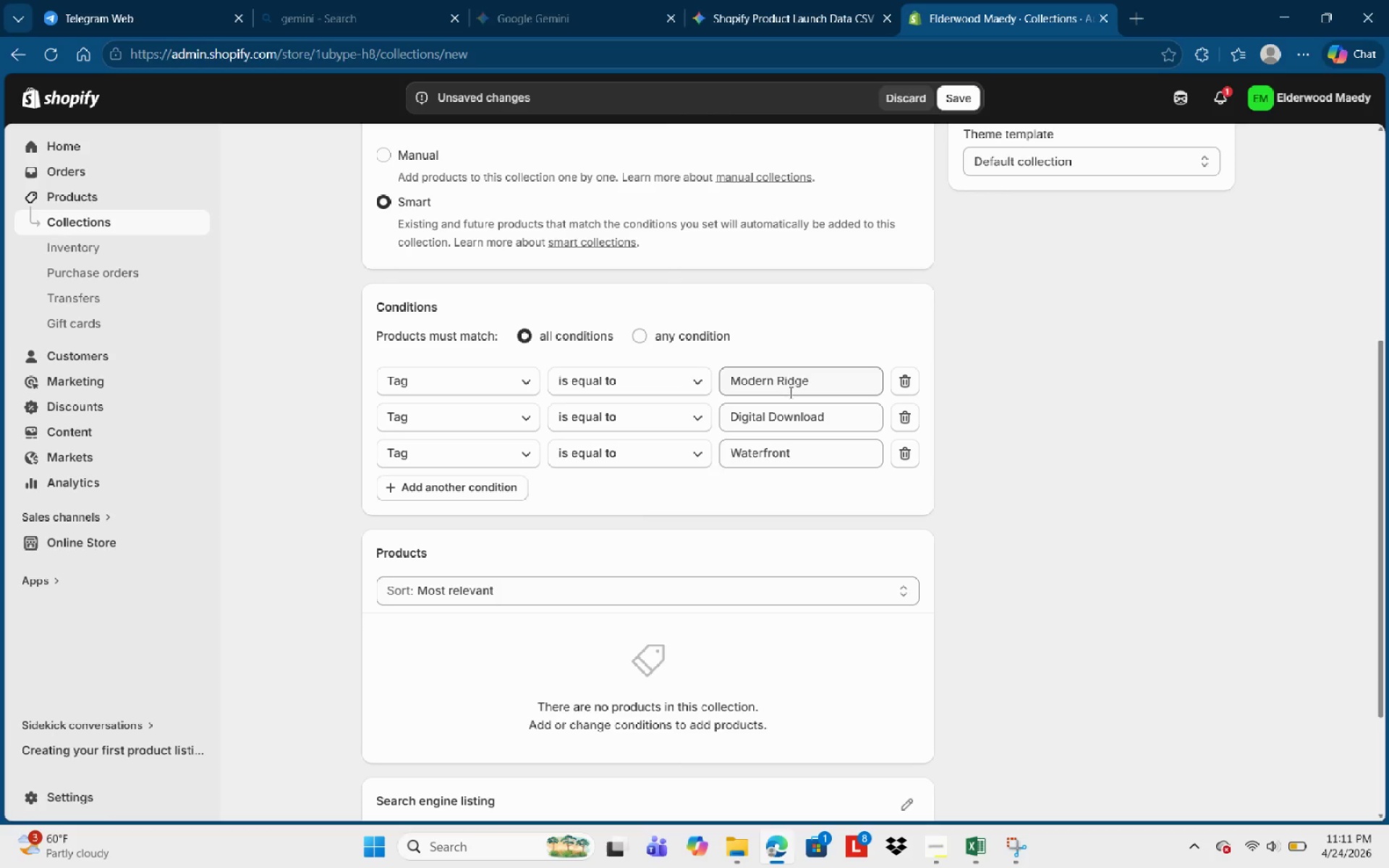 
mouse_move([816, 455])
 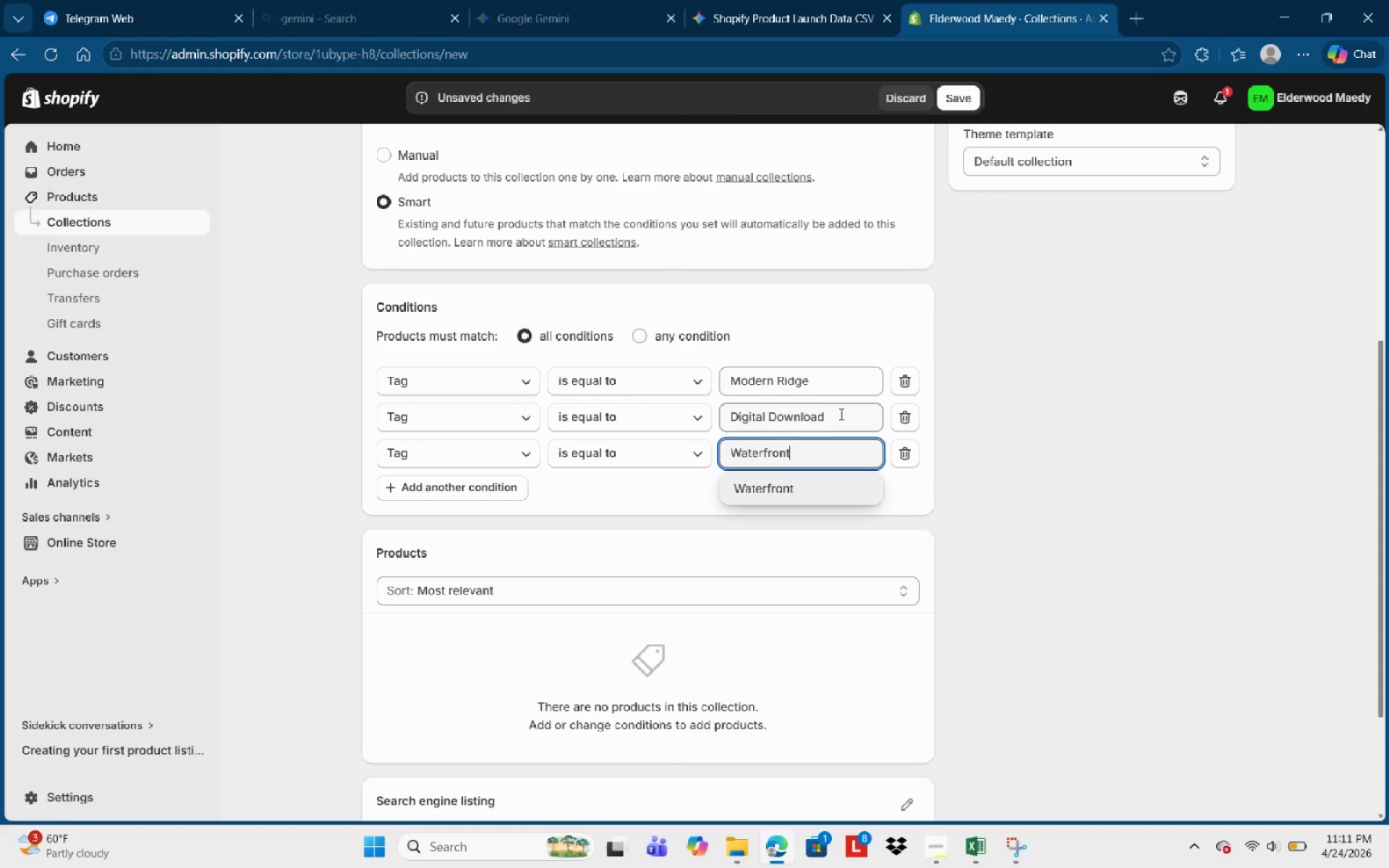 
left_click([841, 413])
 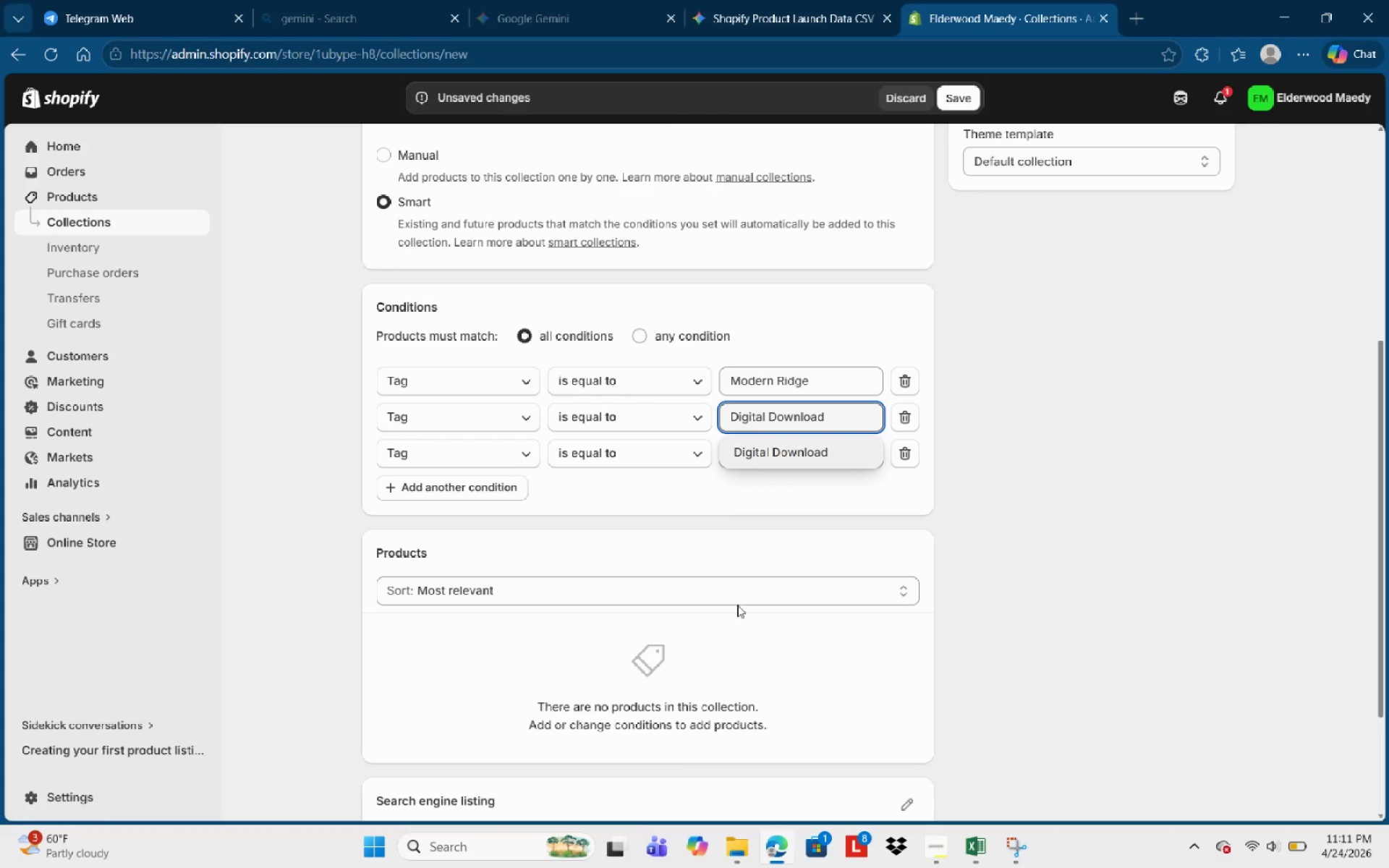 
scroll: coordinate [708, 661], scroll_direction: down, amount: 3.0
 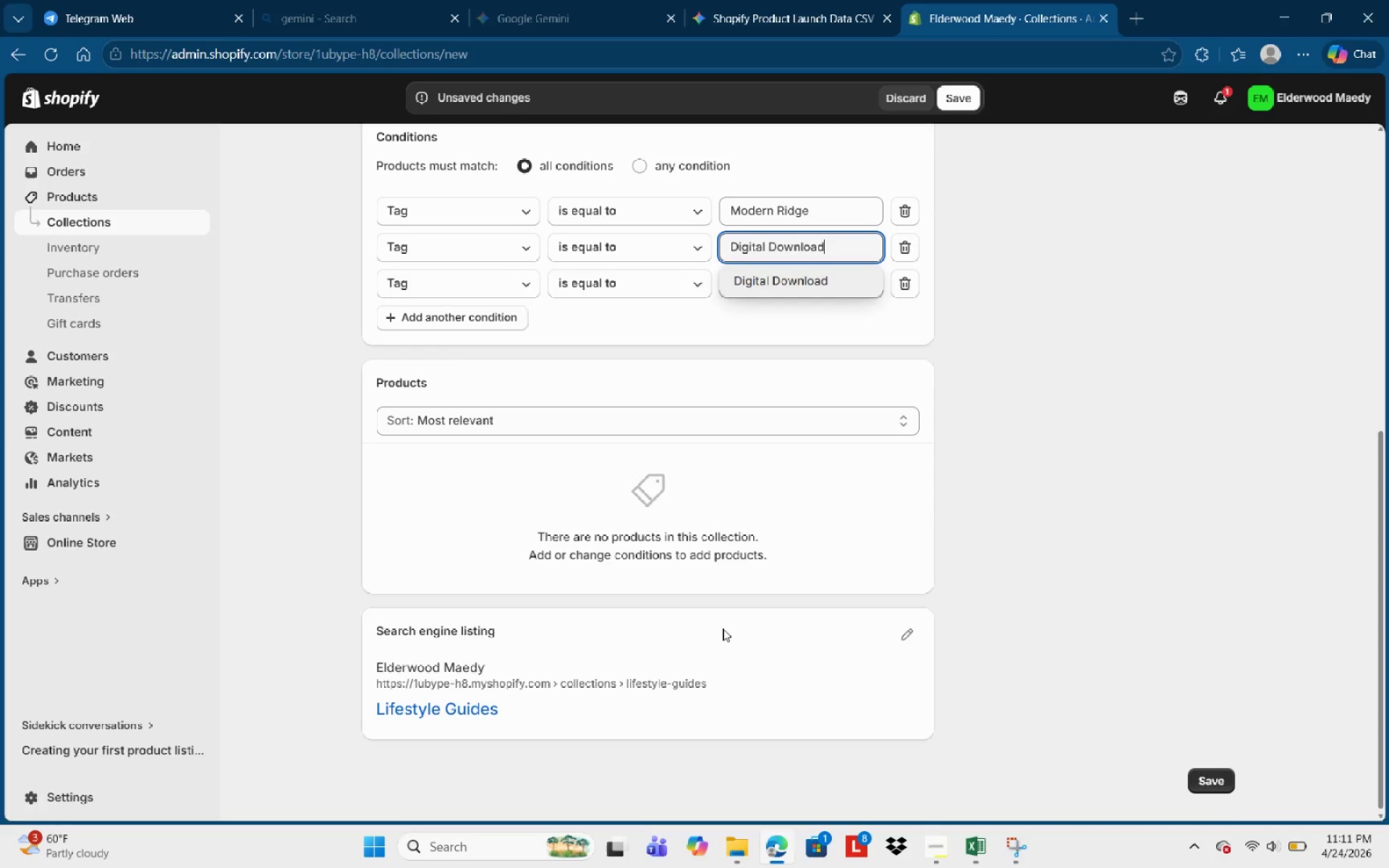 
scroll: coordinate [723, 627], scroll_direction: up, amount: 5.0
 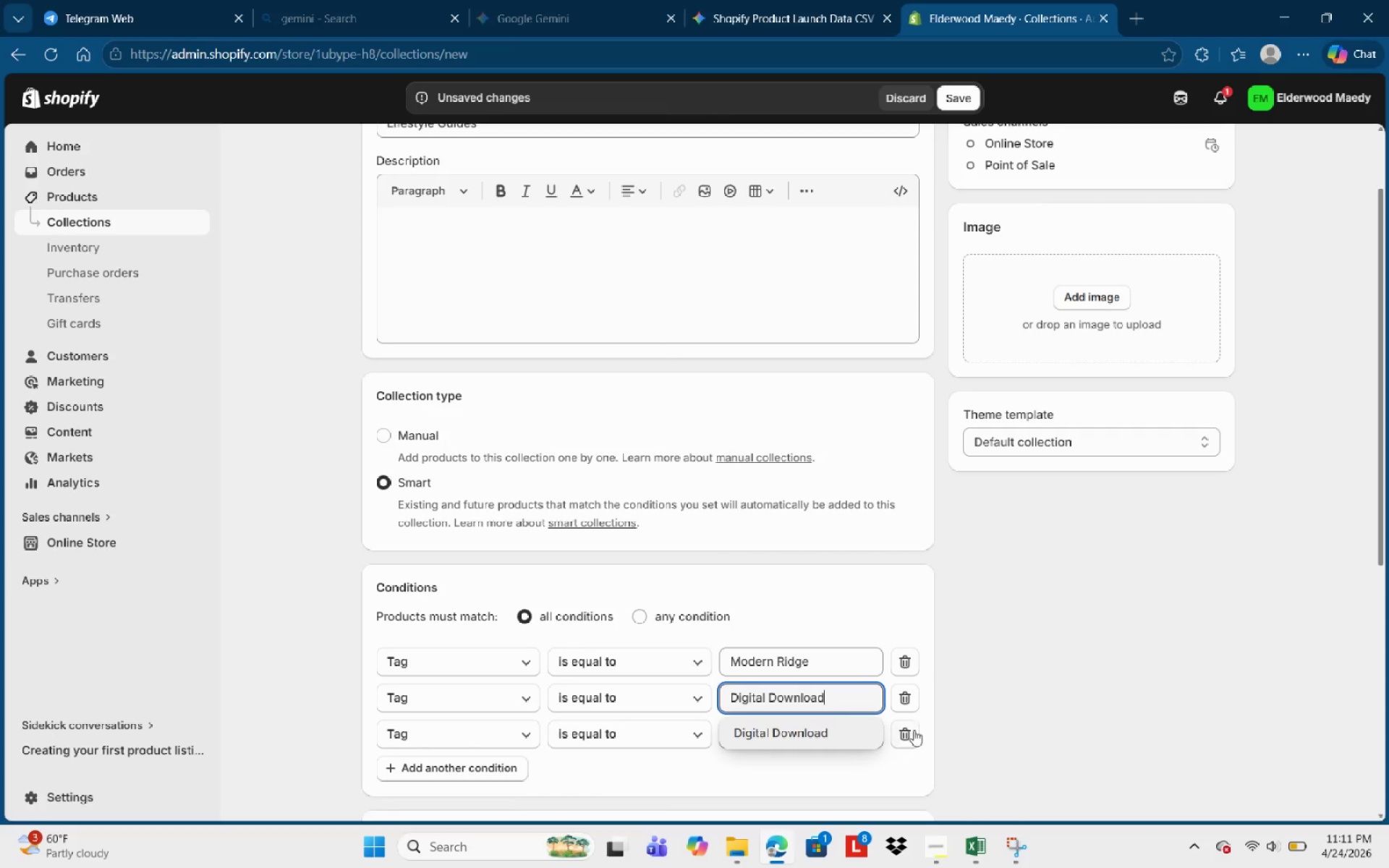 
left_click([911, 739])
 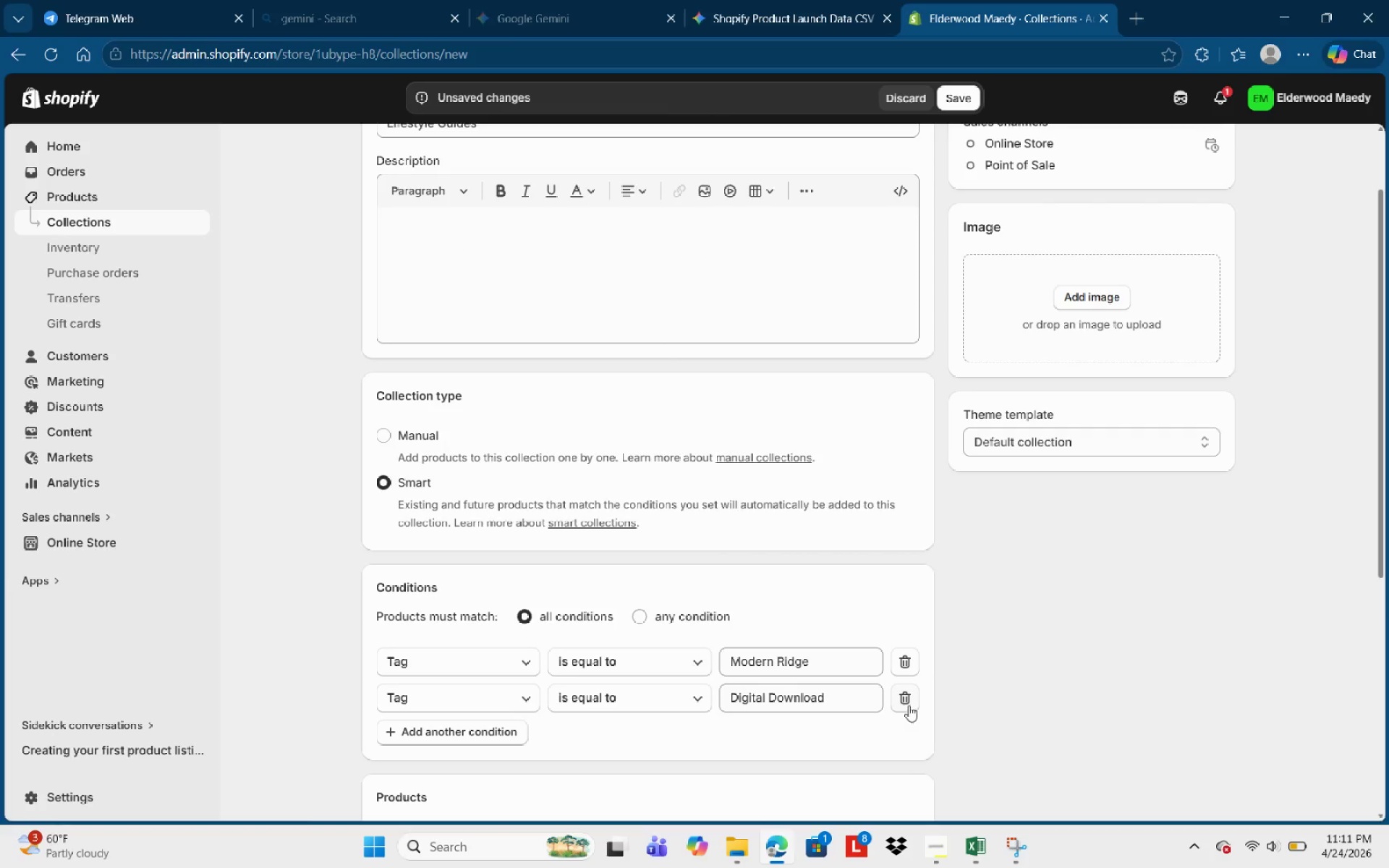 
left_click([909, 705])
 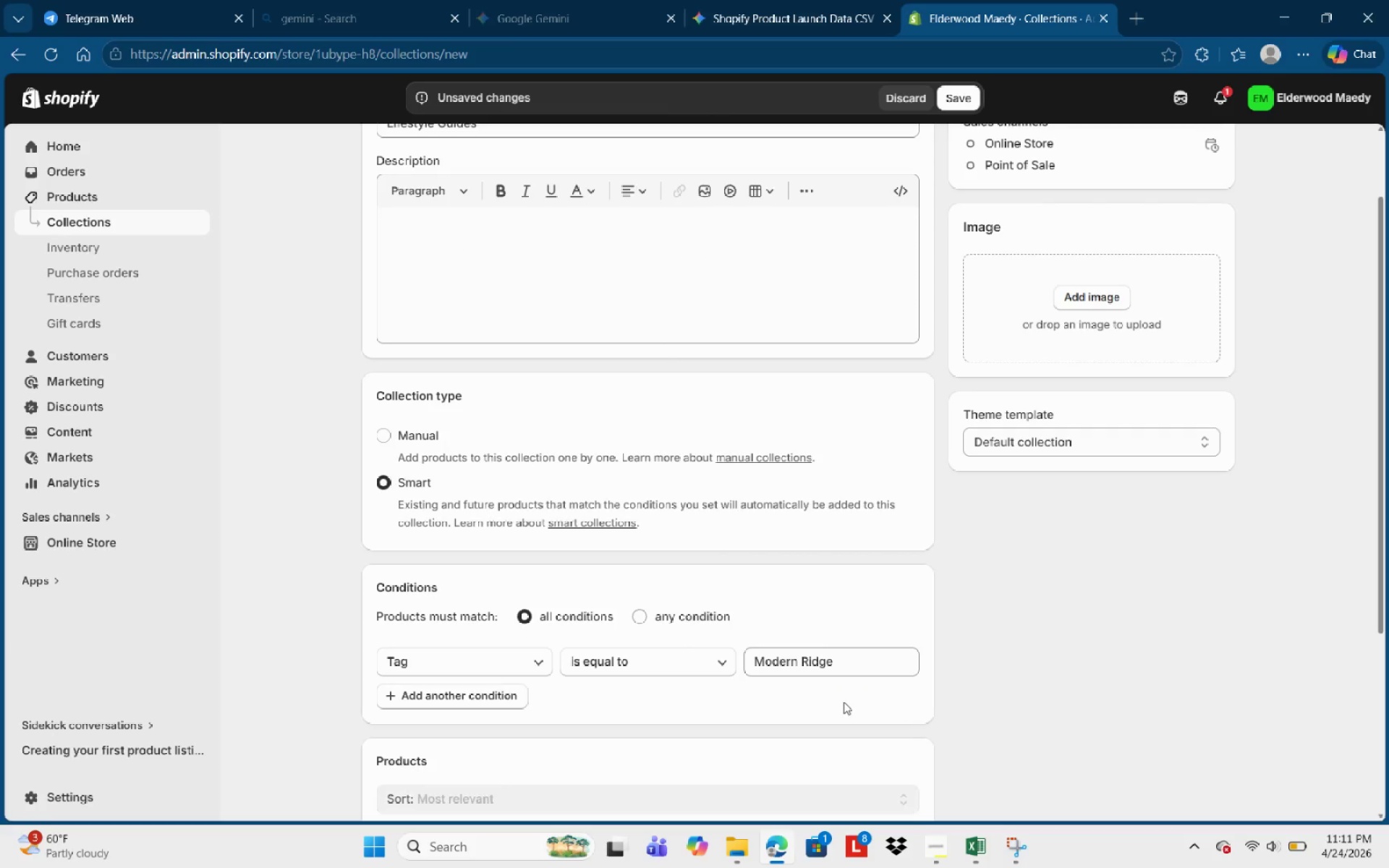 
scroll: coordinate [842, 702], scroll_direction: down, amount: 2.0
 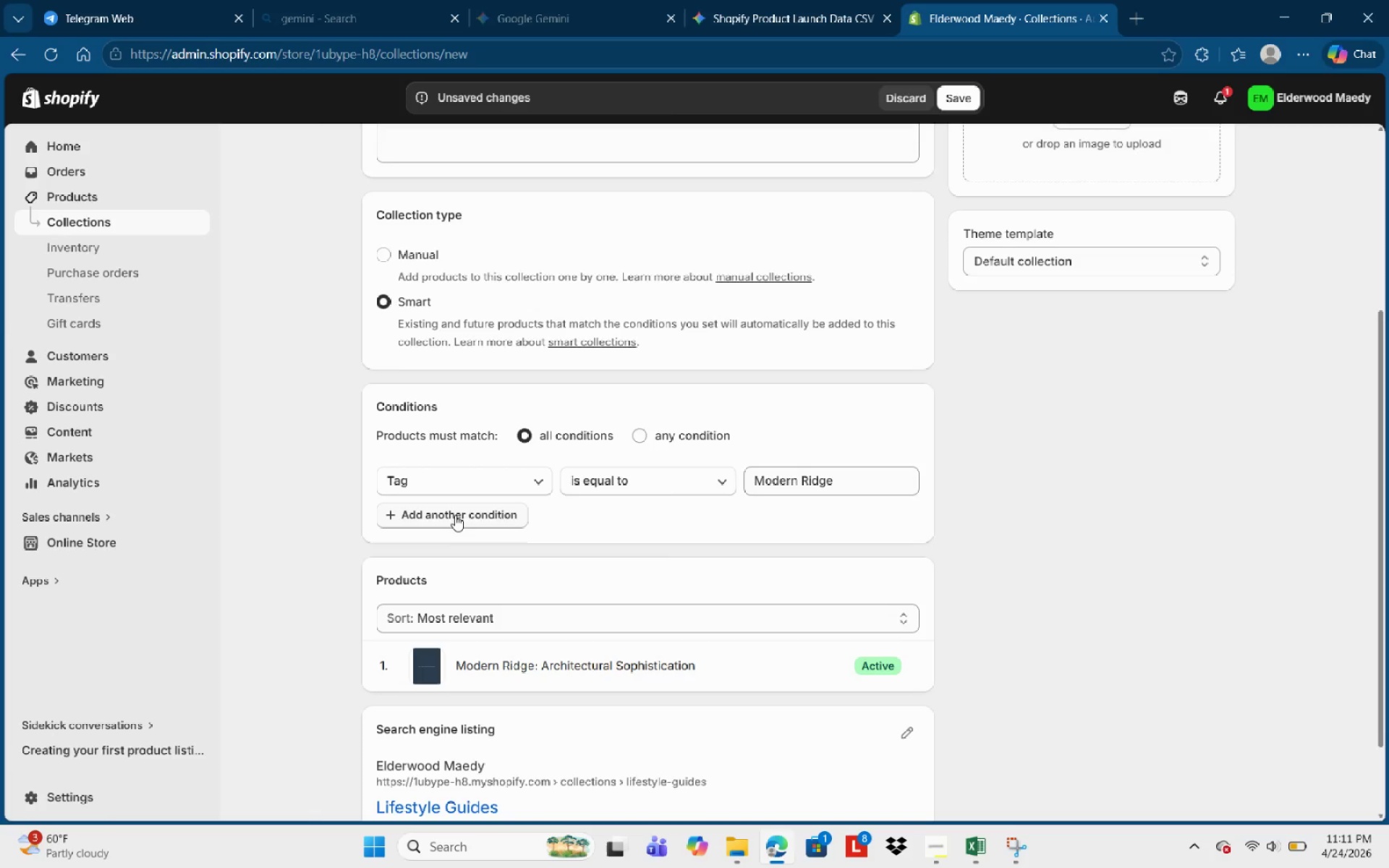 
left_click([825, 531])
 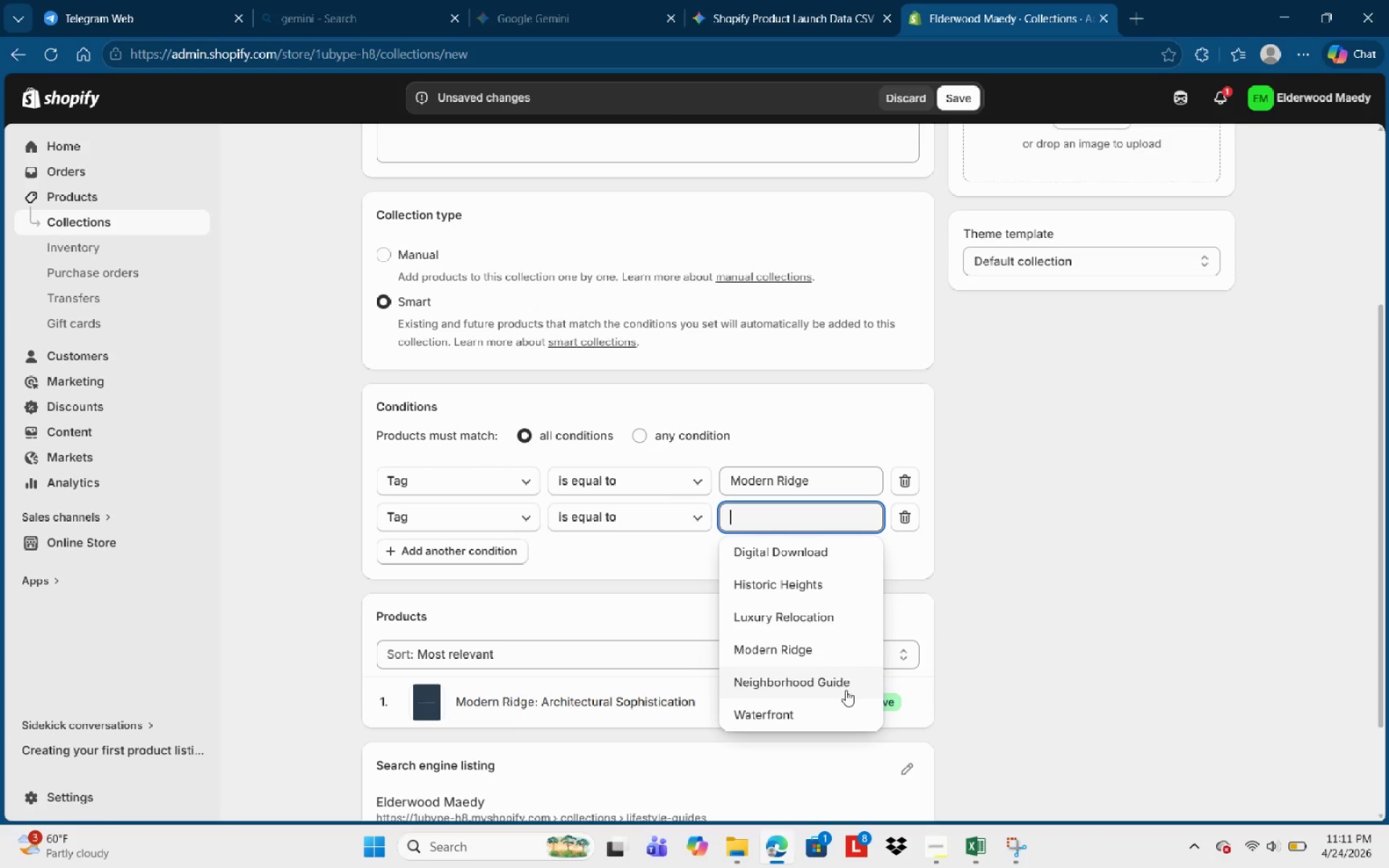 
left_click([842, 689])
 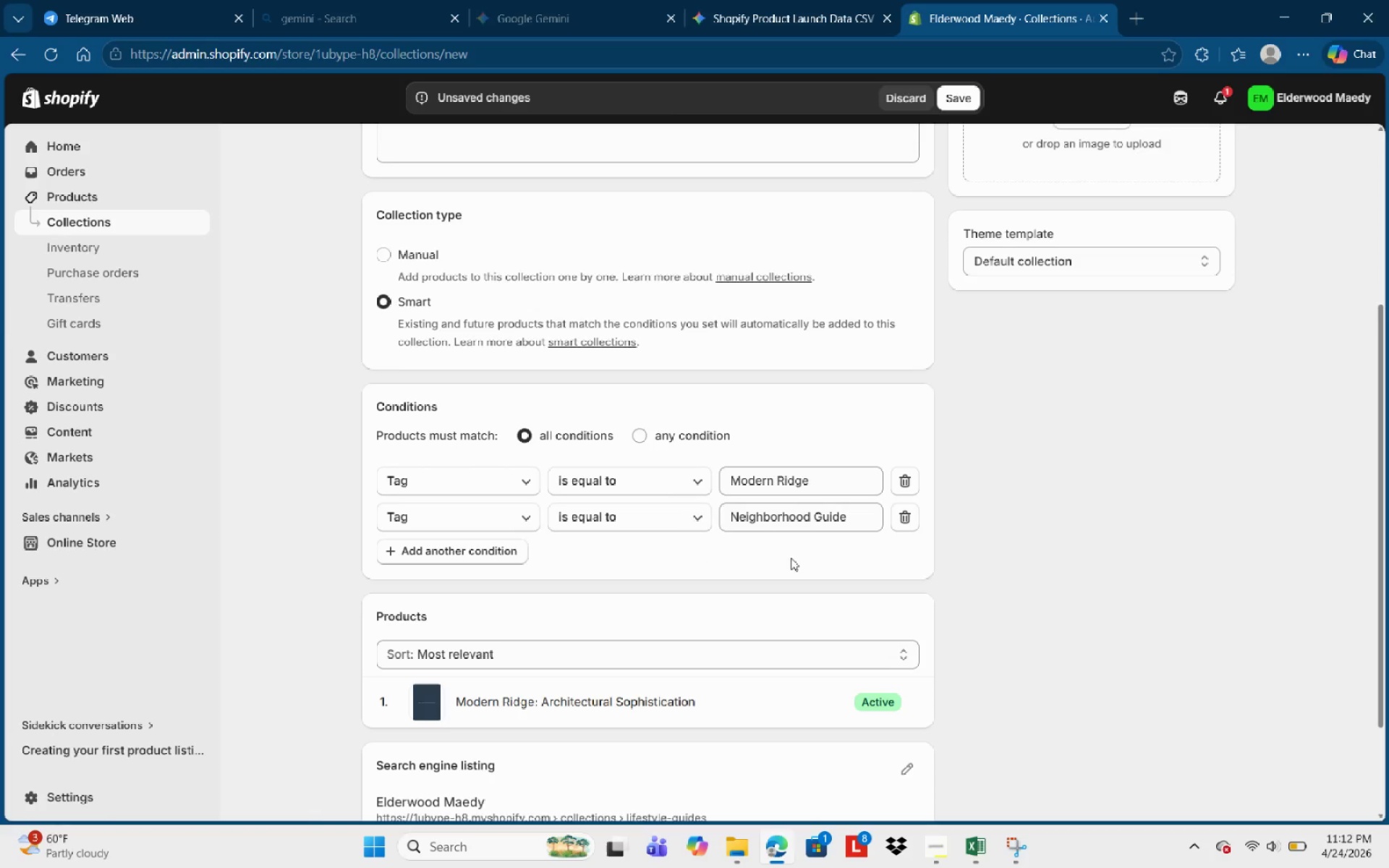 
left_click([841, 521])
 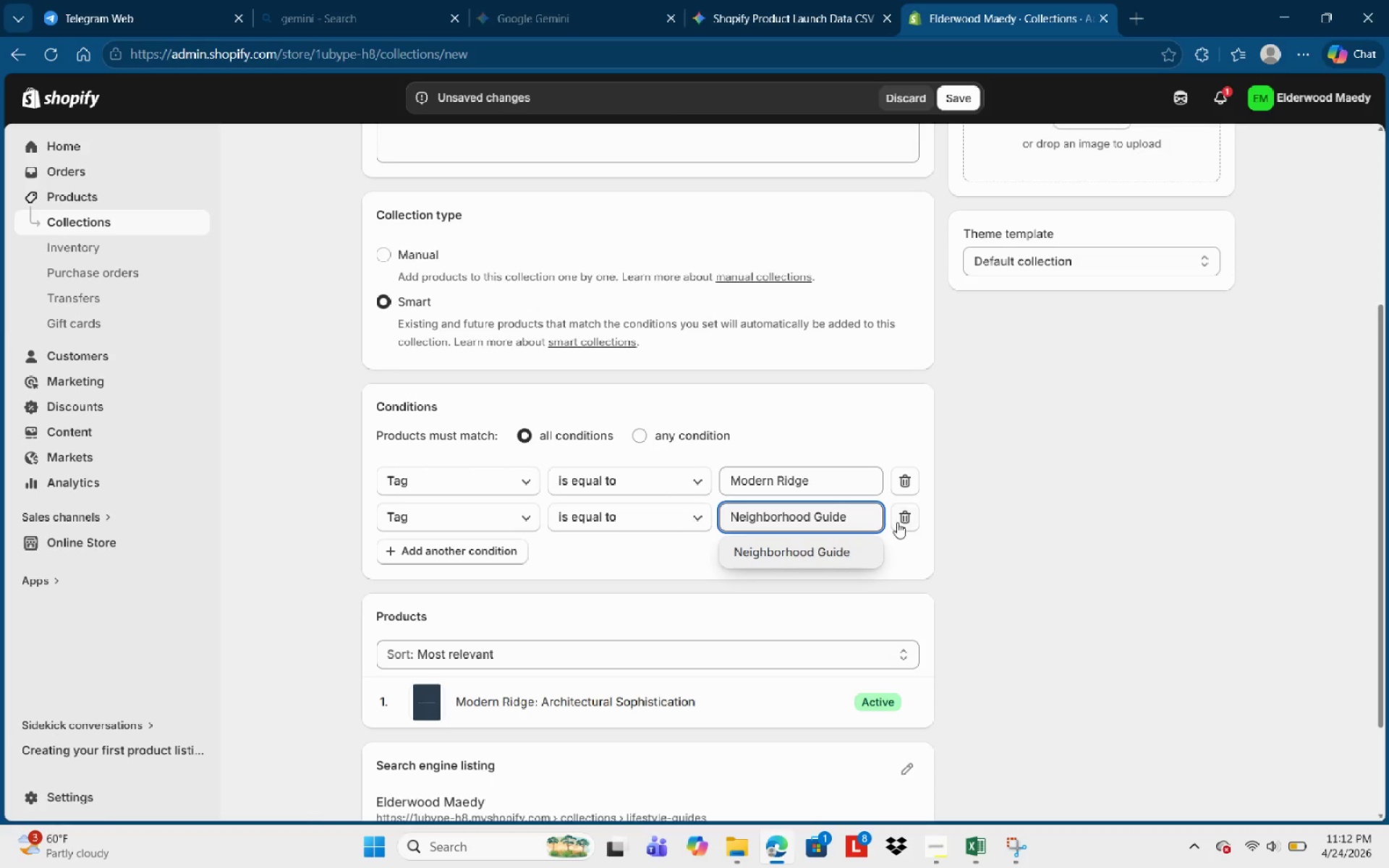 
left_click([899, 522])
 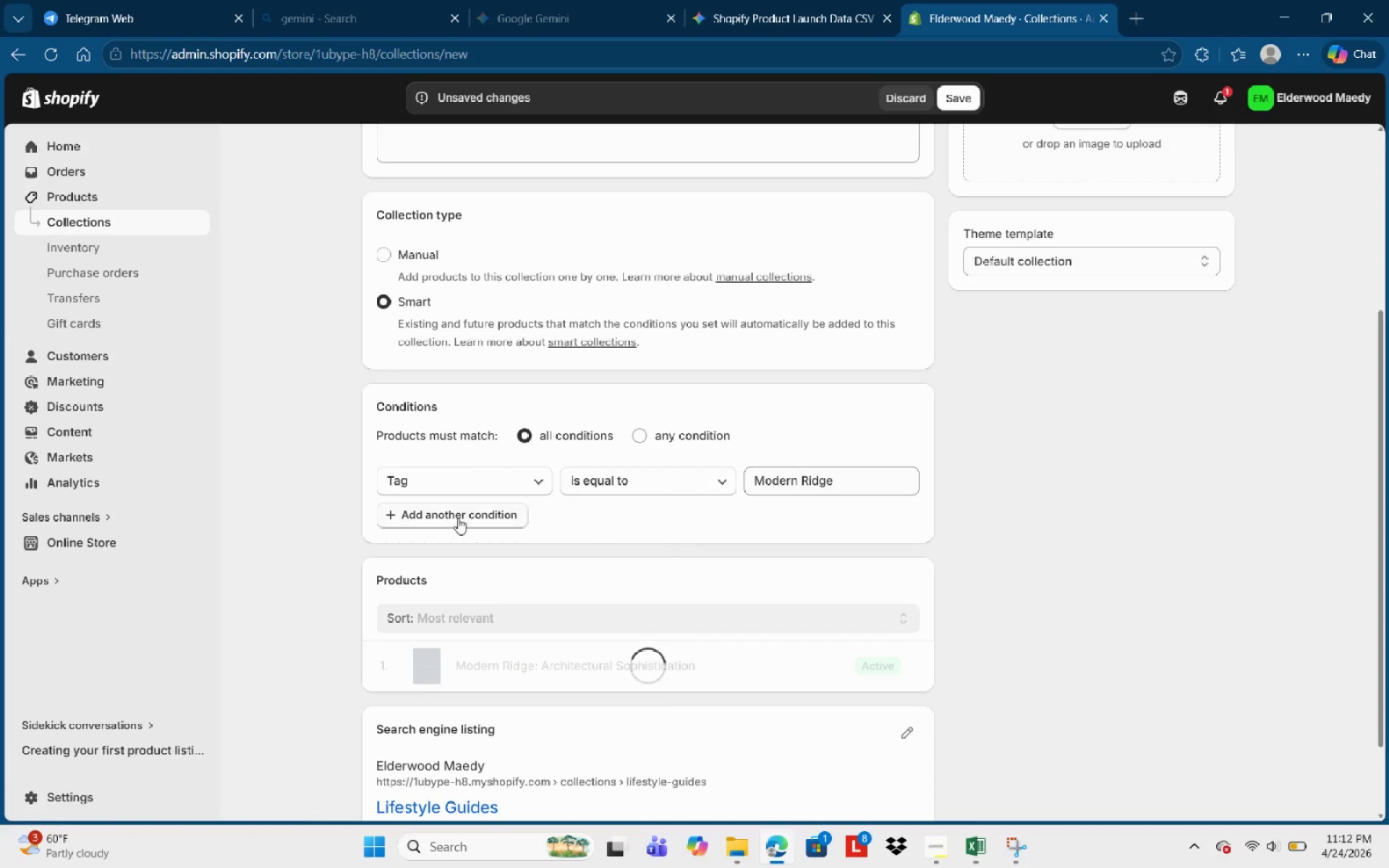 
left_click([423, 517])
 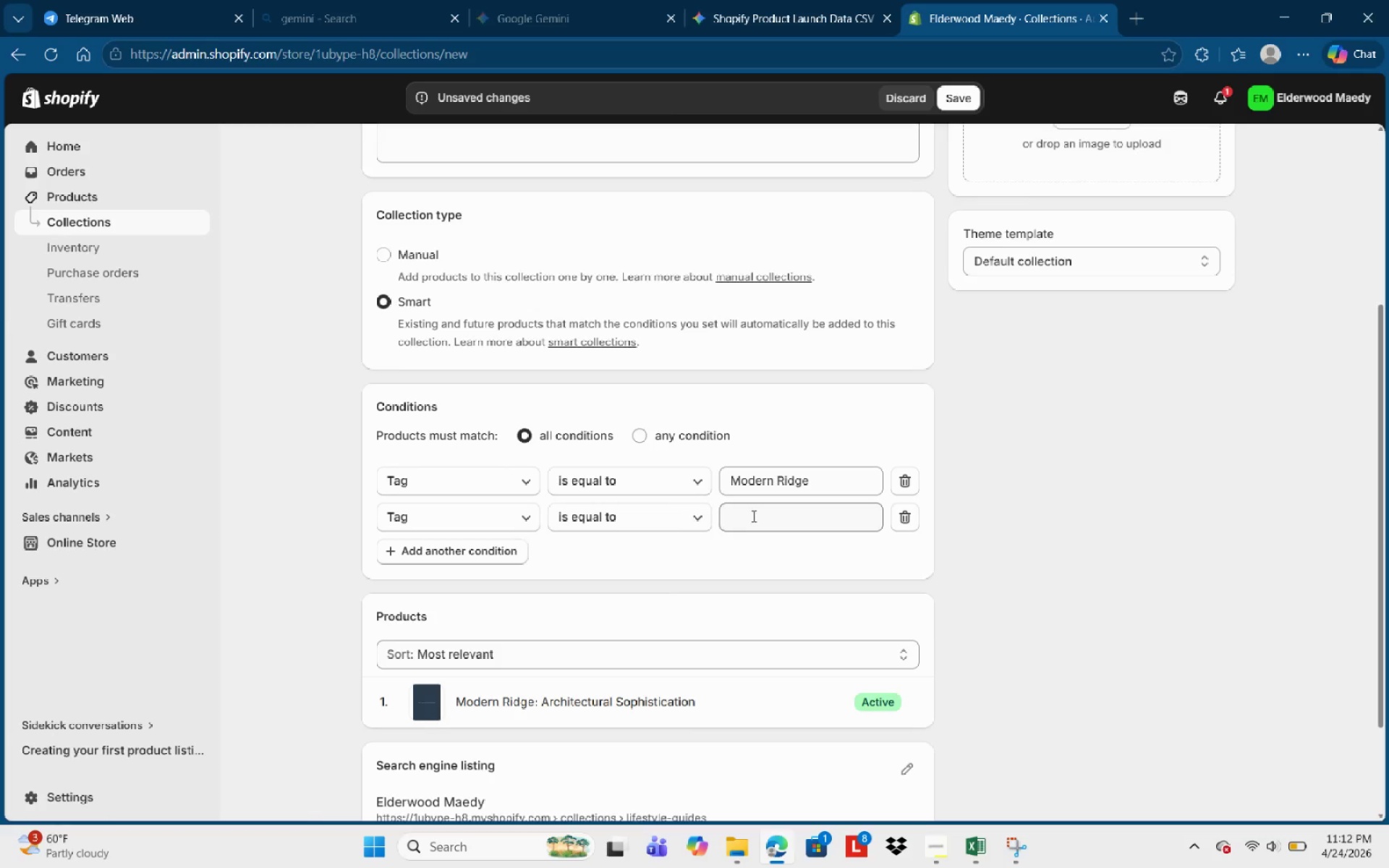 
left_click([753, 516])
 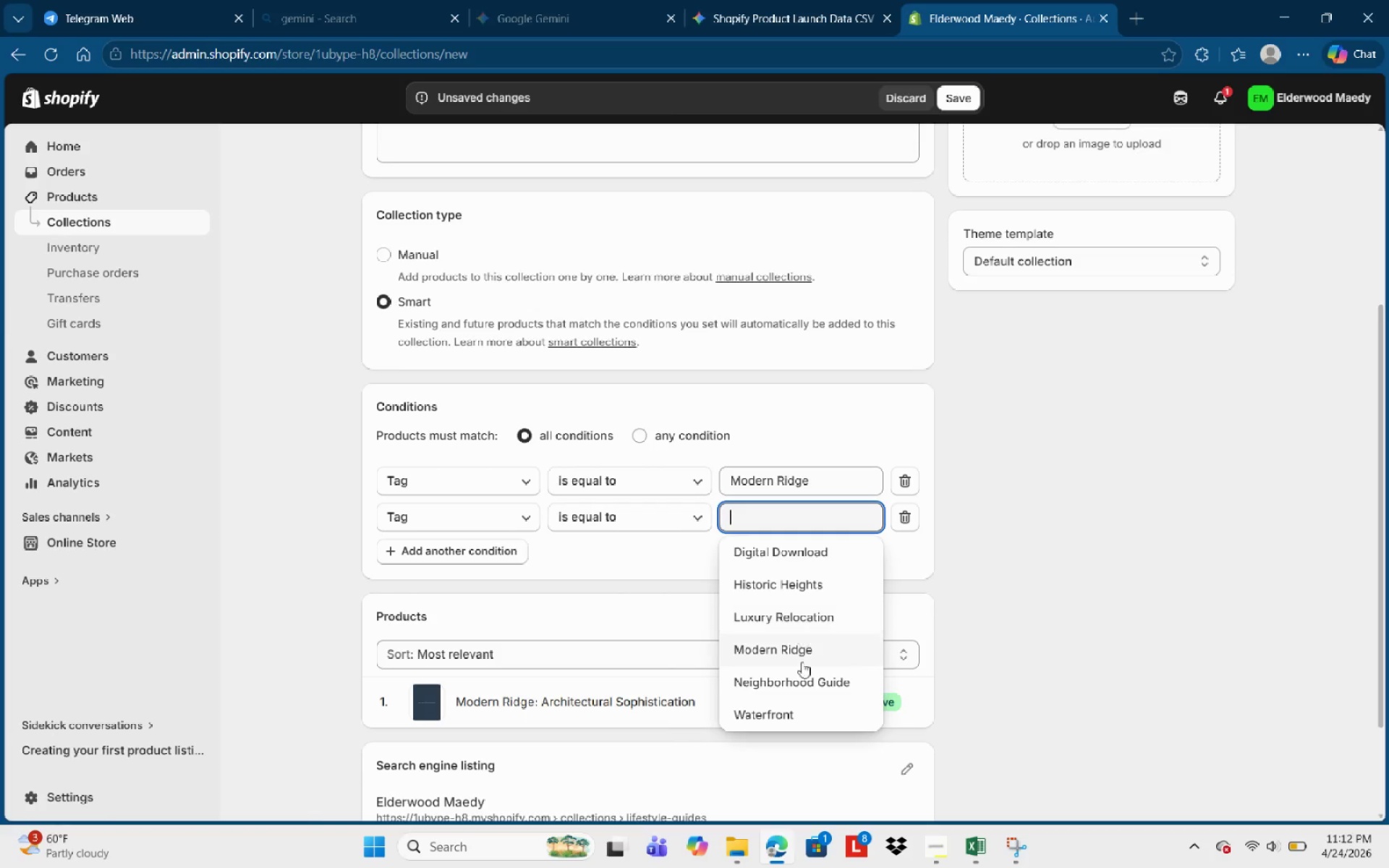 
left_click([825, 678])
 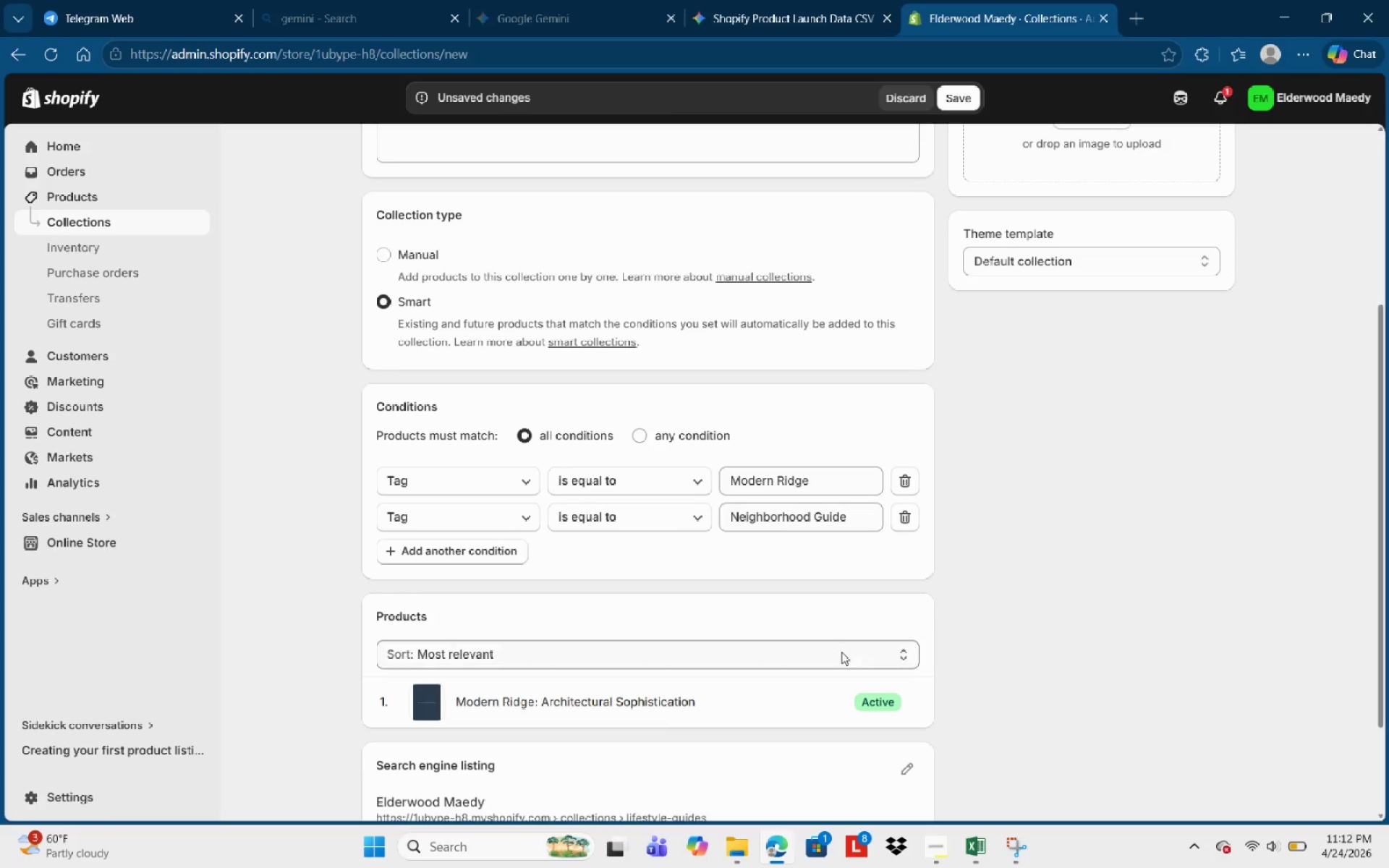 
left_click([867, 526])
 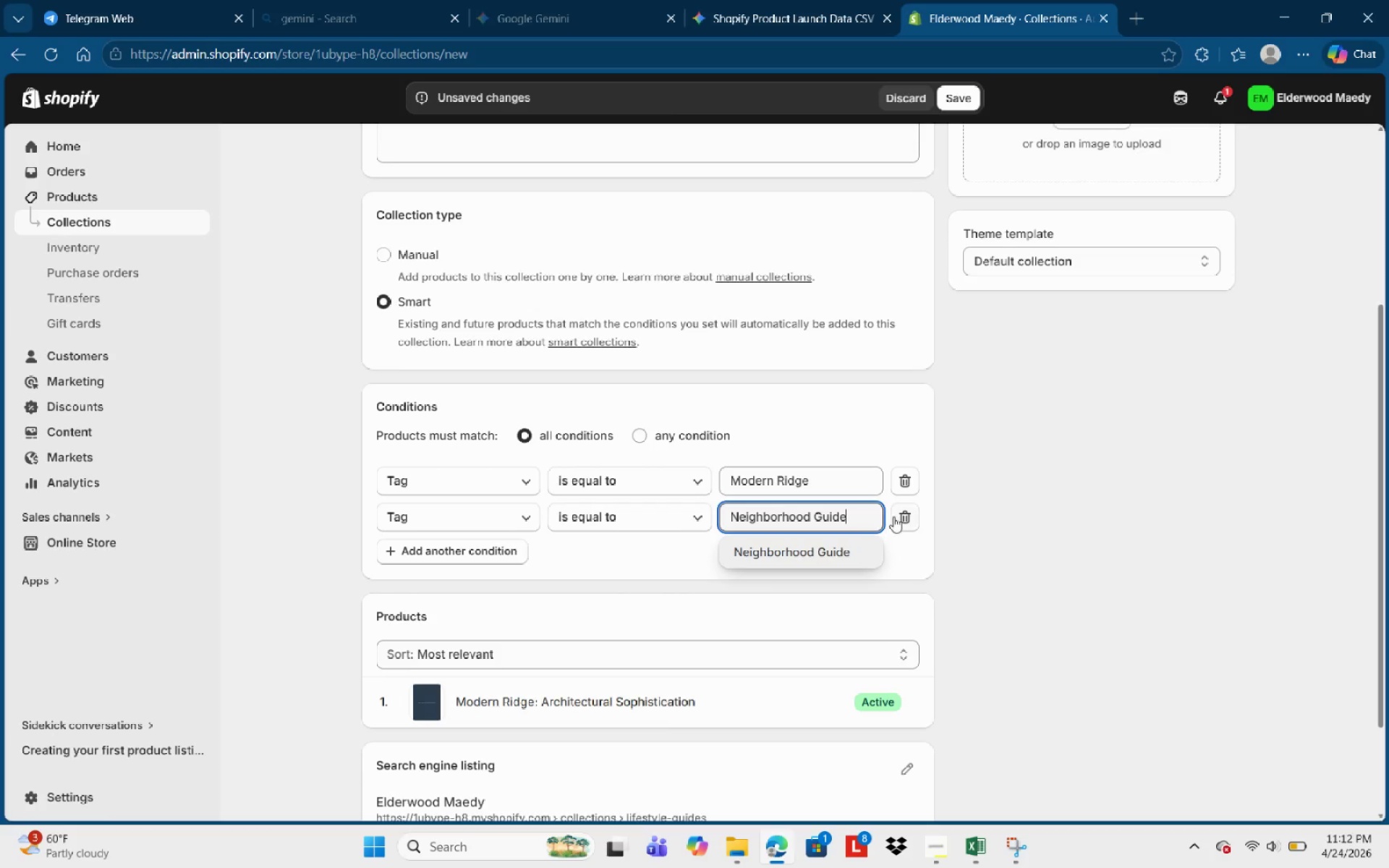 
left_click_drag(start_coordinate=[876, 516], to_coordinate=[697, 526])
 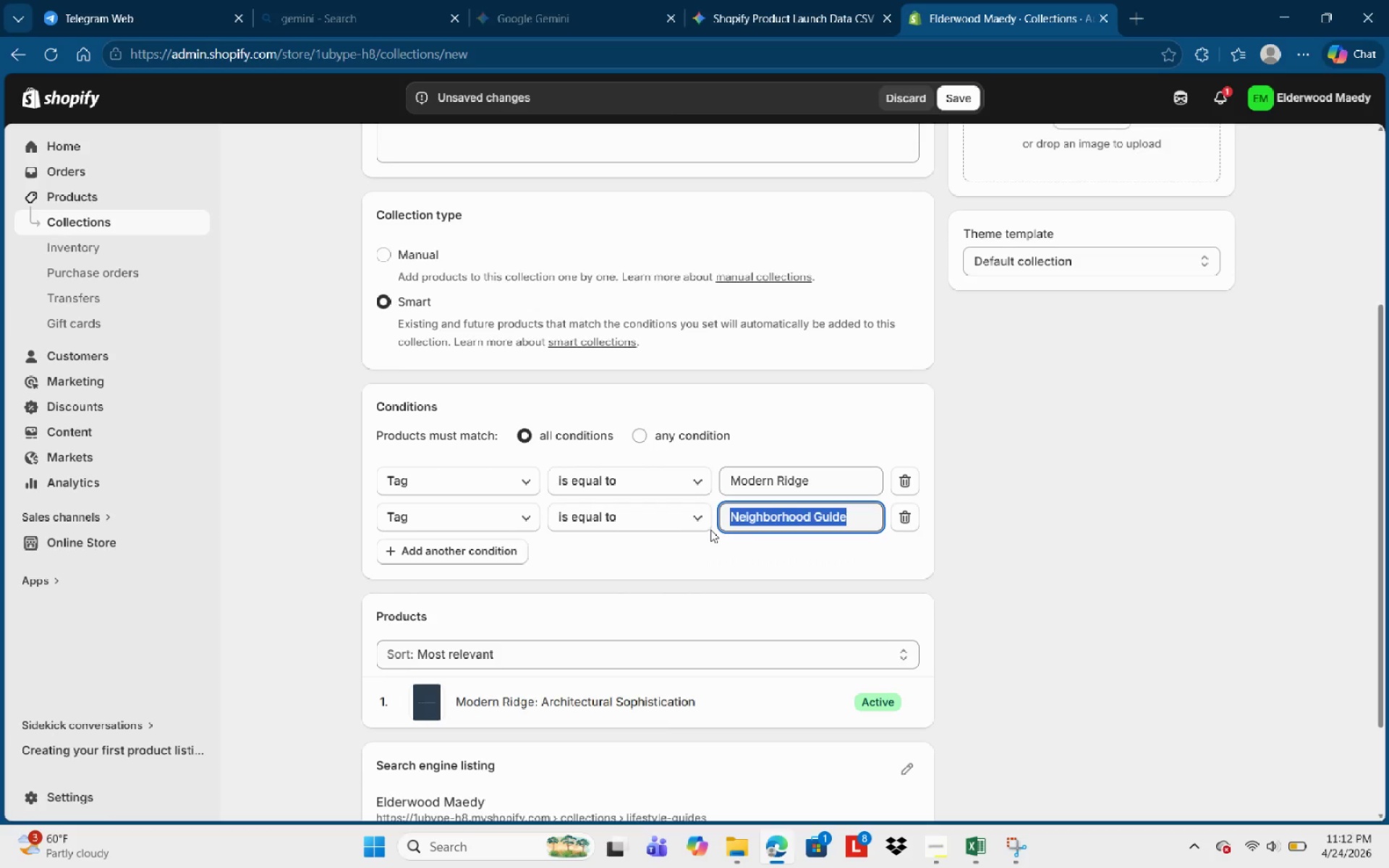 
key(Backspace)
 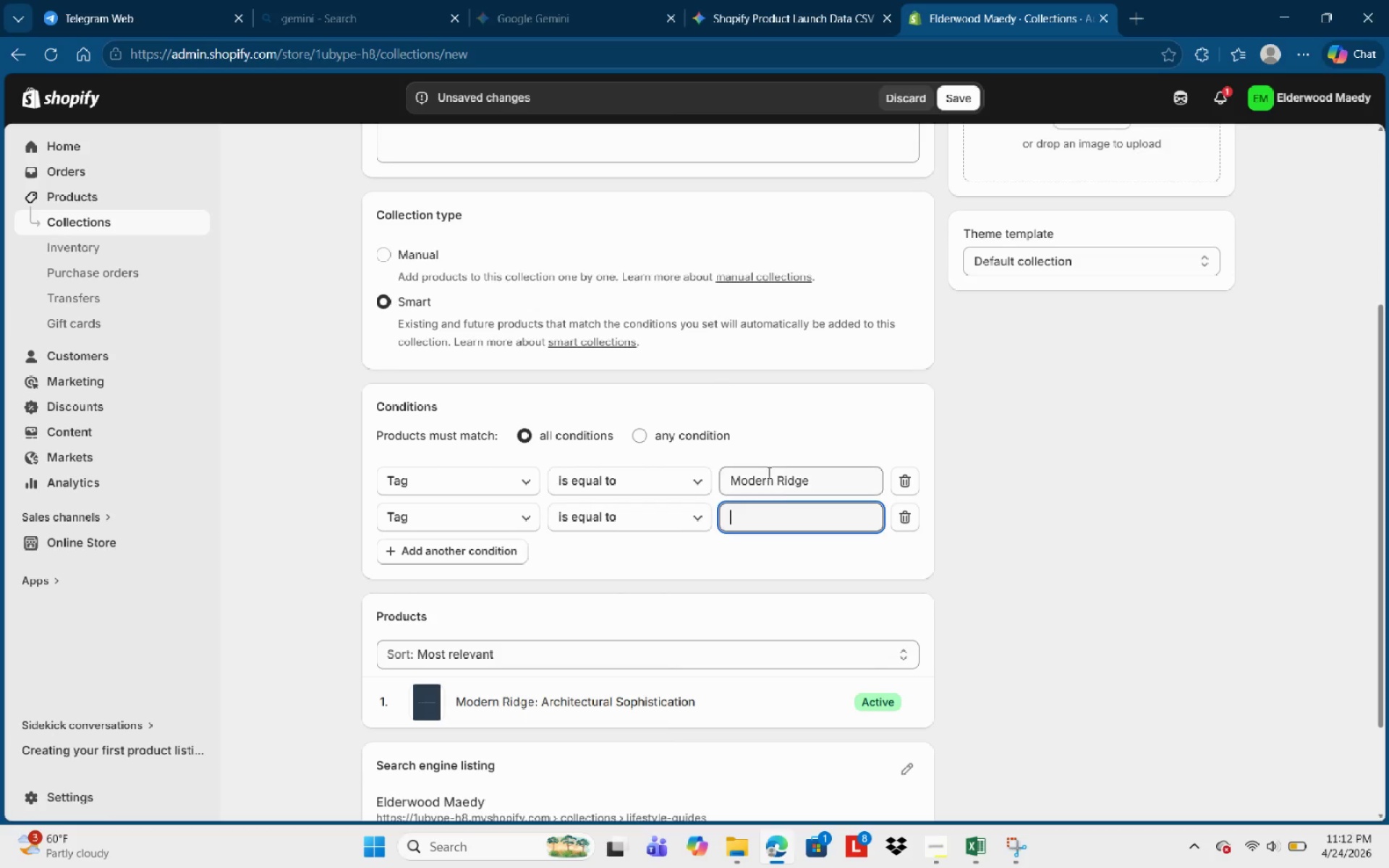 
left_click([789, 519])
 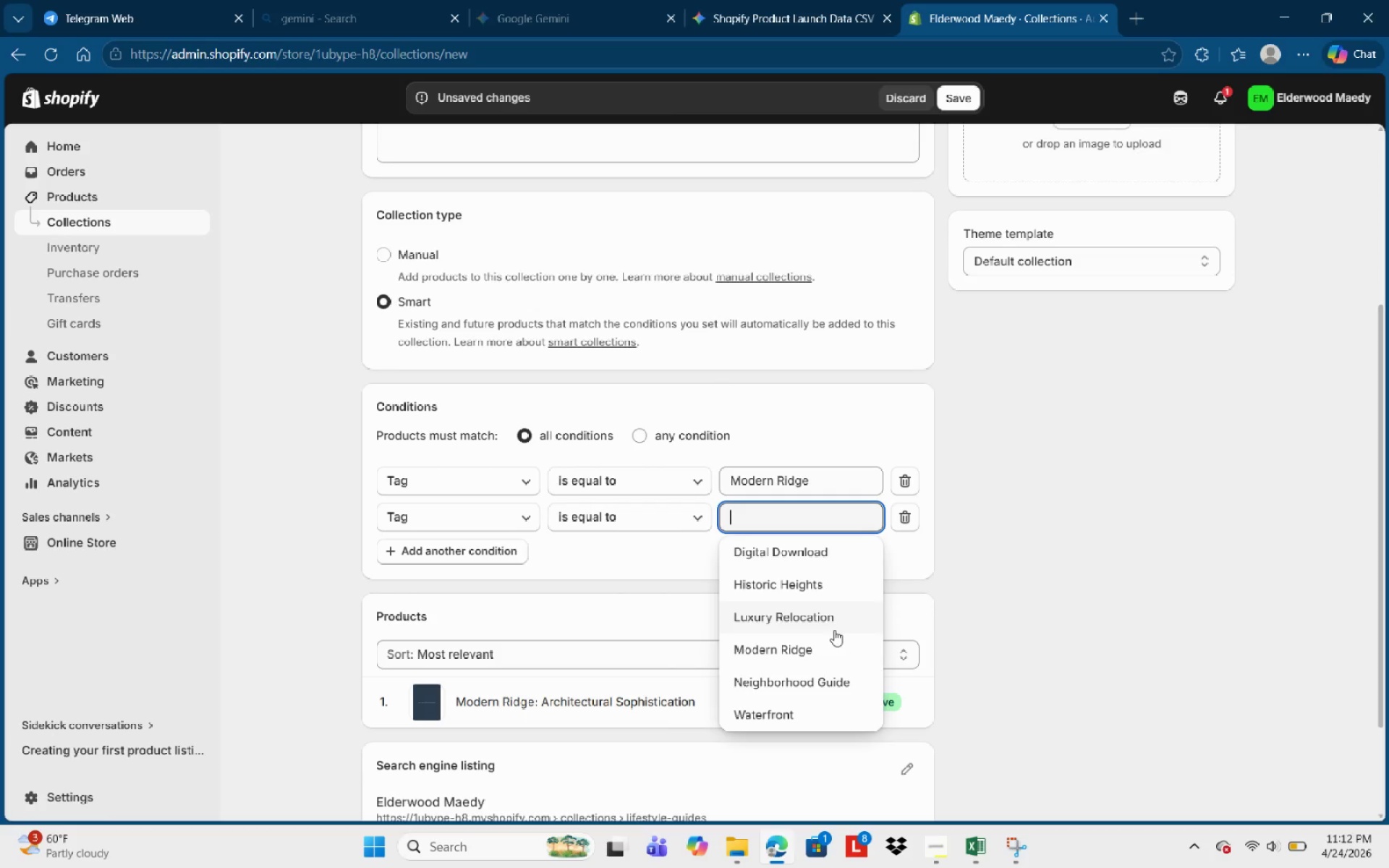 
left_click([834, 629])
 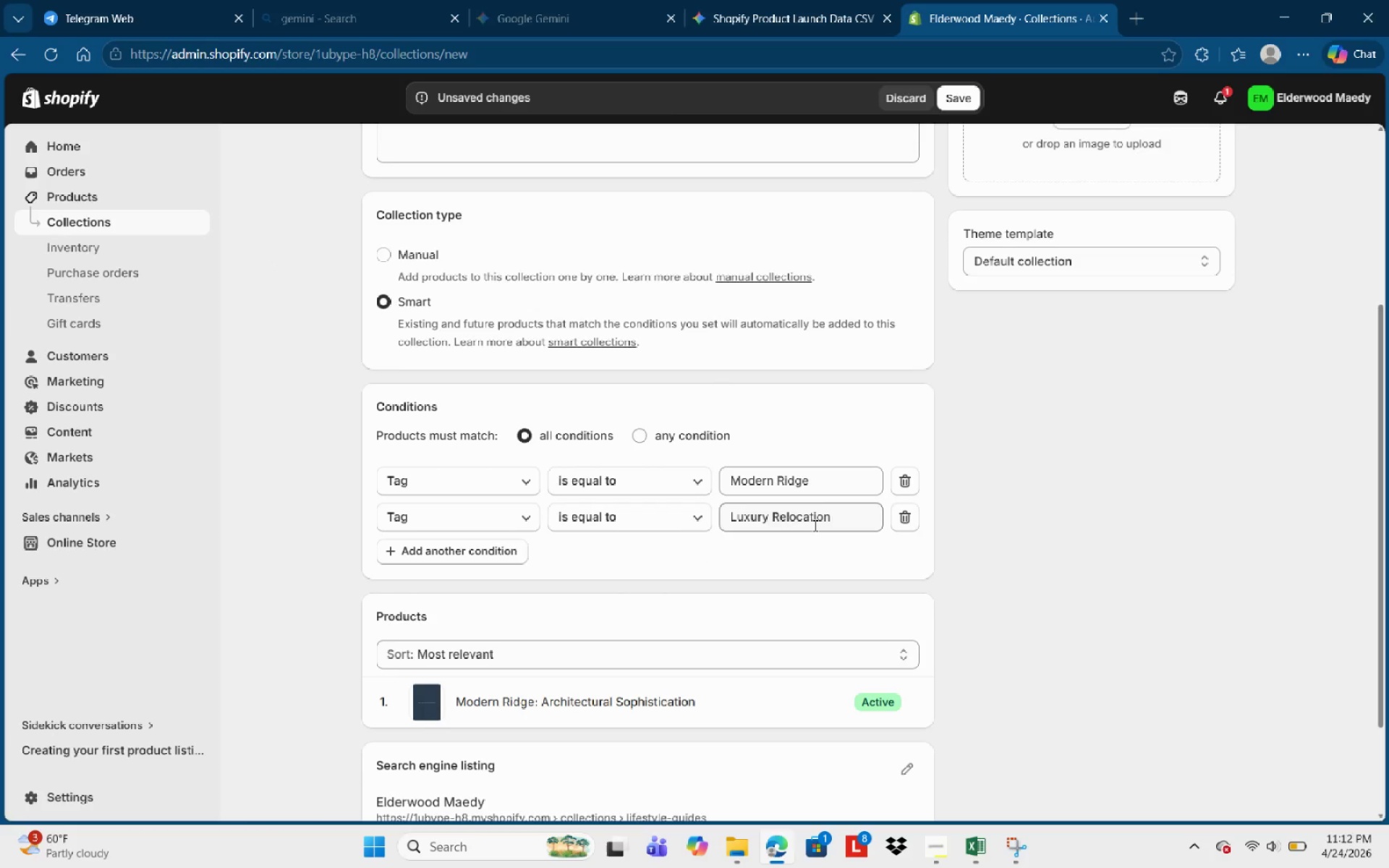 
left_click([896, 521])
 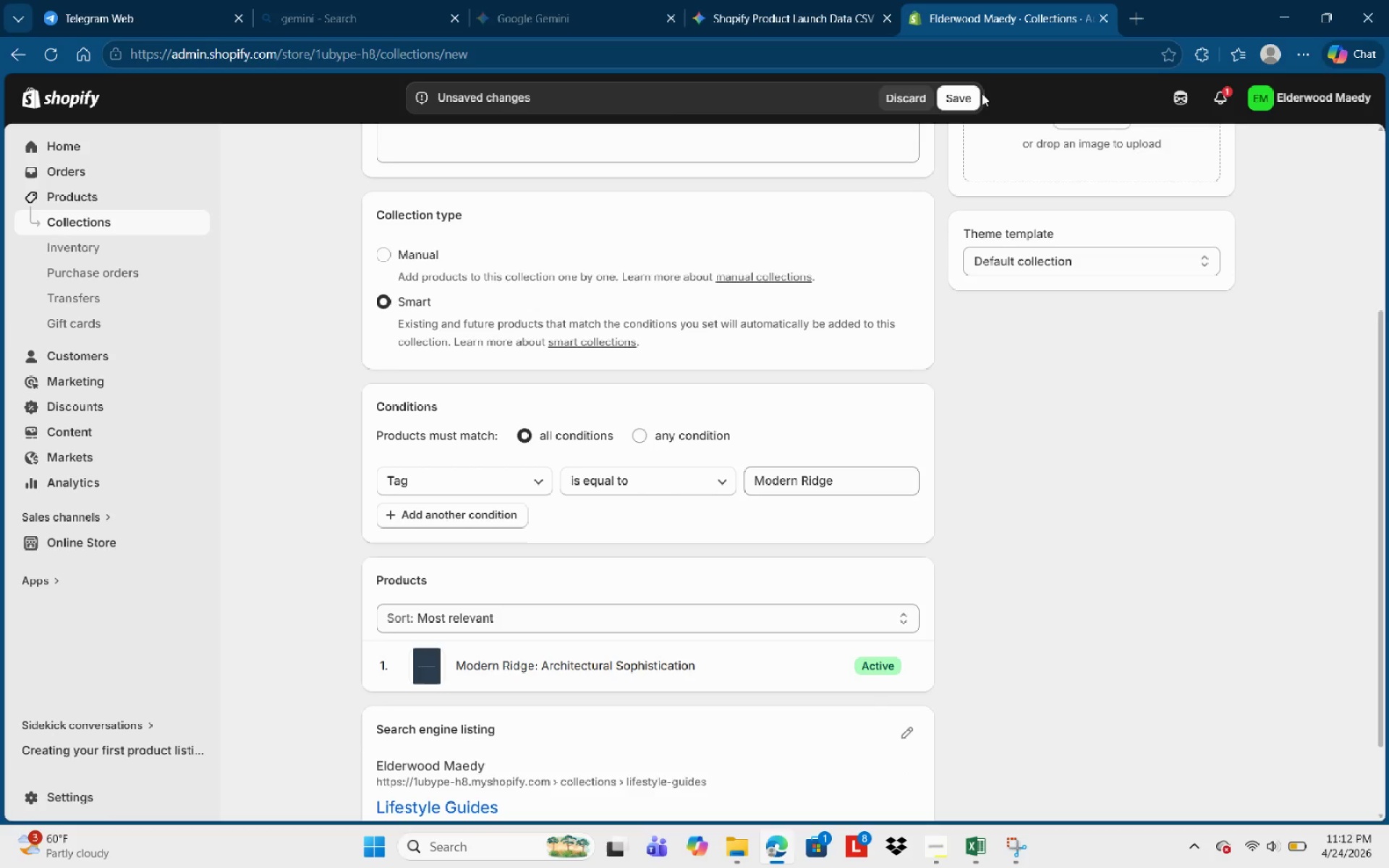 
double_click([979, 95])
 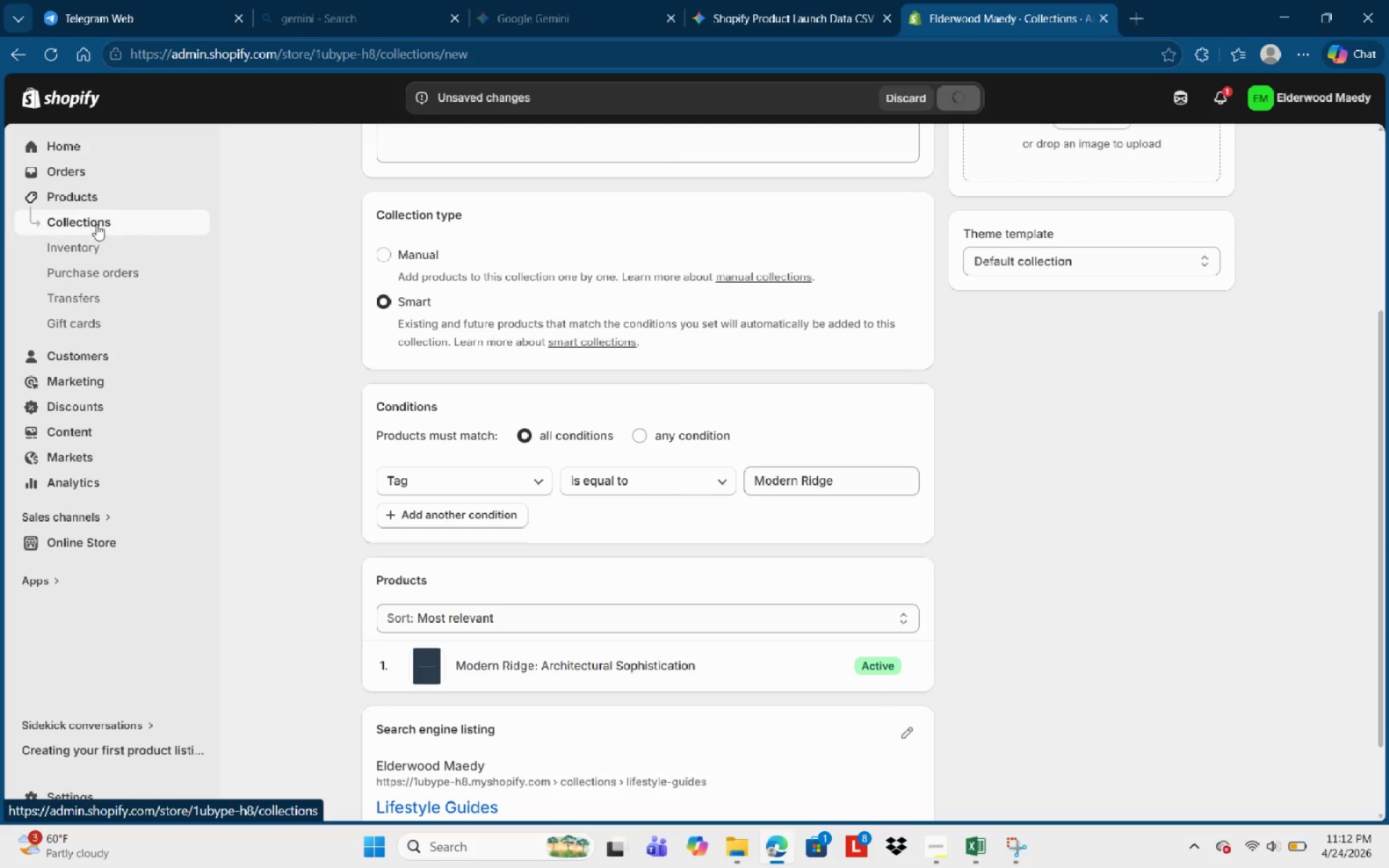 
left_click([109, 190])
 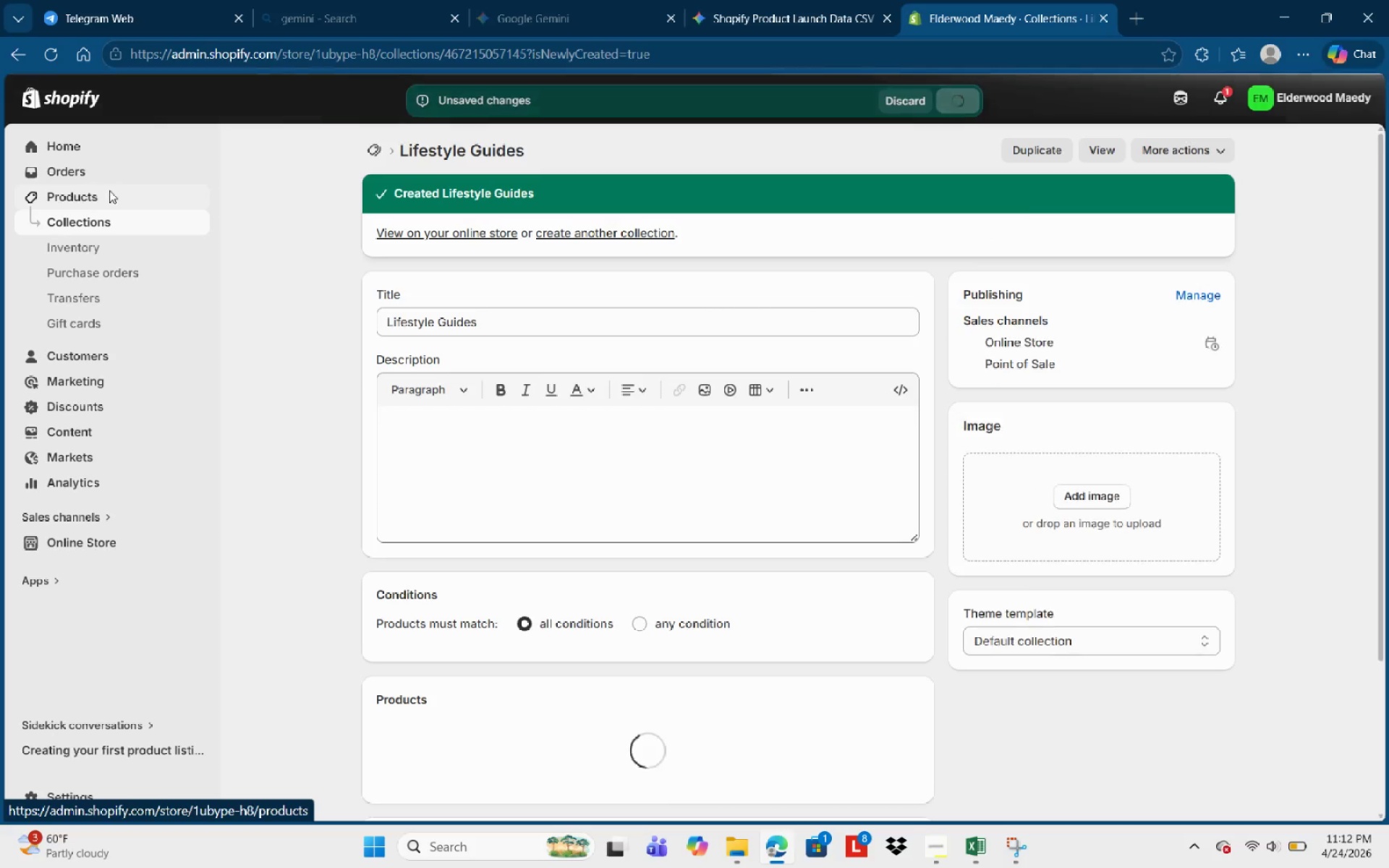 
left_click([109, 190])
 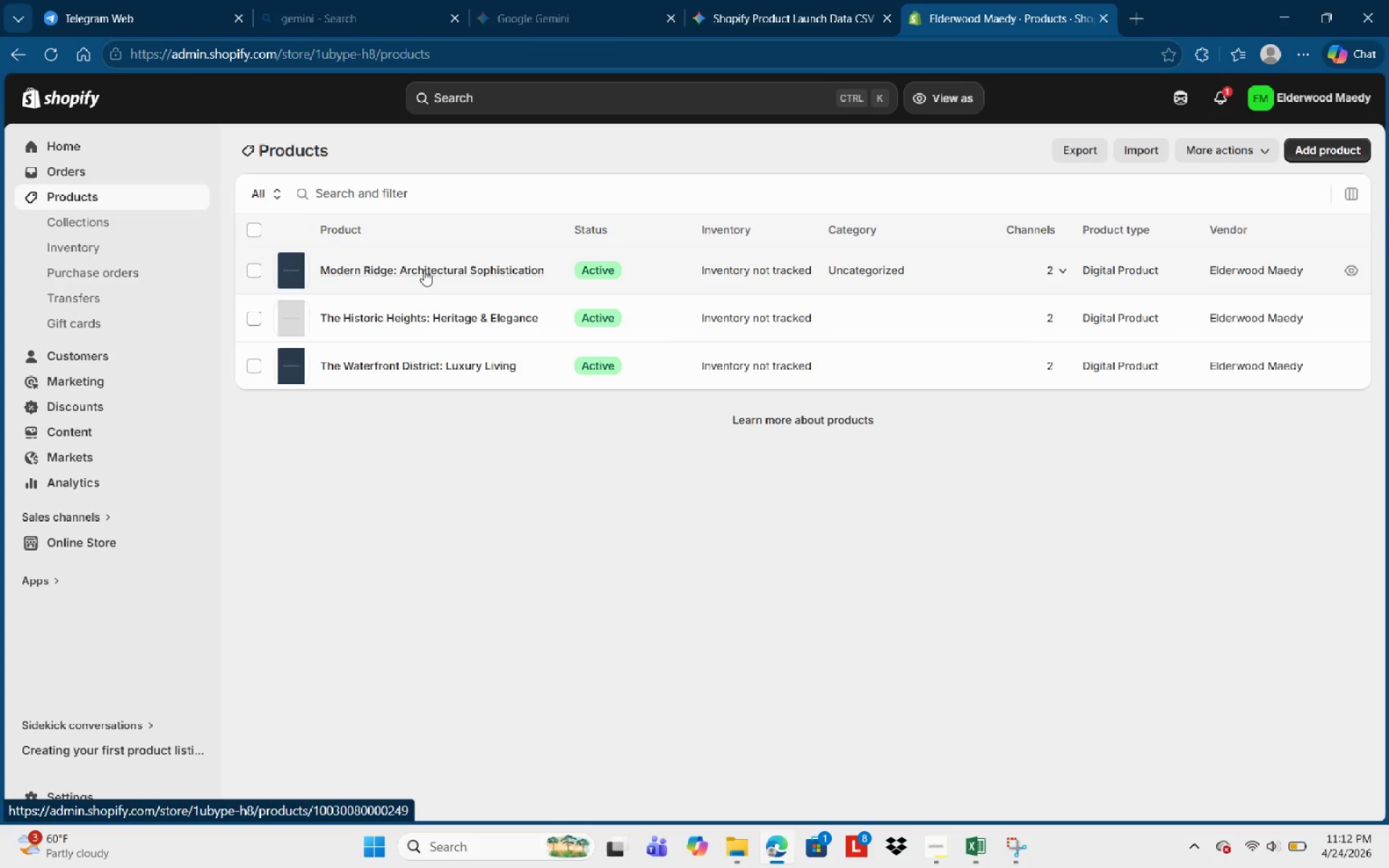 
left_click([423, 310])
 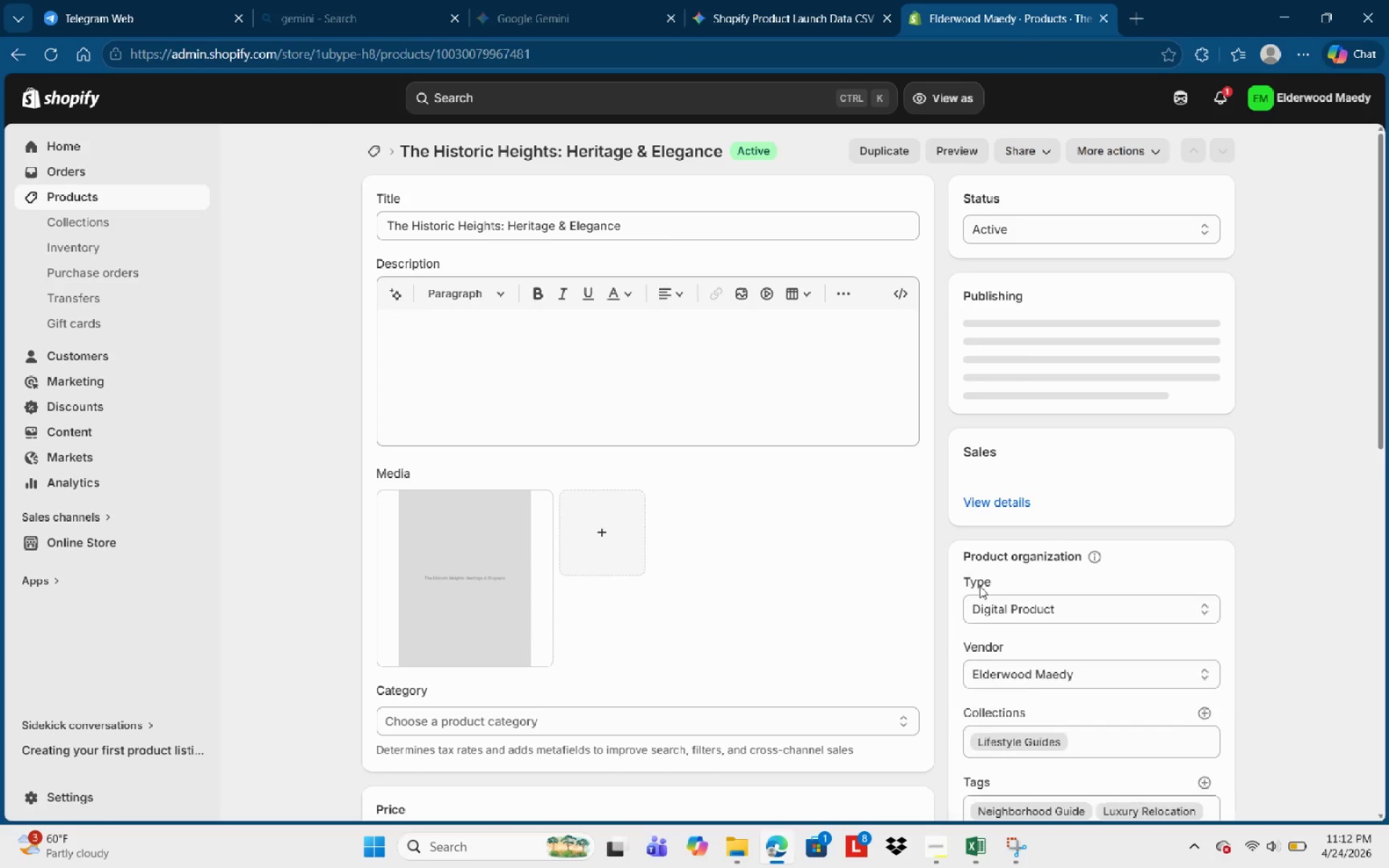 
scroll: coordinate [1047, 619], scroll_direction: down, amount: 3.0
 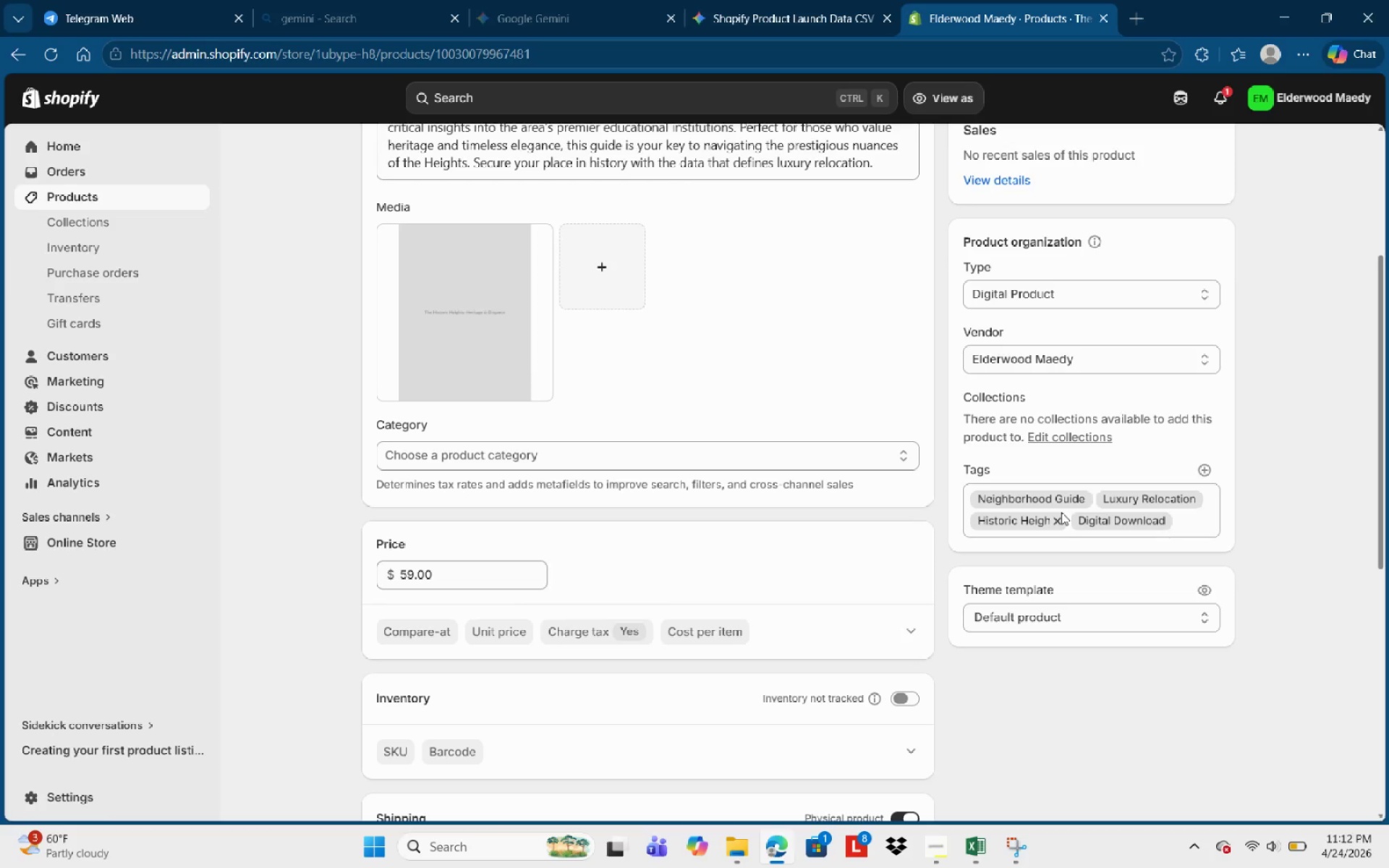 
scroll: coordinate [681, 496], scroll_direction: up, amount: 2.0
 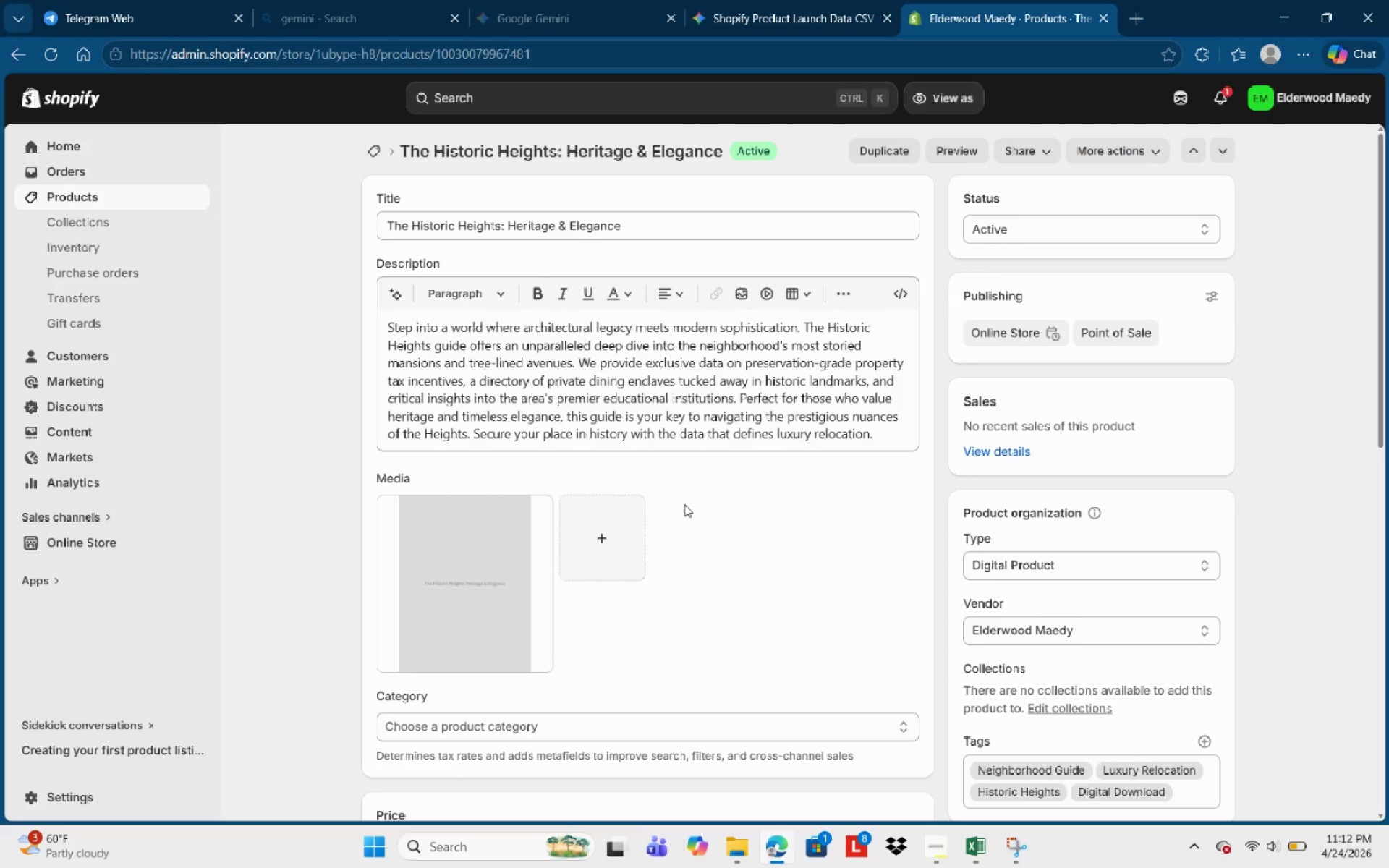 
scroll: coordinate [707, 516], scroll_direction: down, amount: 1.0
 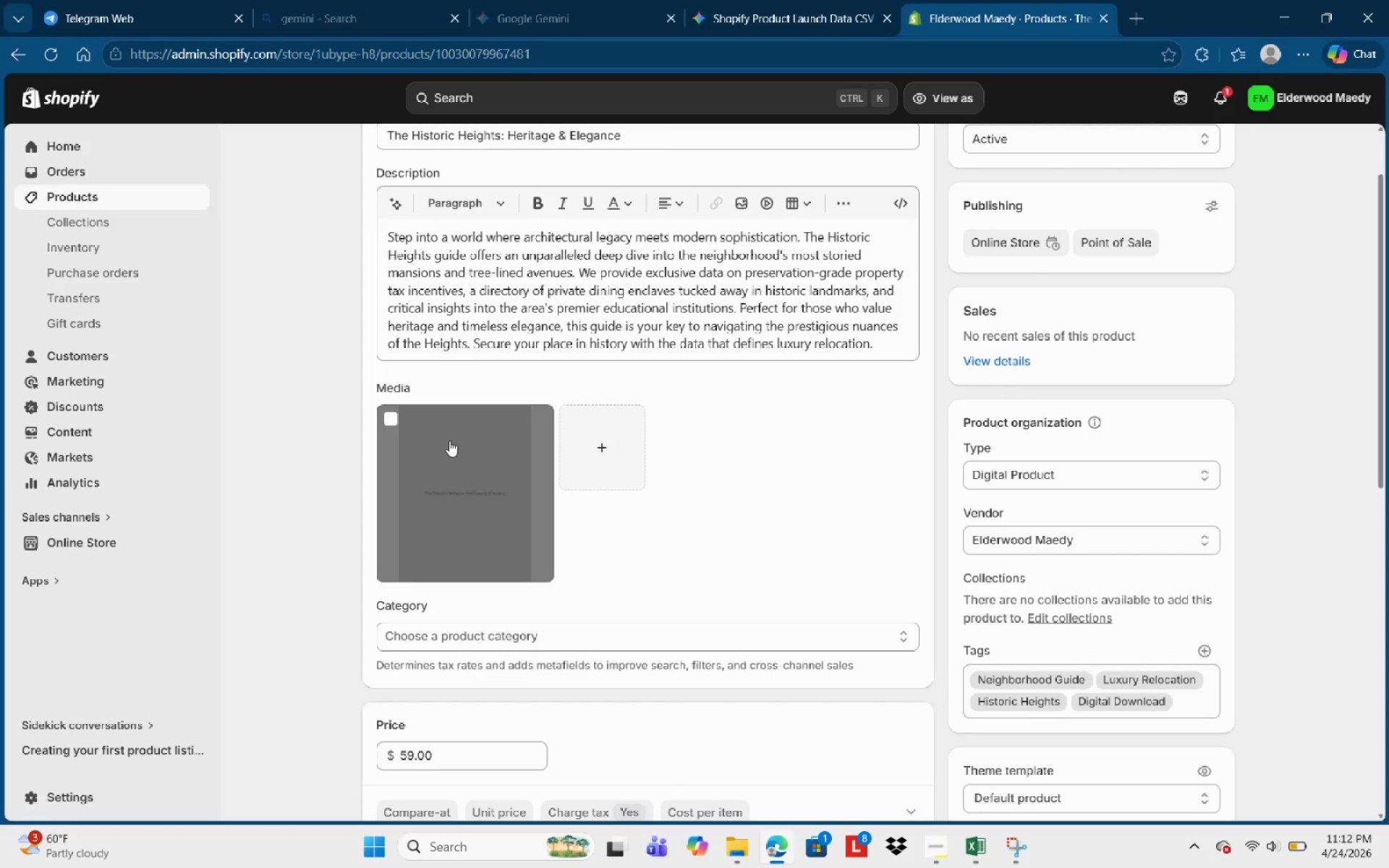 
left_click([115, 196])
 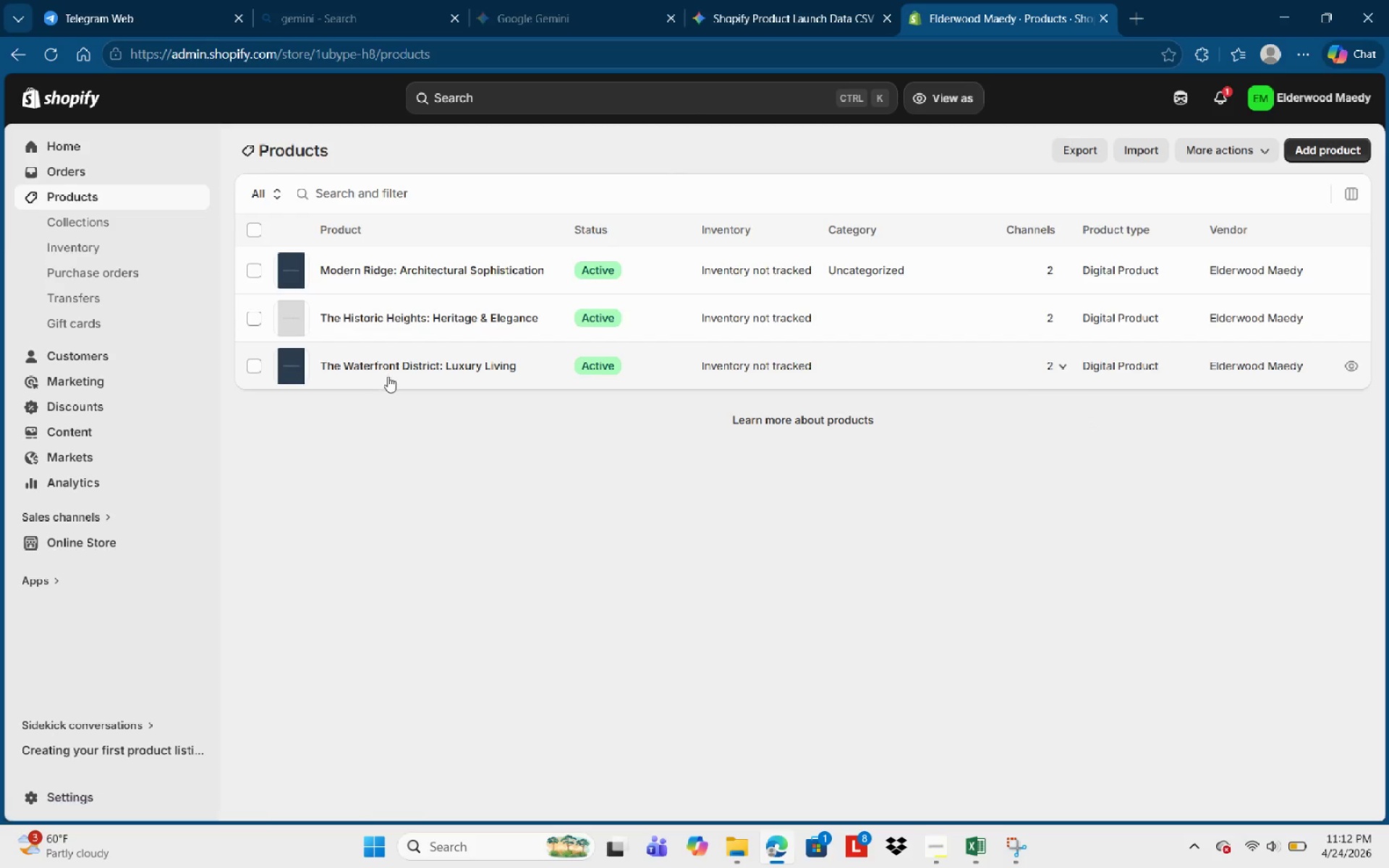 
mouse_move([412, 369])
 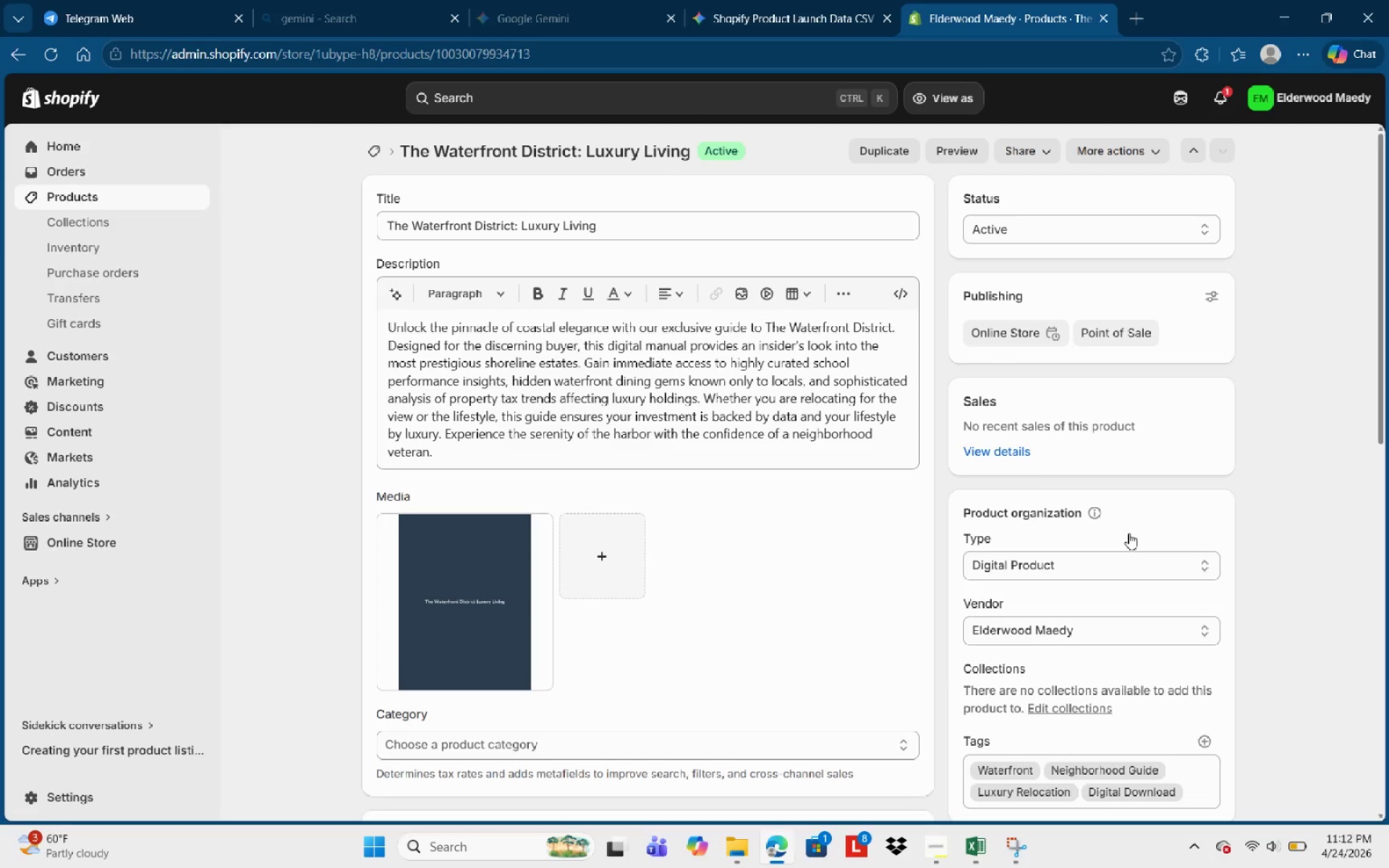 
wait(5.57)
 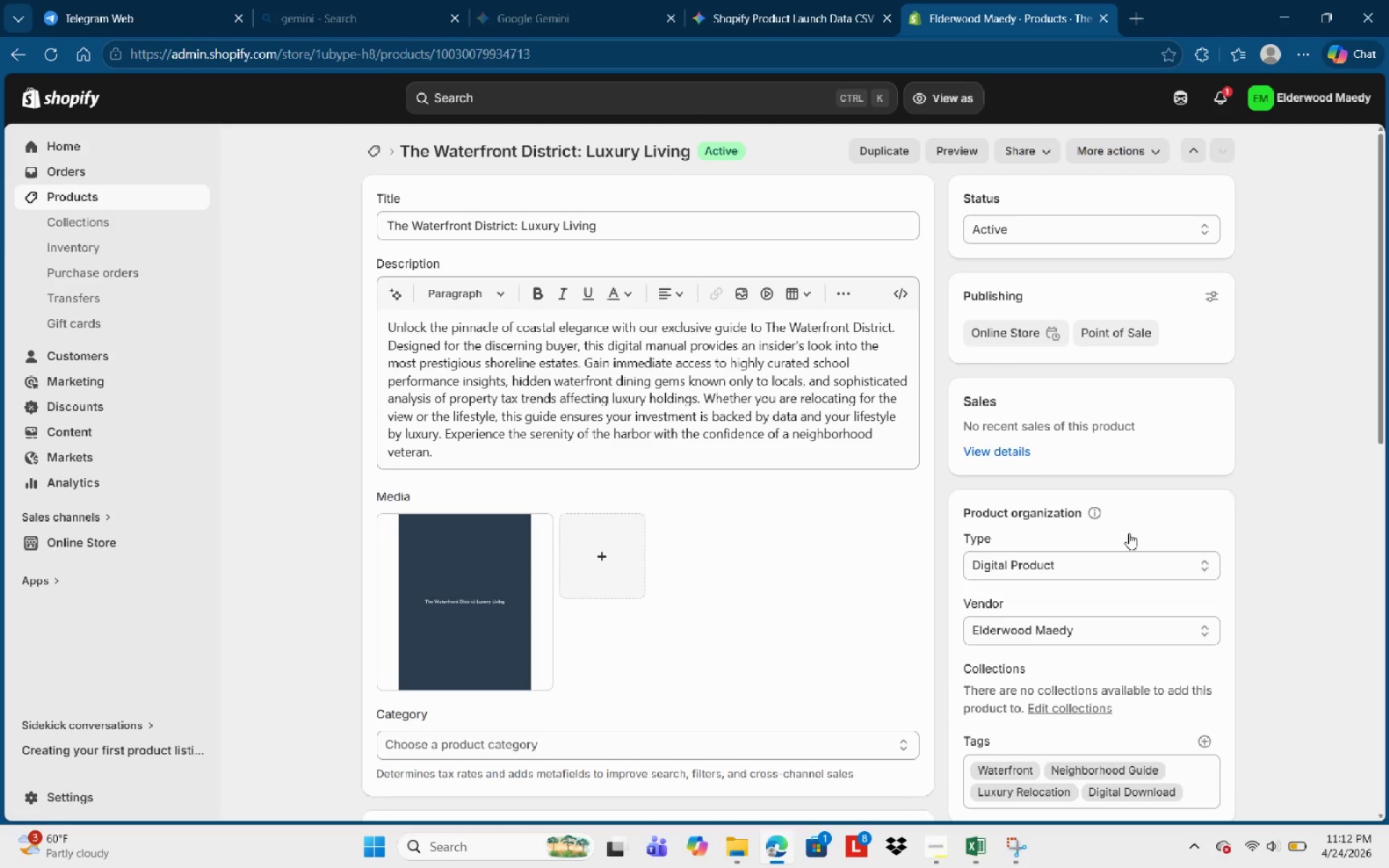 
scroll: coordinate [1131, 543], scroll_direction: down, amount: 1.0
 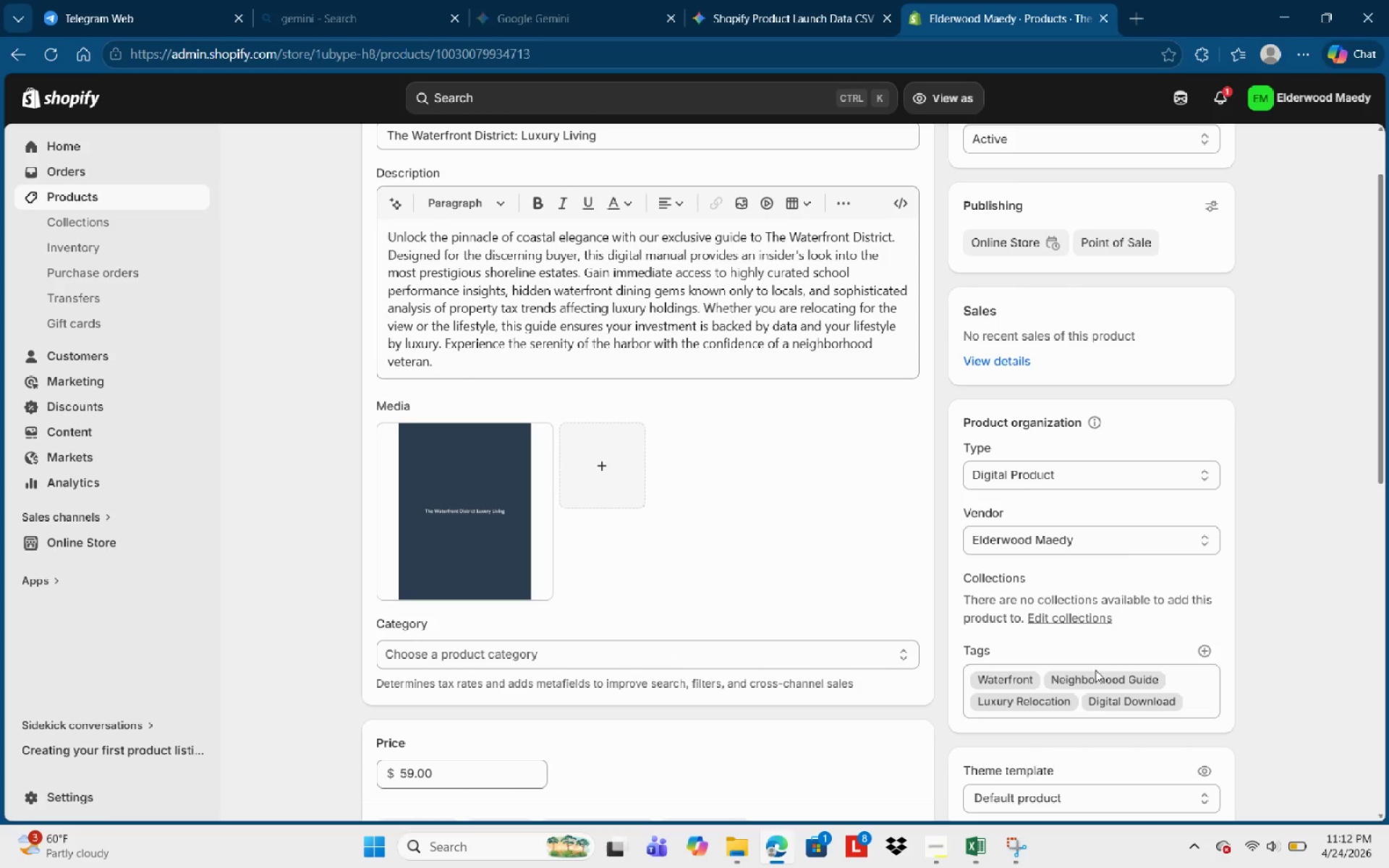 
left_click([1097, 684])
 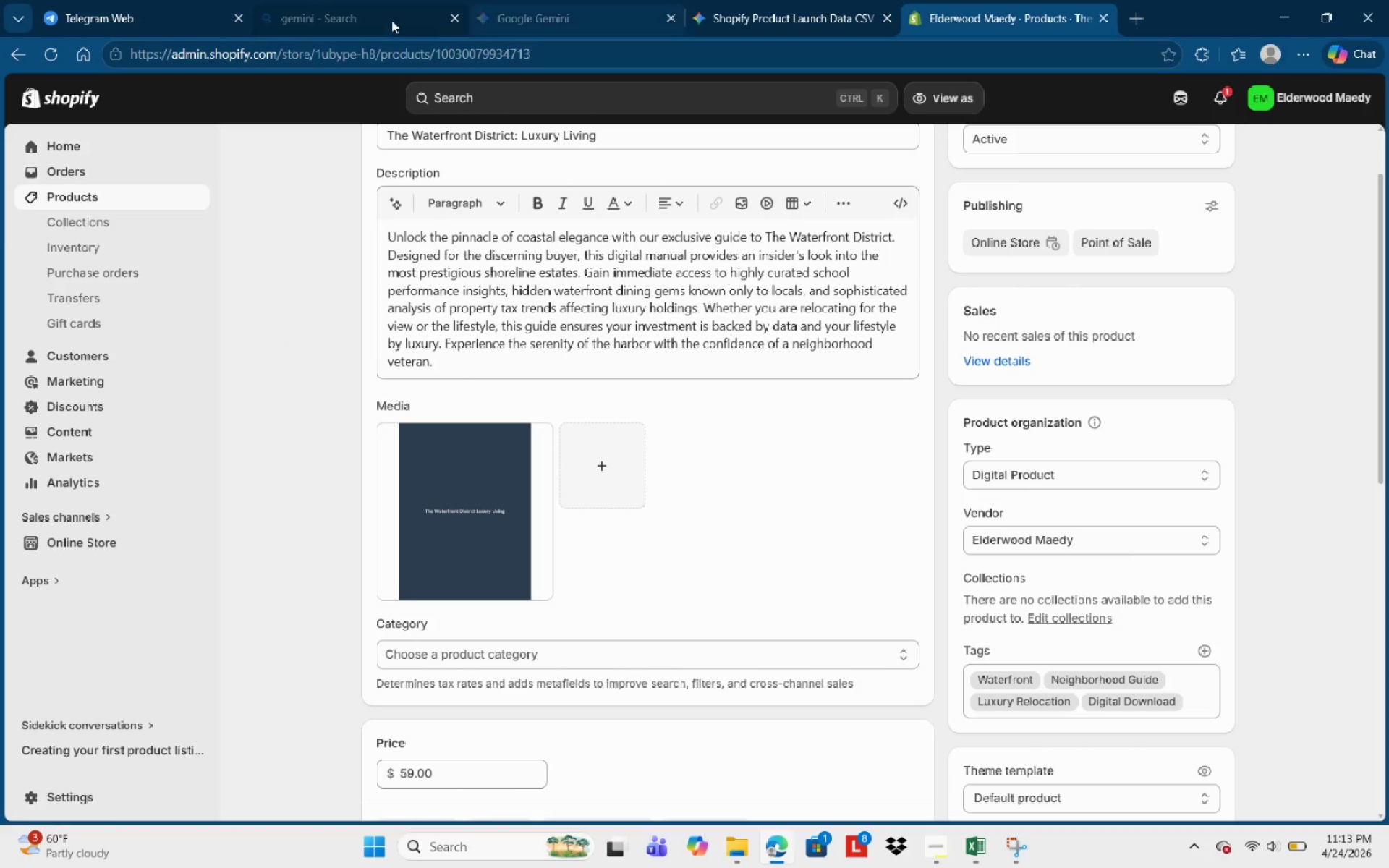 
left_click([90, 211])
 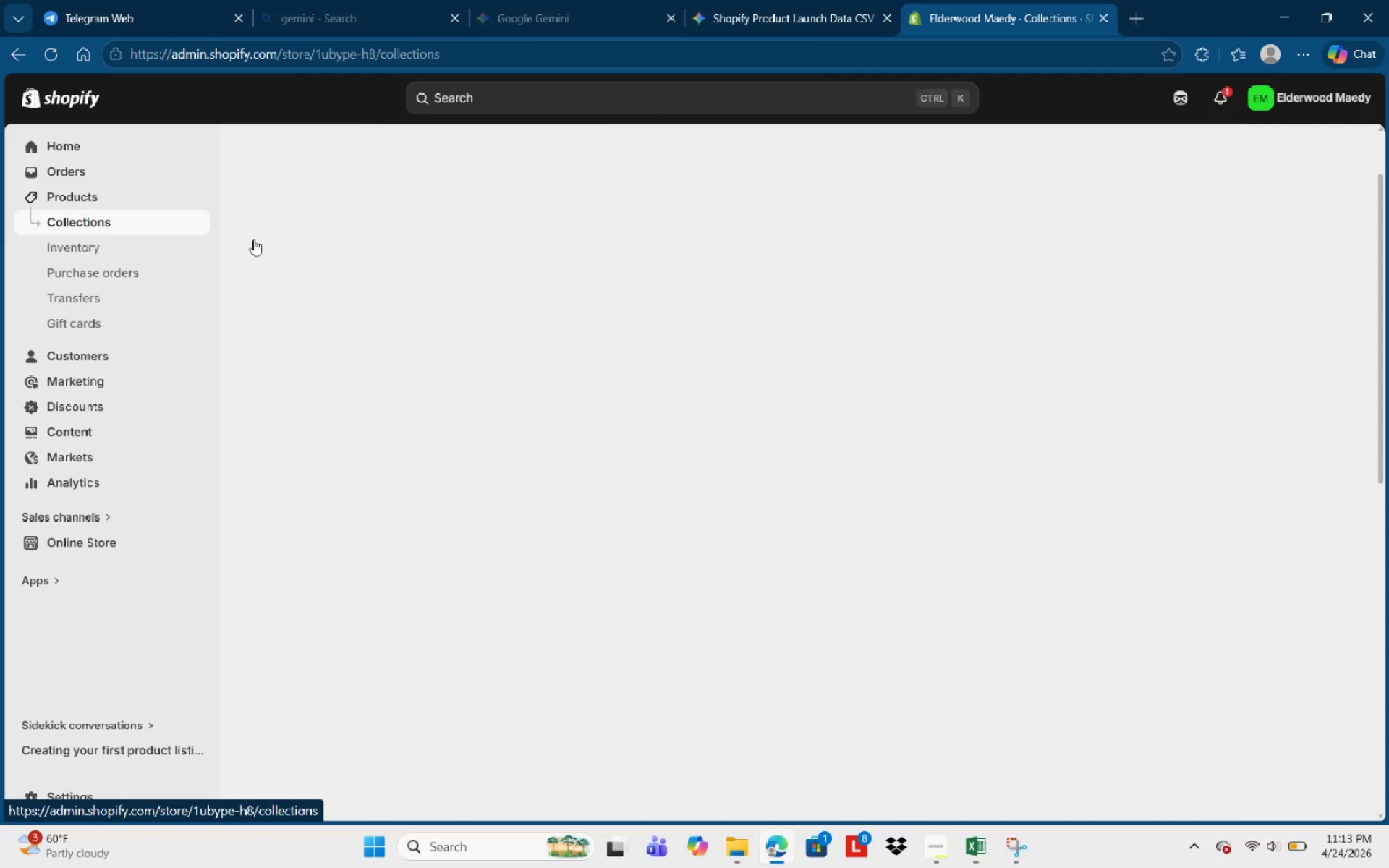 
mouse_move([435, 271])
 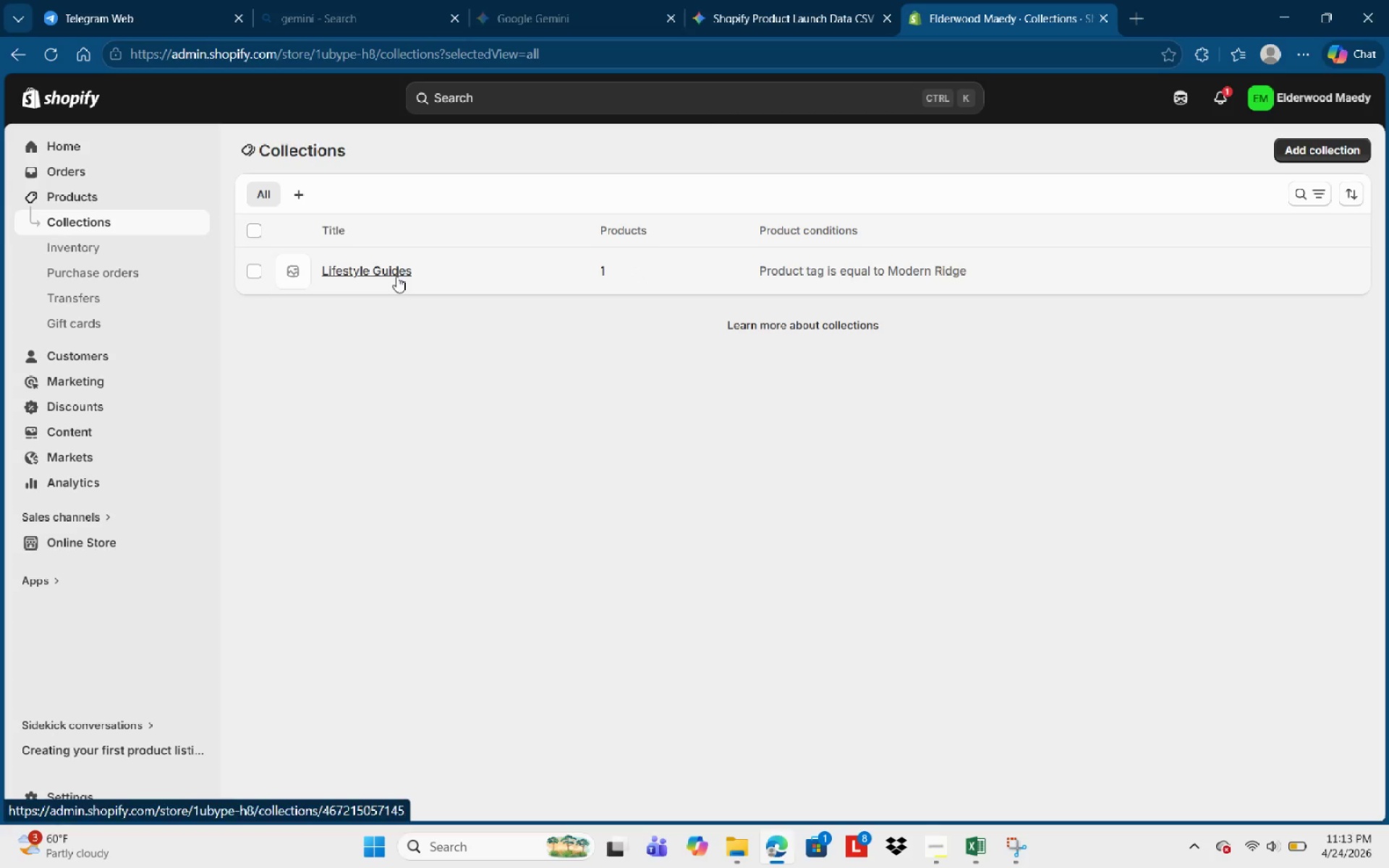 
wait(5.37)
 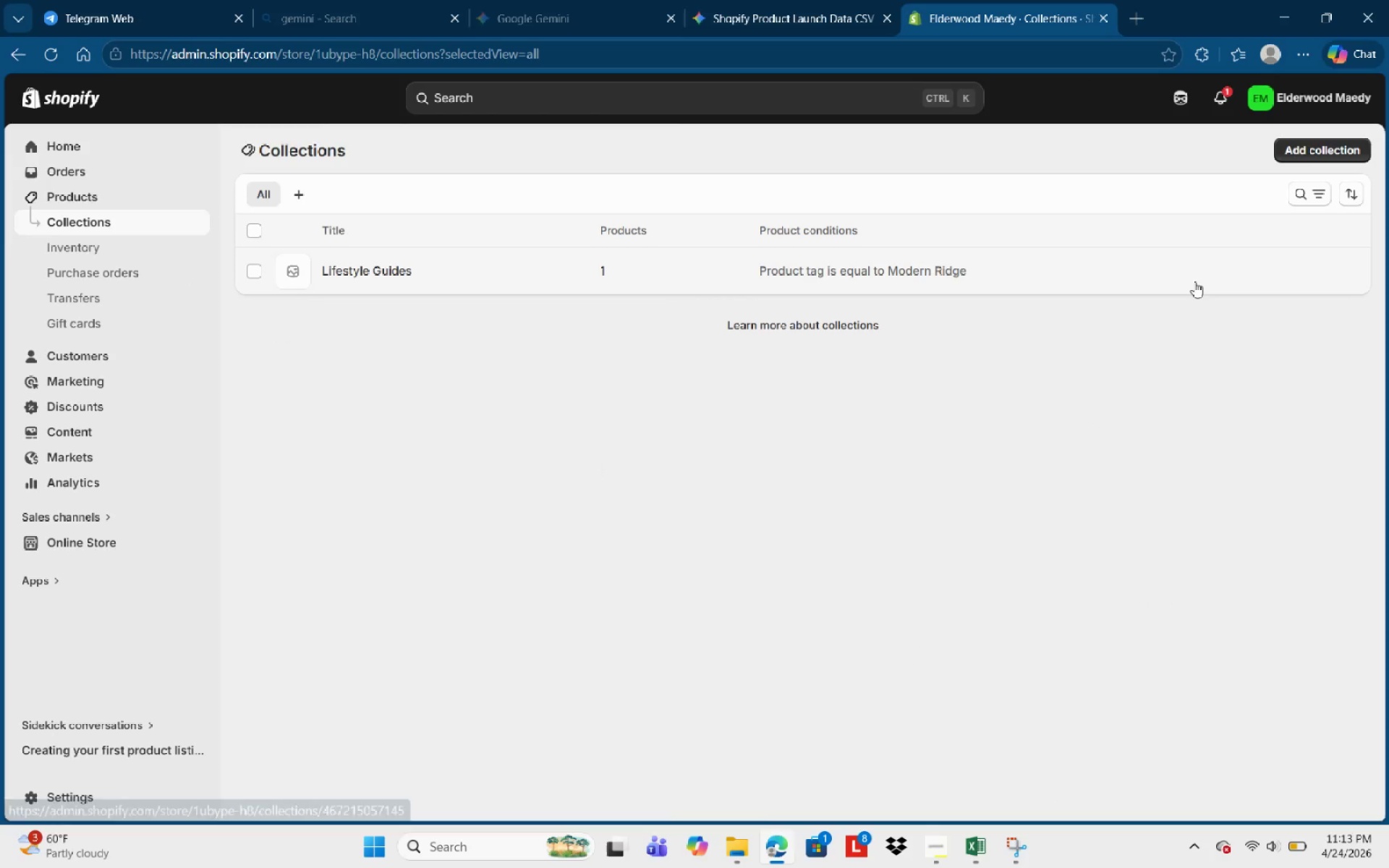 
left_click([308, 197])
 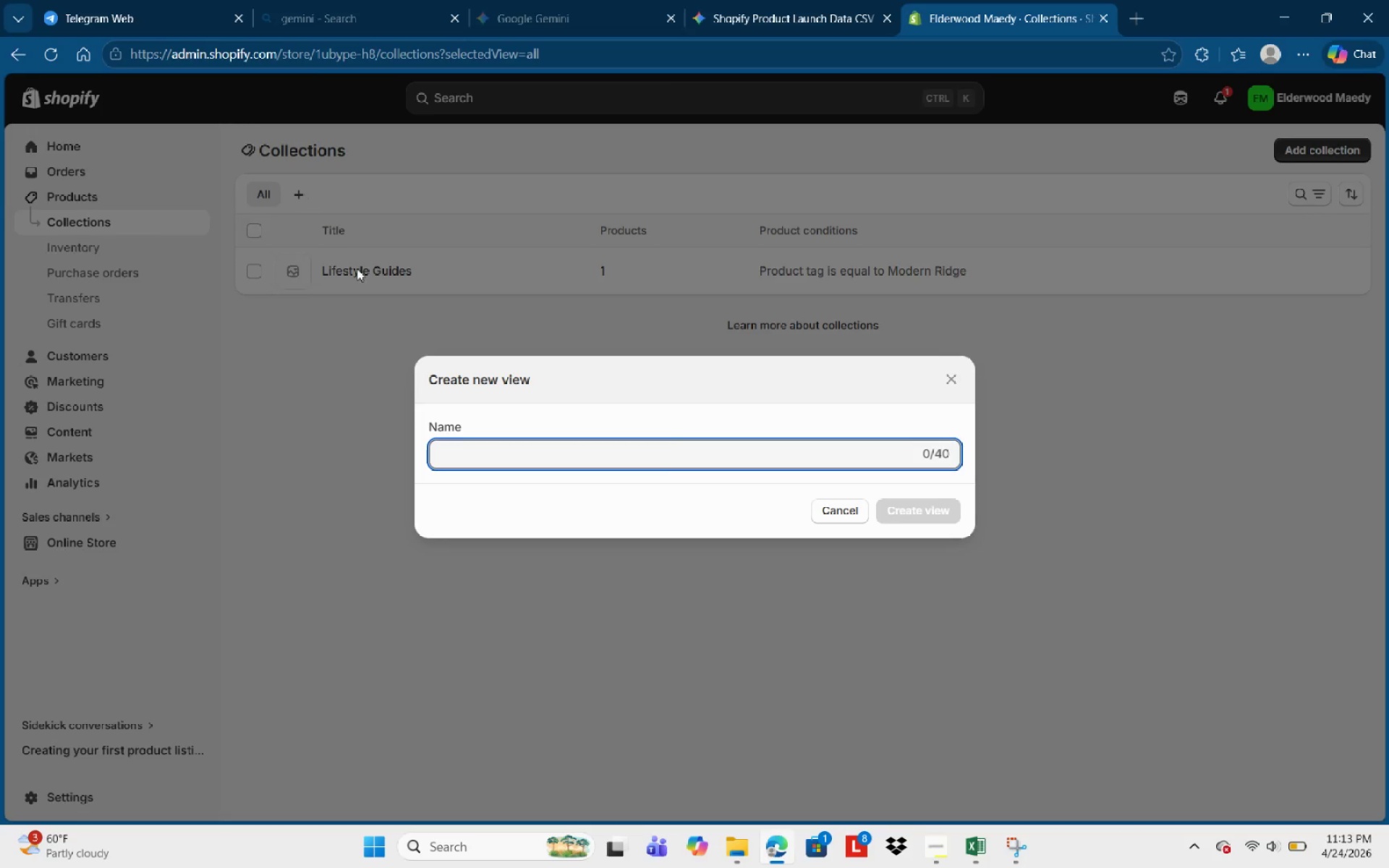 
left_click([625, 393])
 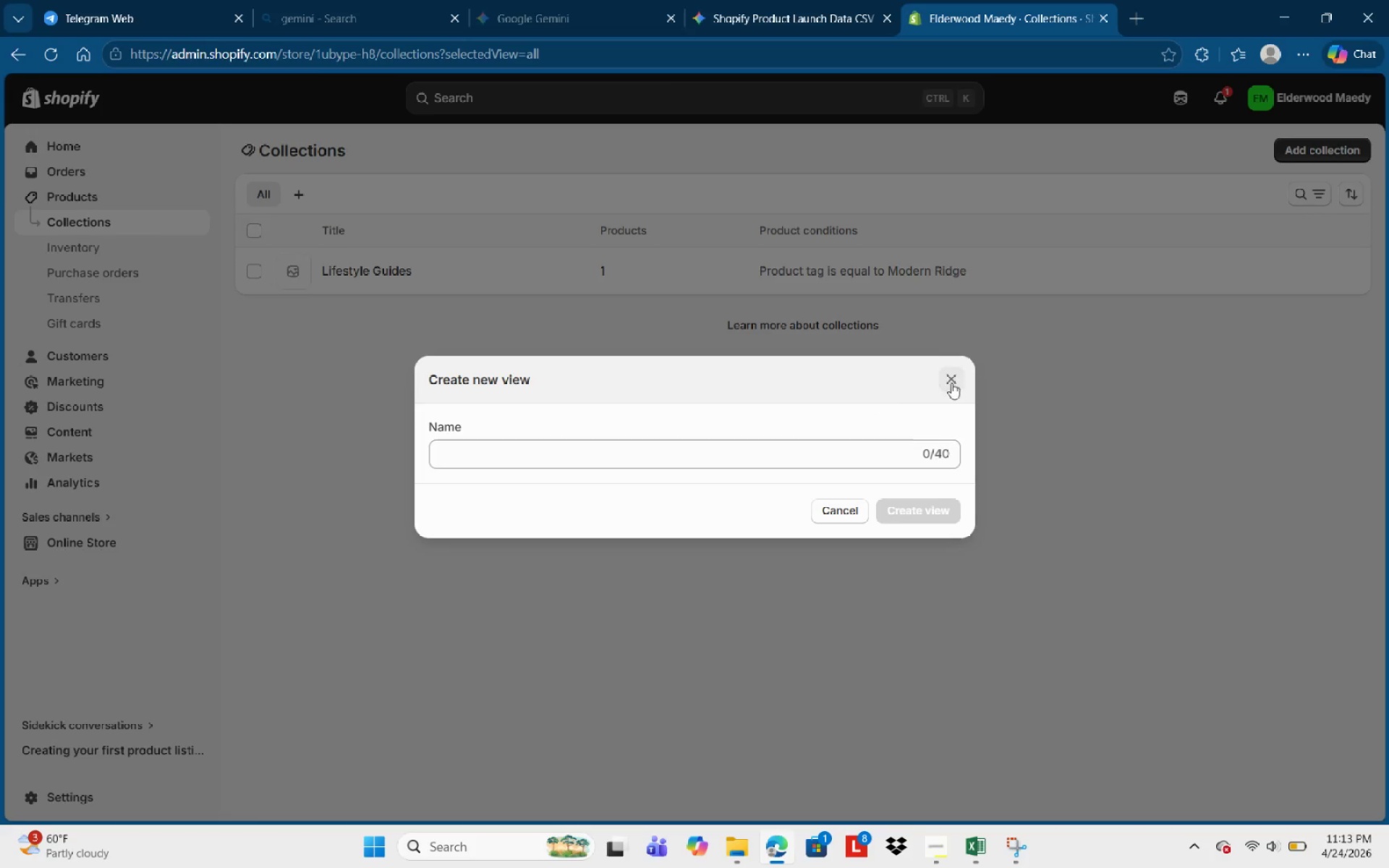 
left_click([957, 383])
 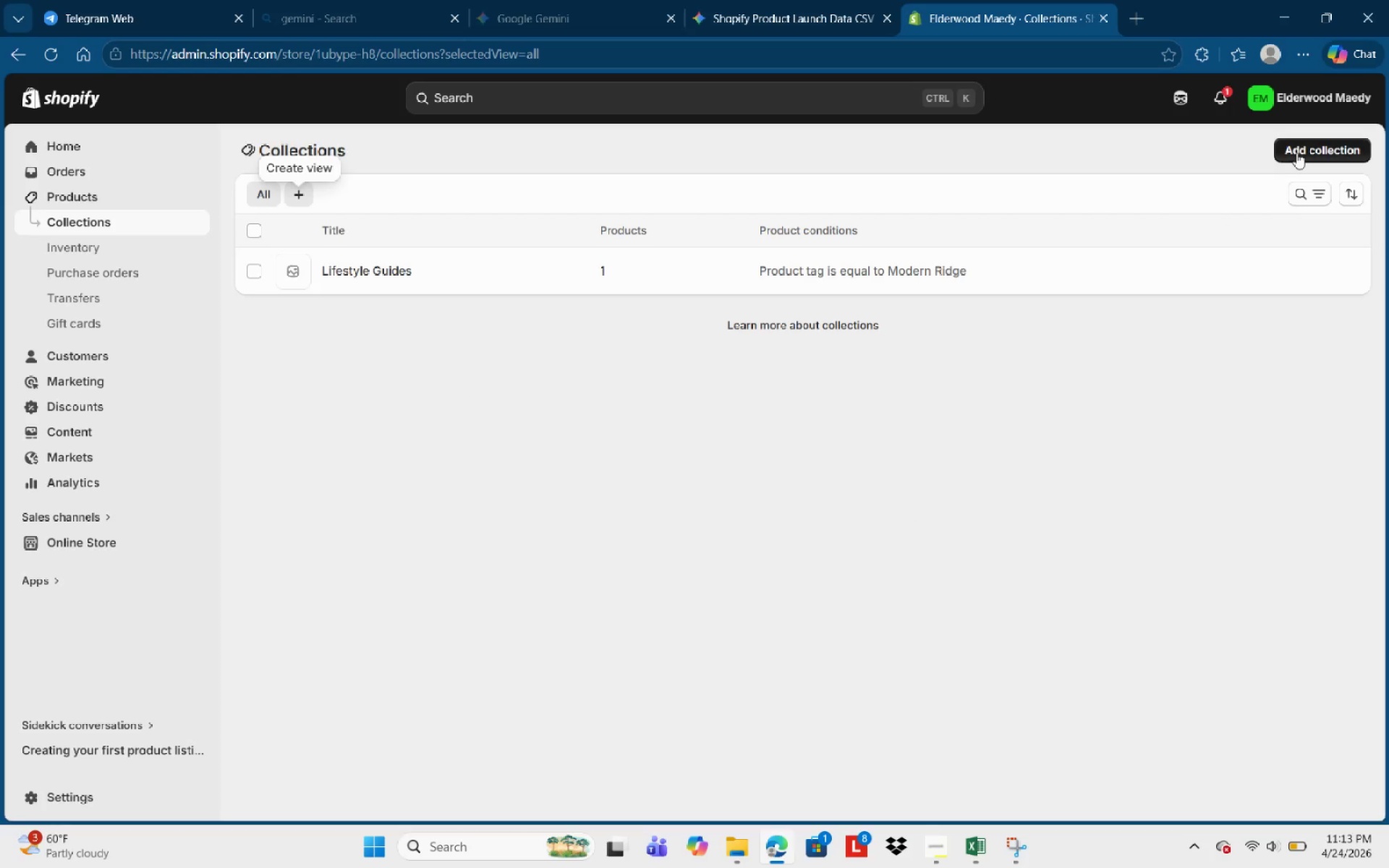 
left_click([1297, 153])
 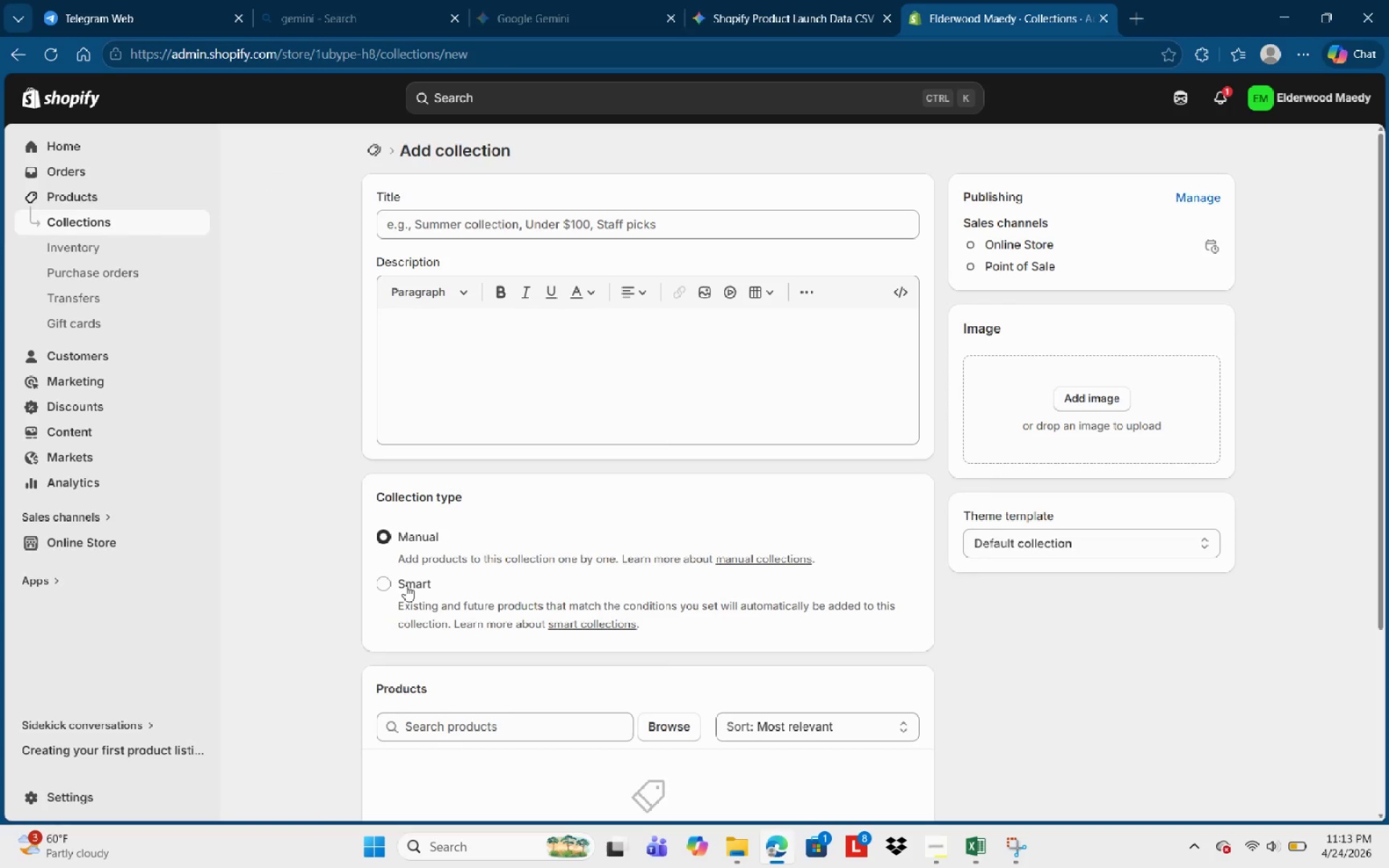 
scroll: coordinate [812, 664], scroll_direction: down, amount: 2.0
 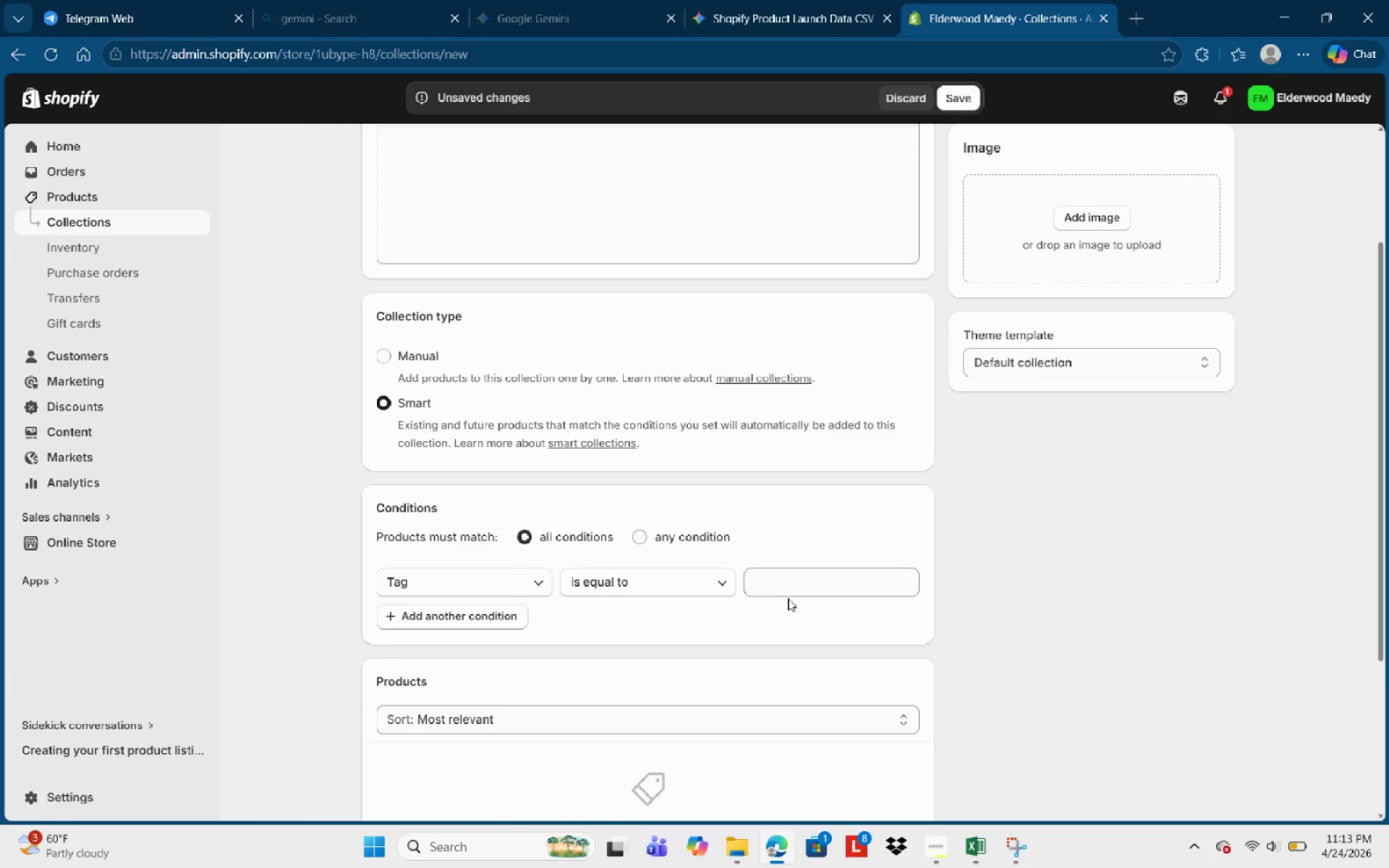 
left_click([797, 582])
 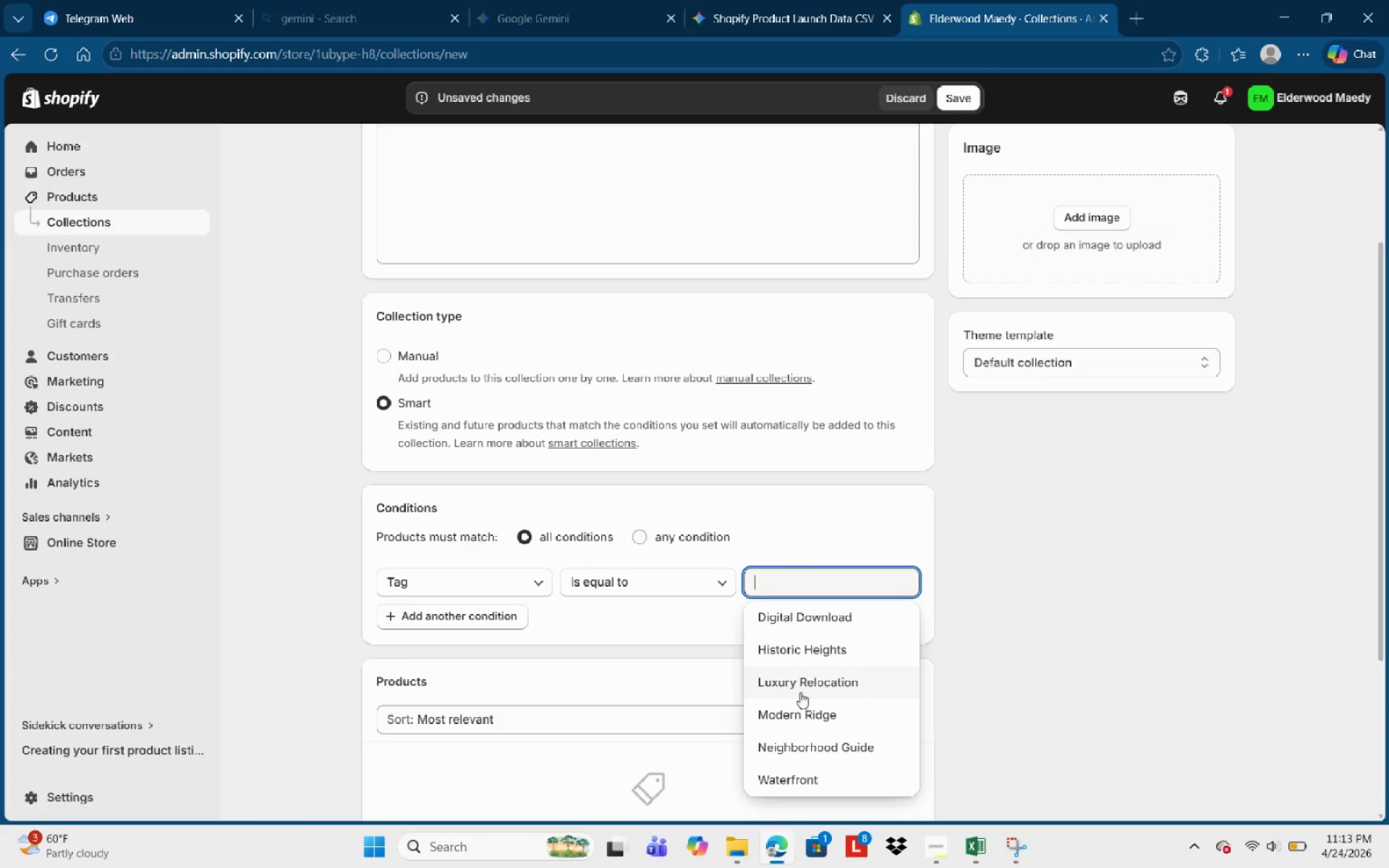 
left_click([802, 759])
 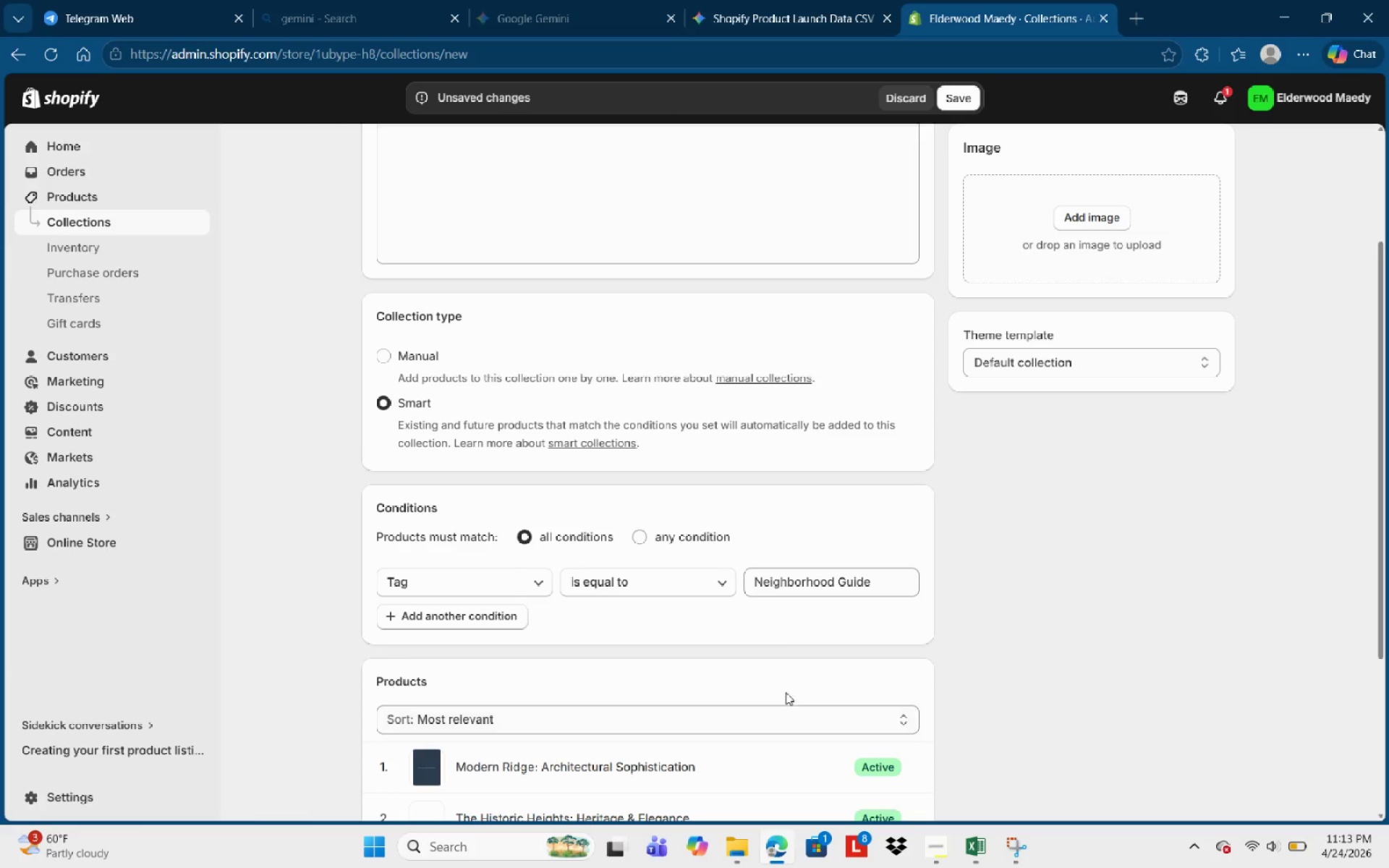 
scroll: coordinate [778, 635], scroll_direction: down, amount: 2.0
 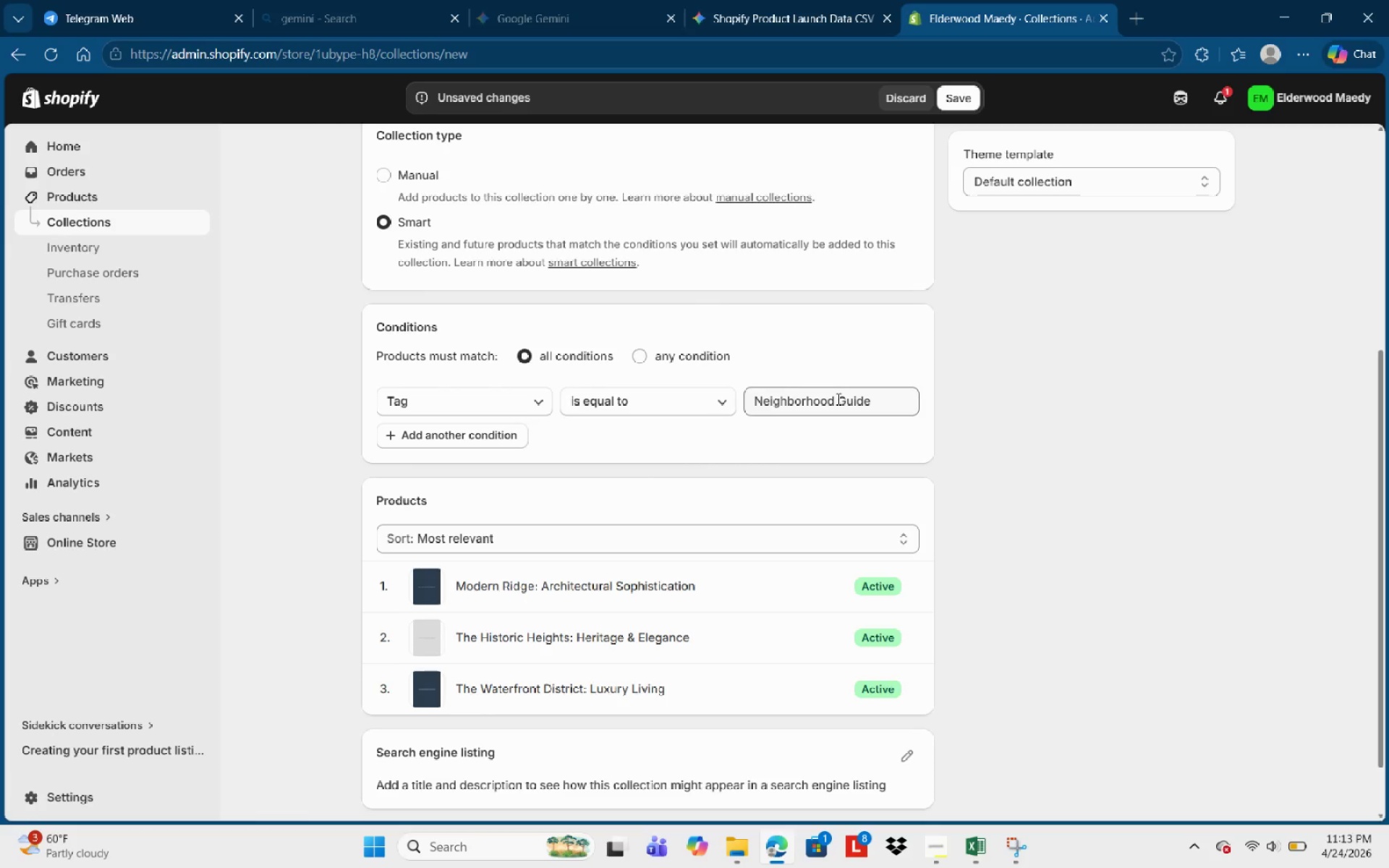 
left_click([837, 399])
 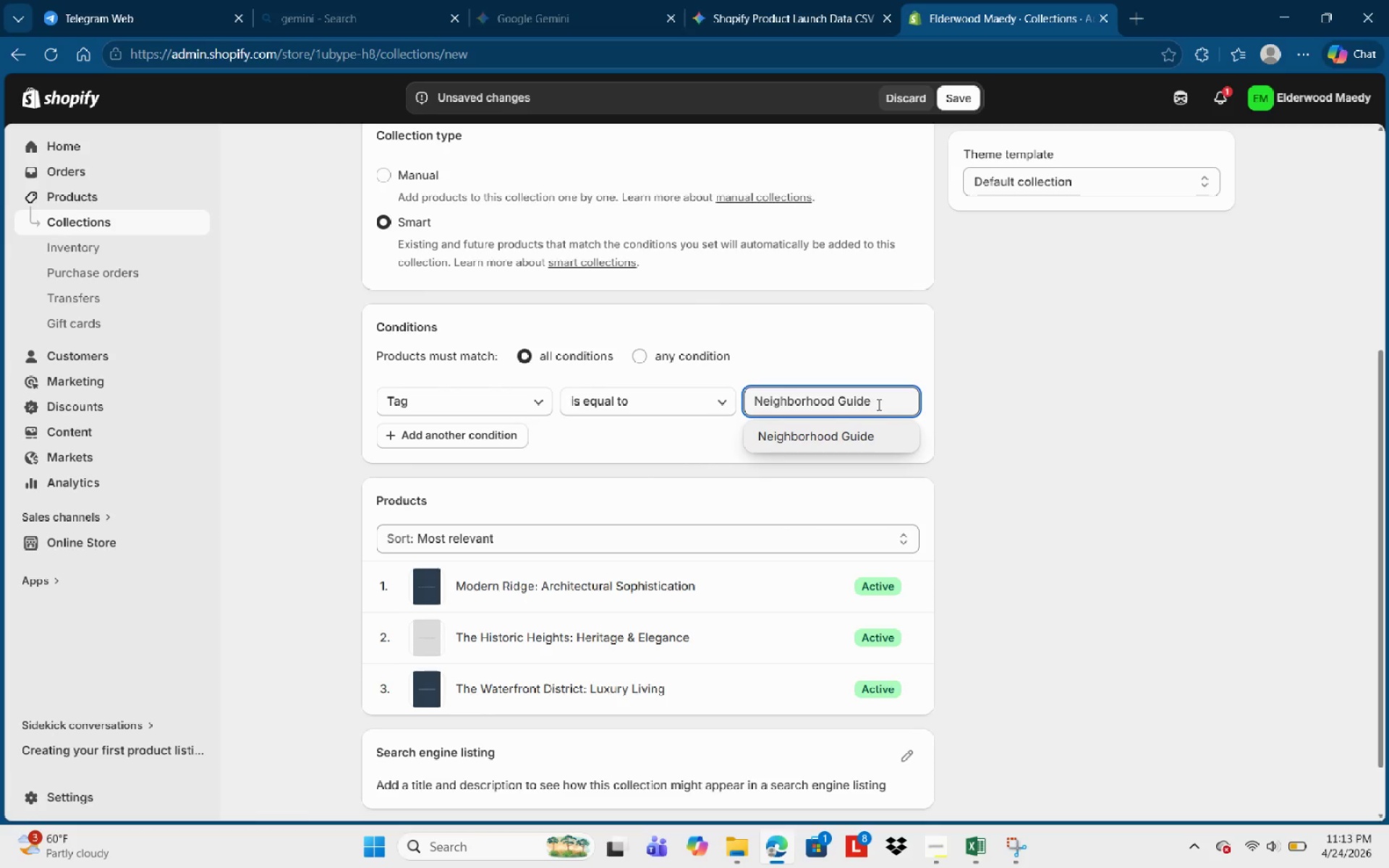 
left_click_drag(start_coordinate=[879, 404], to_coordinate=[729, 404])
 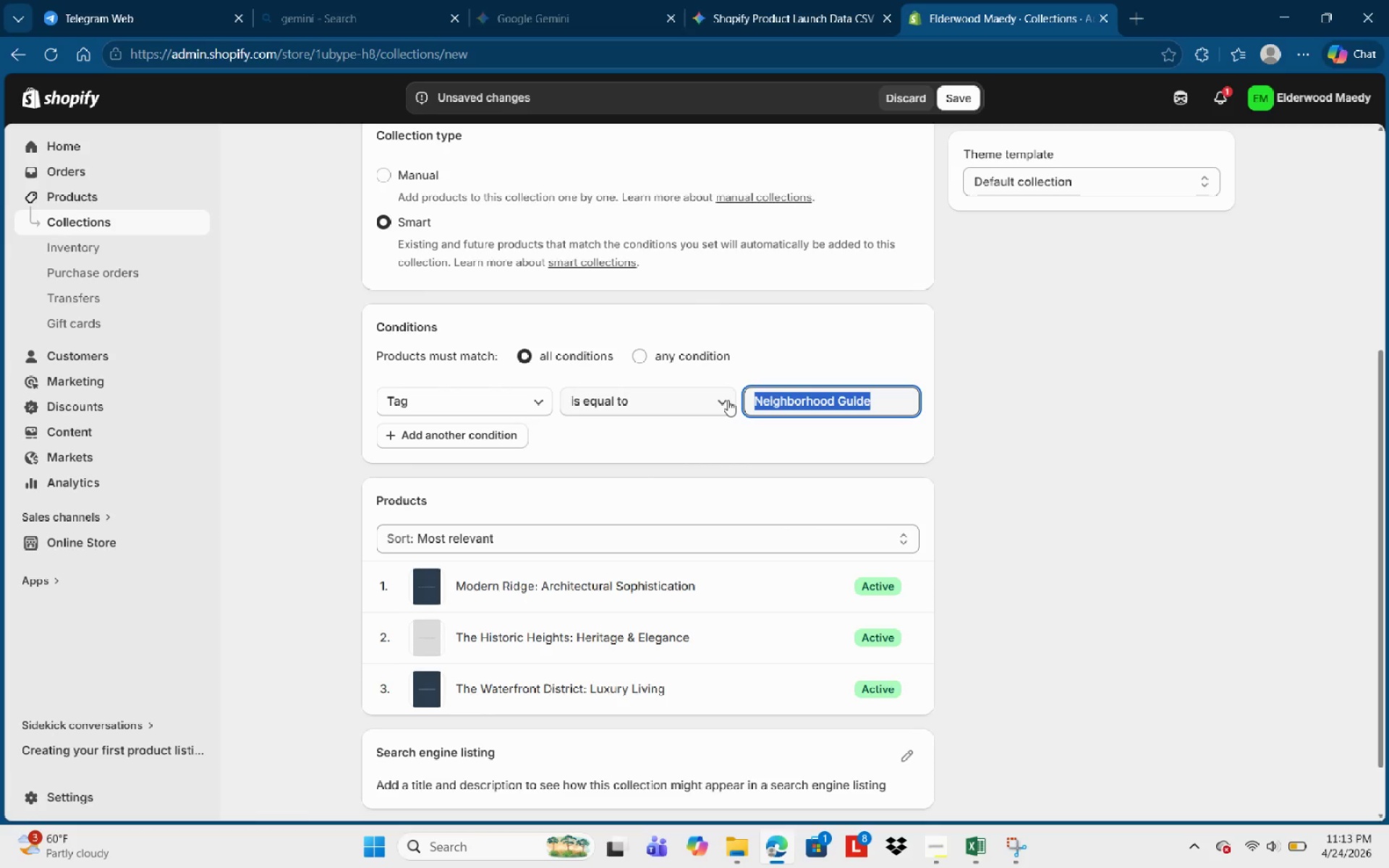 
key(Backspace)
 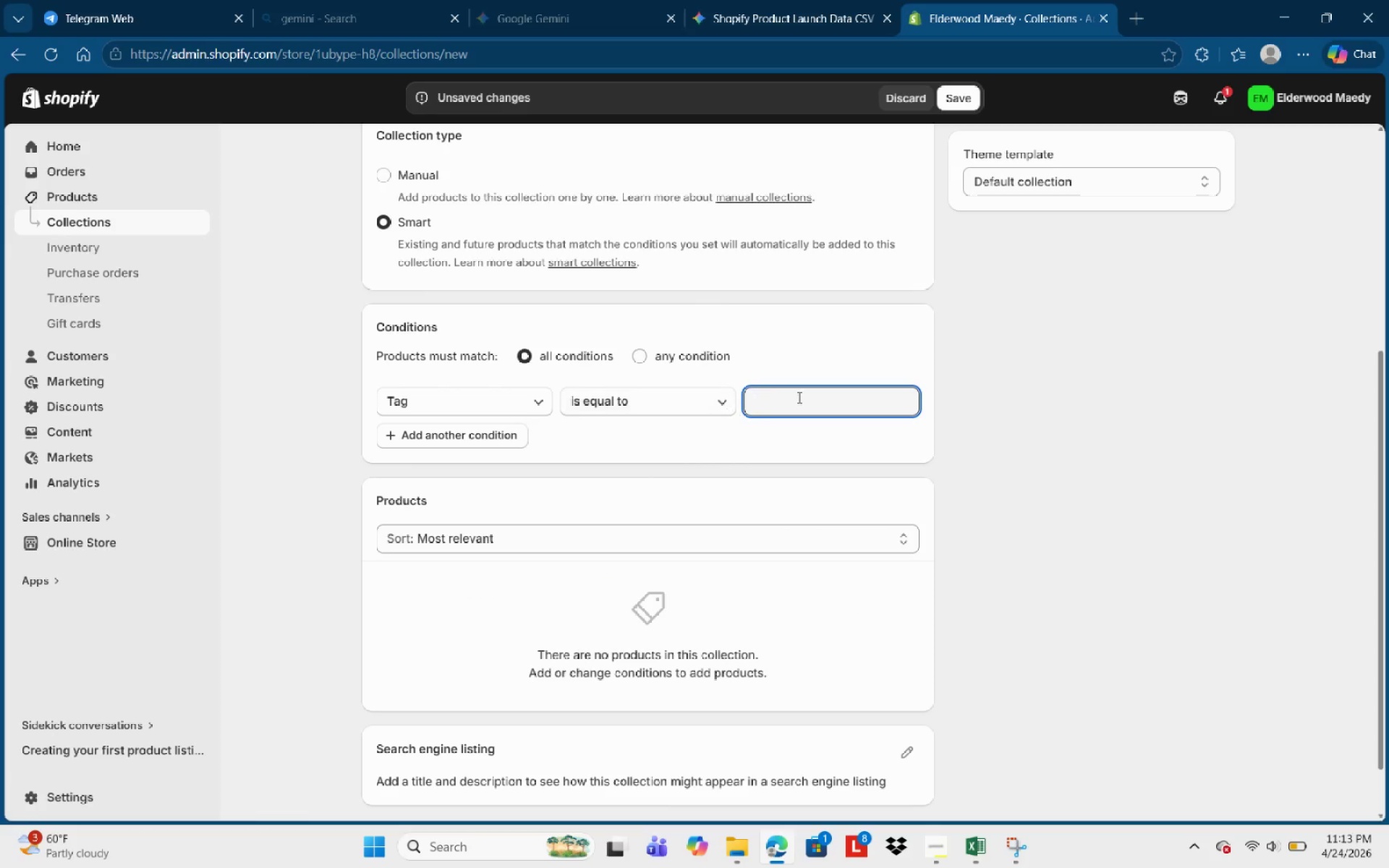 
left_click([812, 397])
 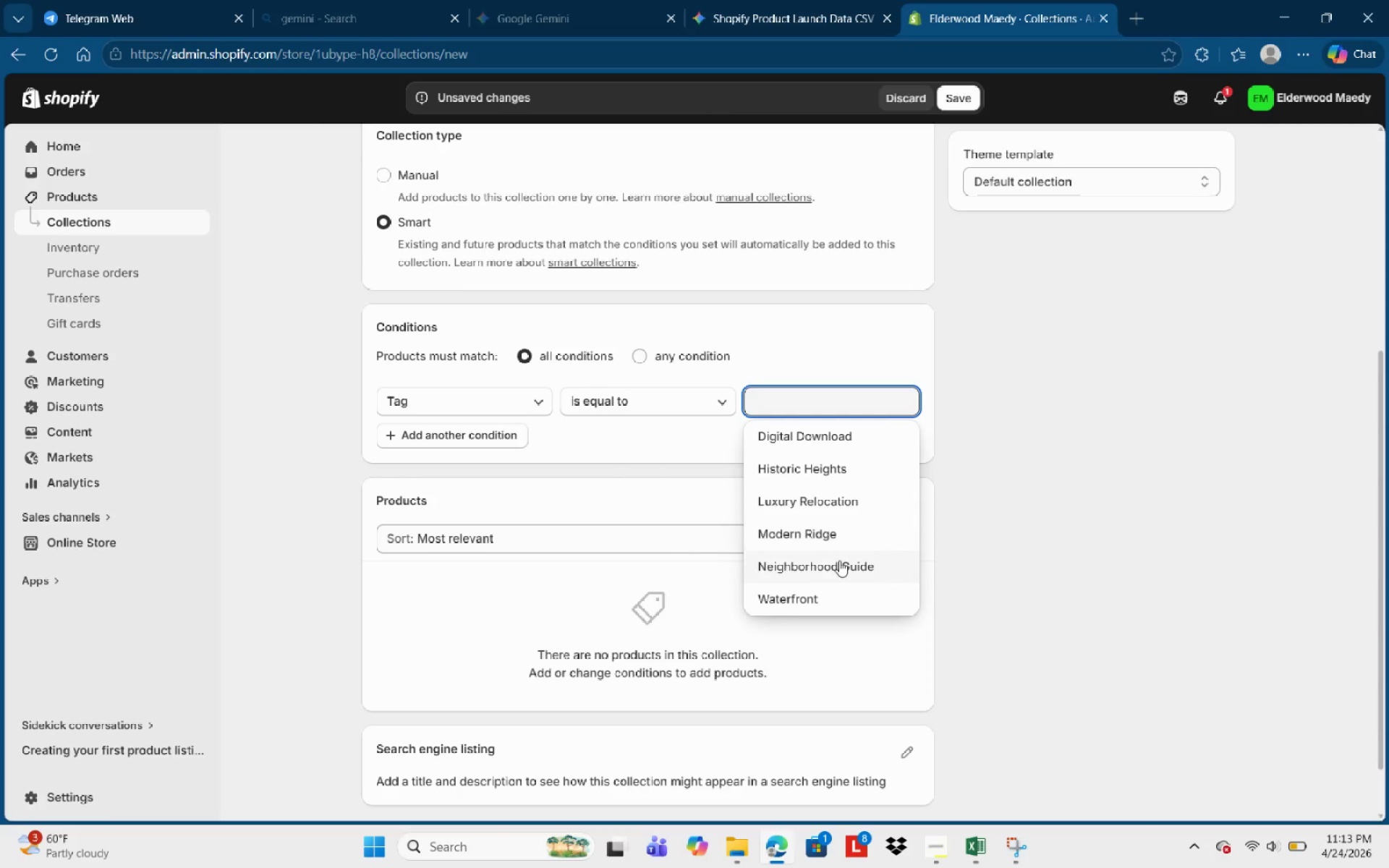 
left_click([826, 601])
 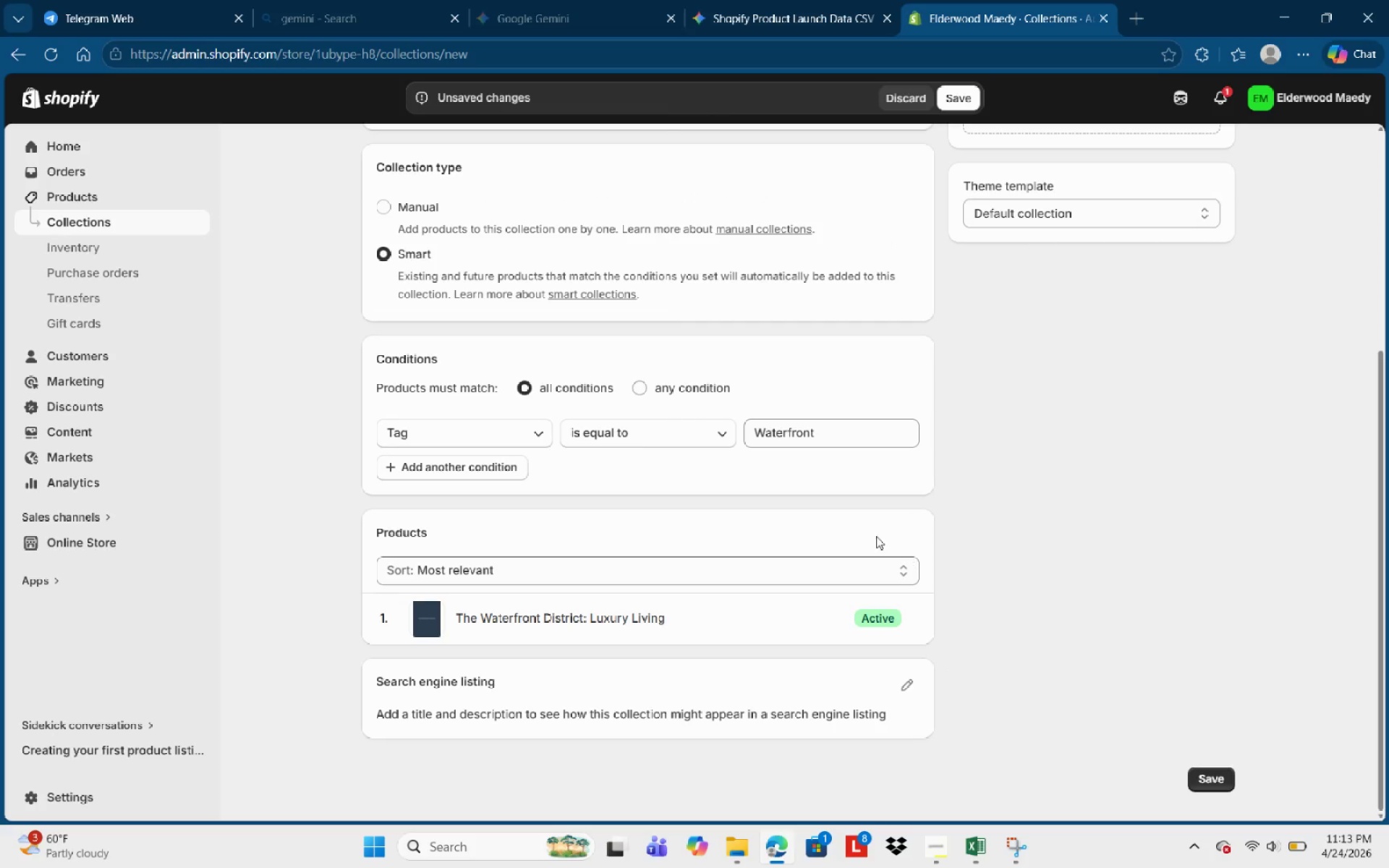 
scroll: coordinate [676, 469], scroll_direction: up, amount: 4.0
 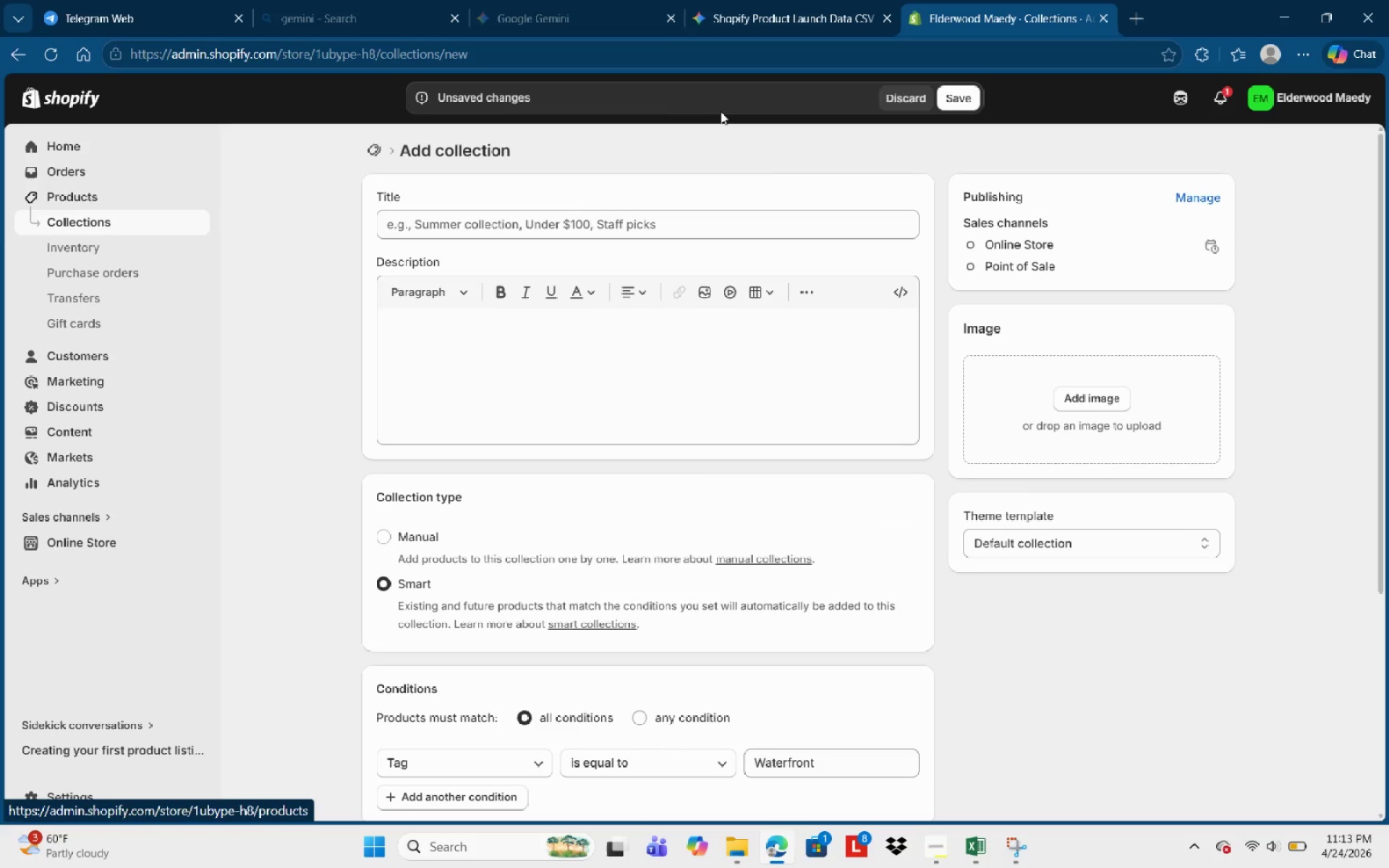 
left_click([920, 105])
 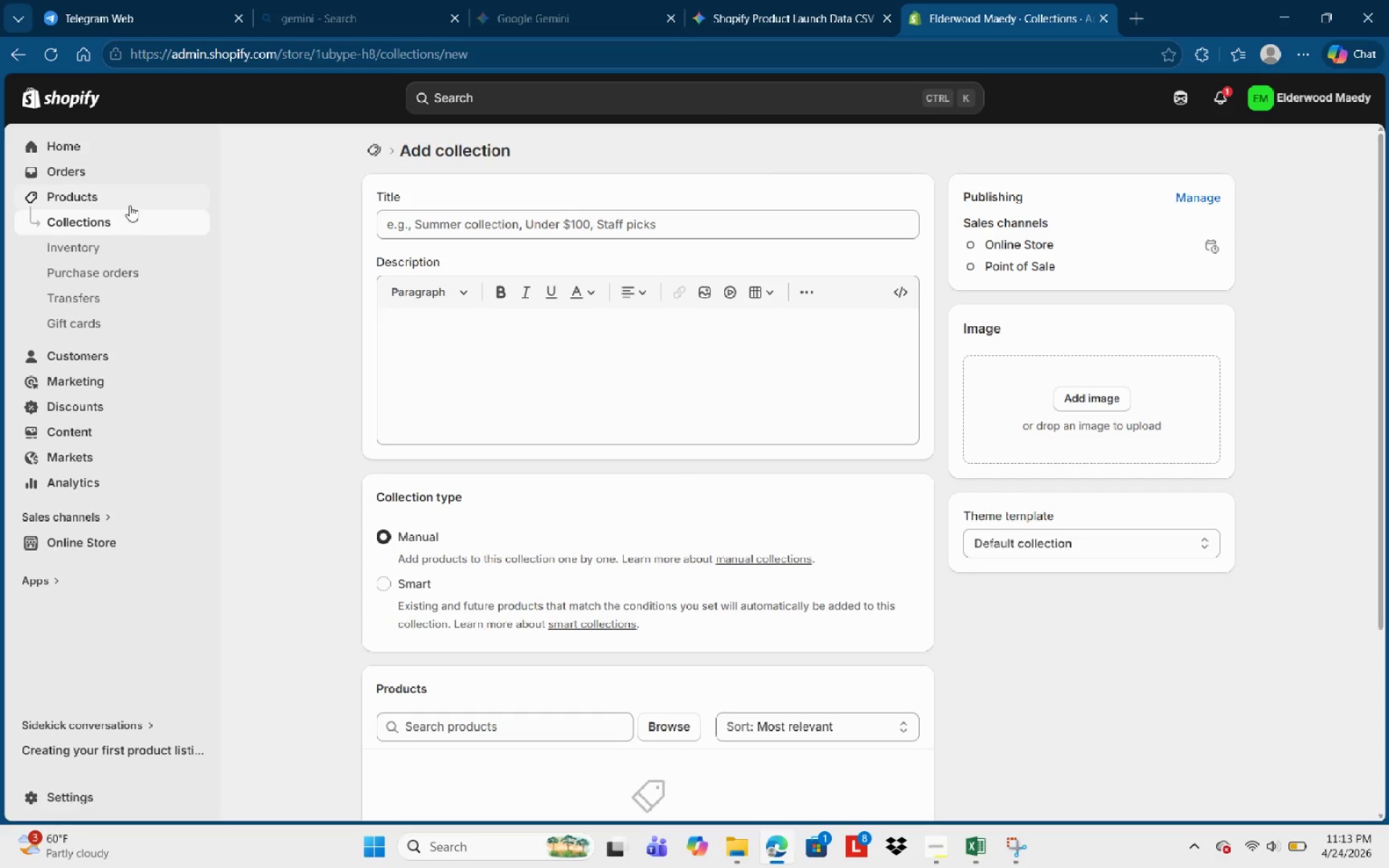 
left_click([114, 226])
 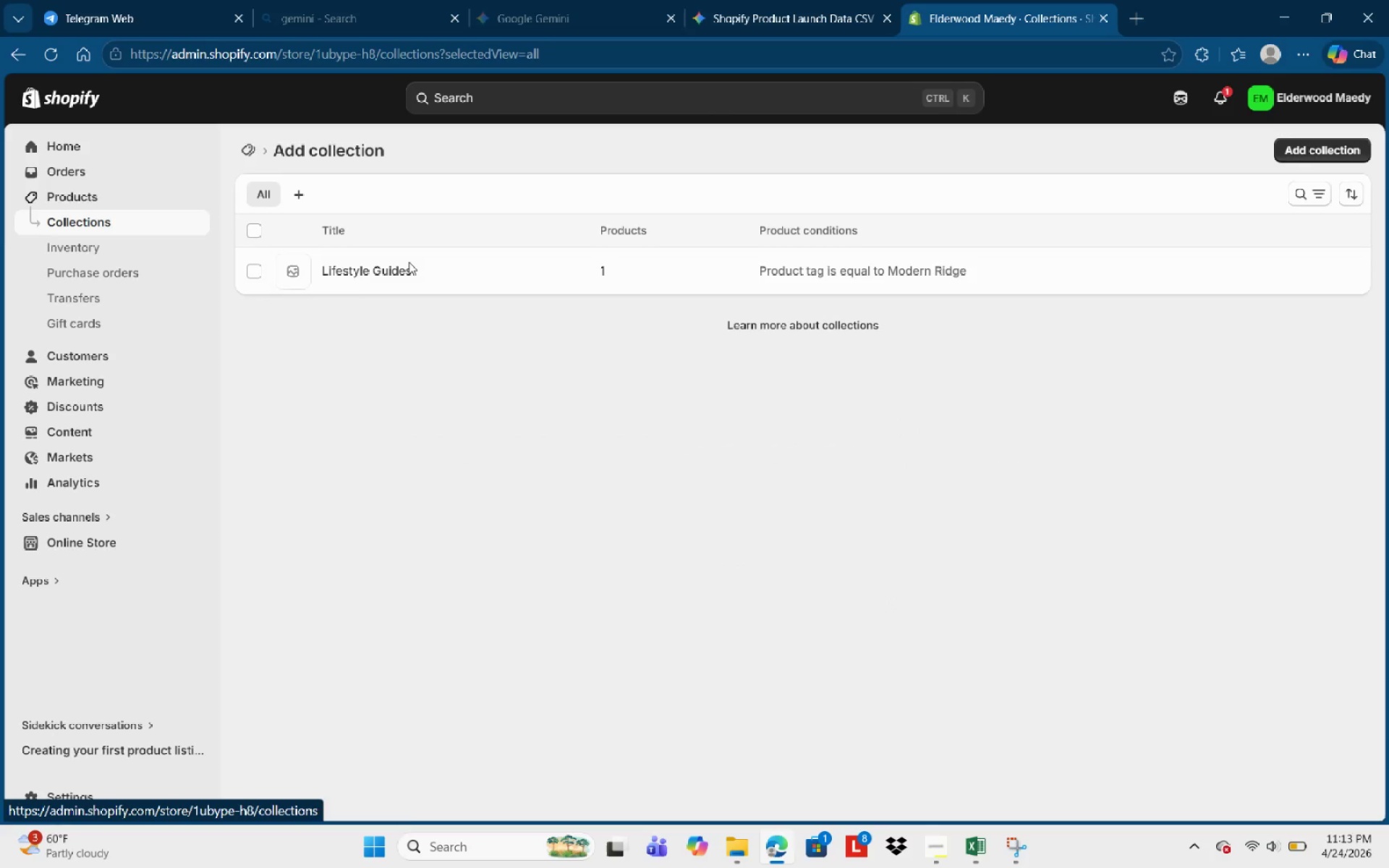 
left_click([360, 276])
 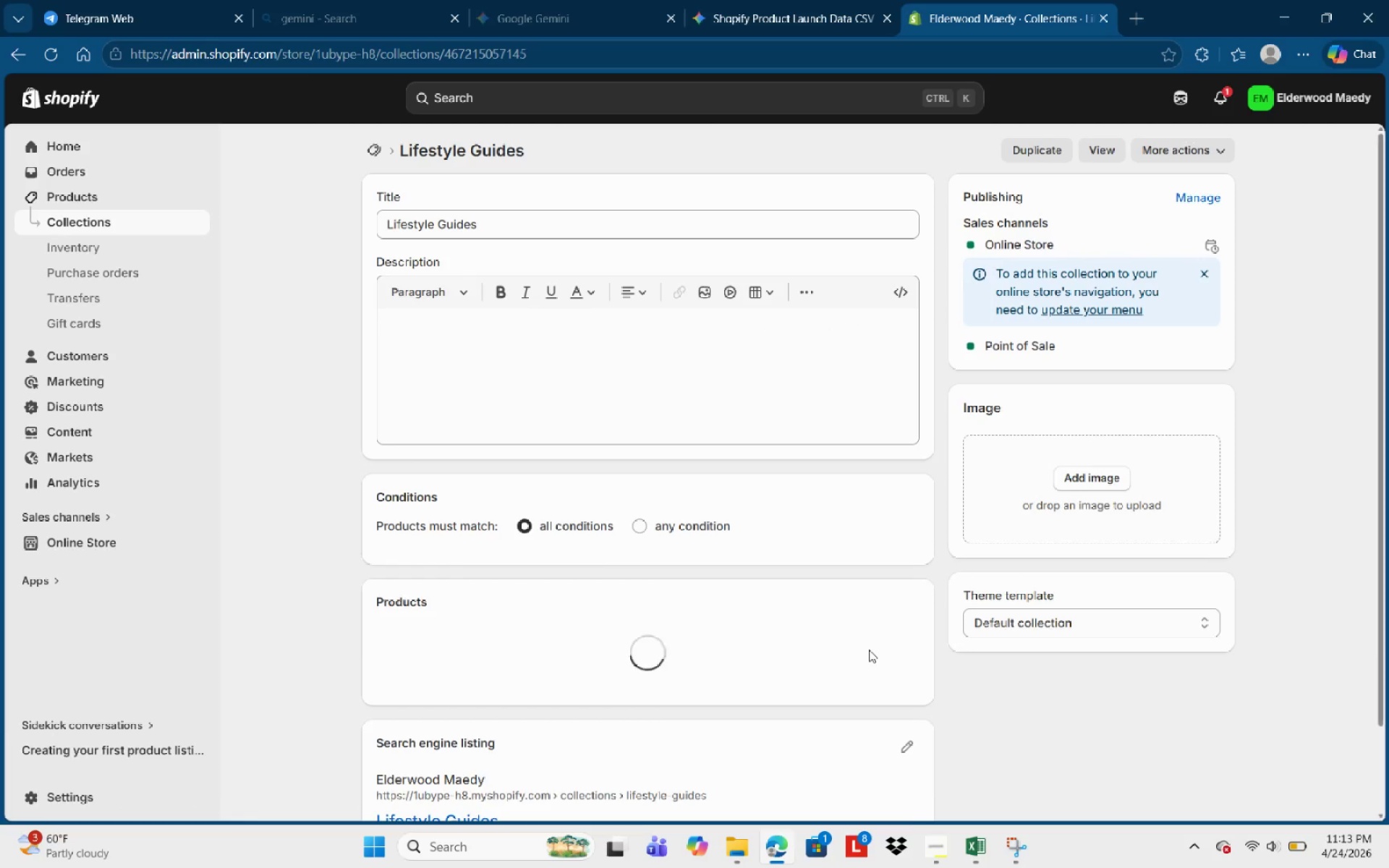 
scroll: coordinate [777, 579], scroll_direction: down, amount: 3.0
 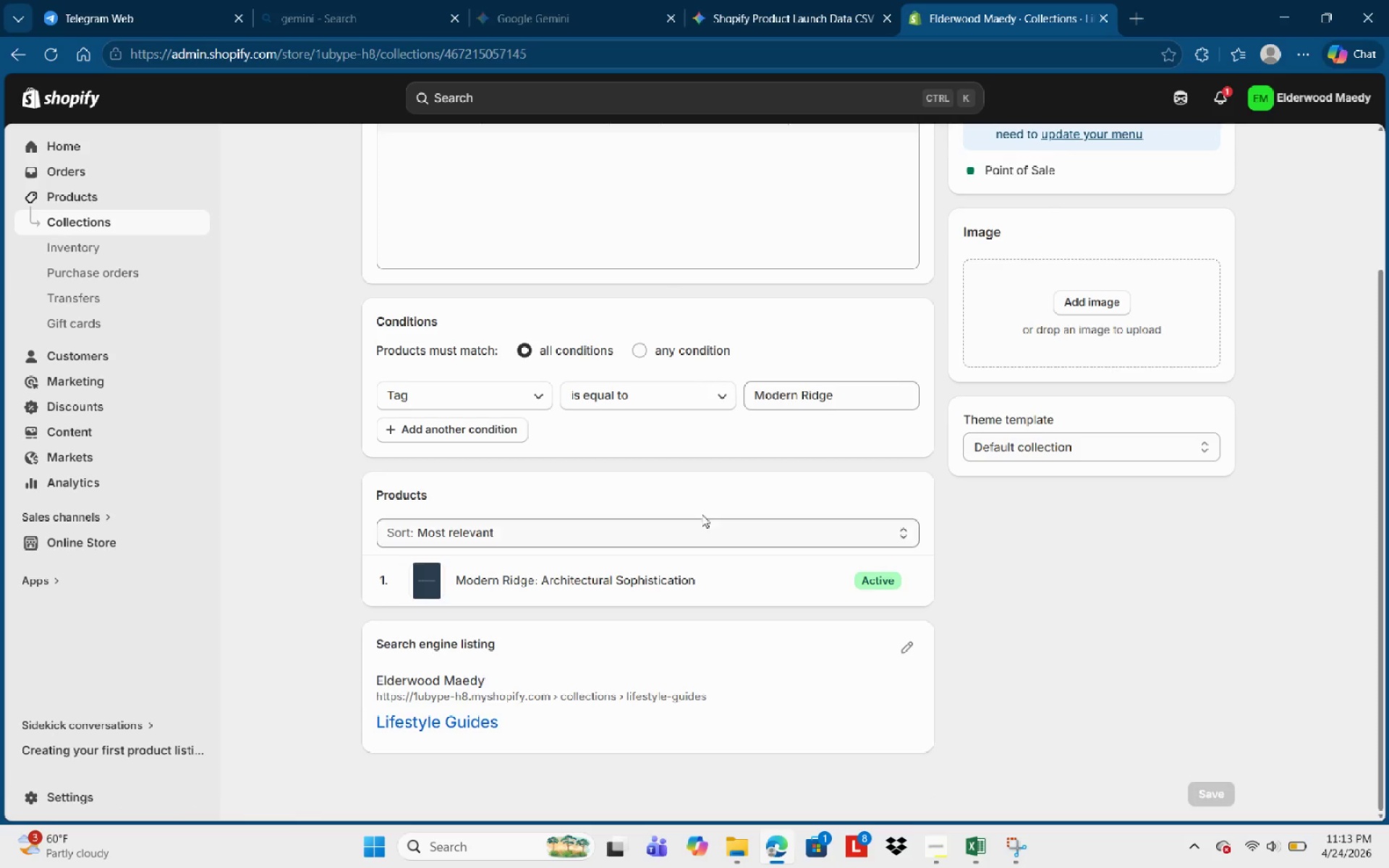 
left_click([421, 432])
 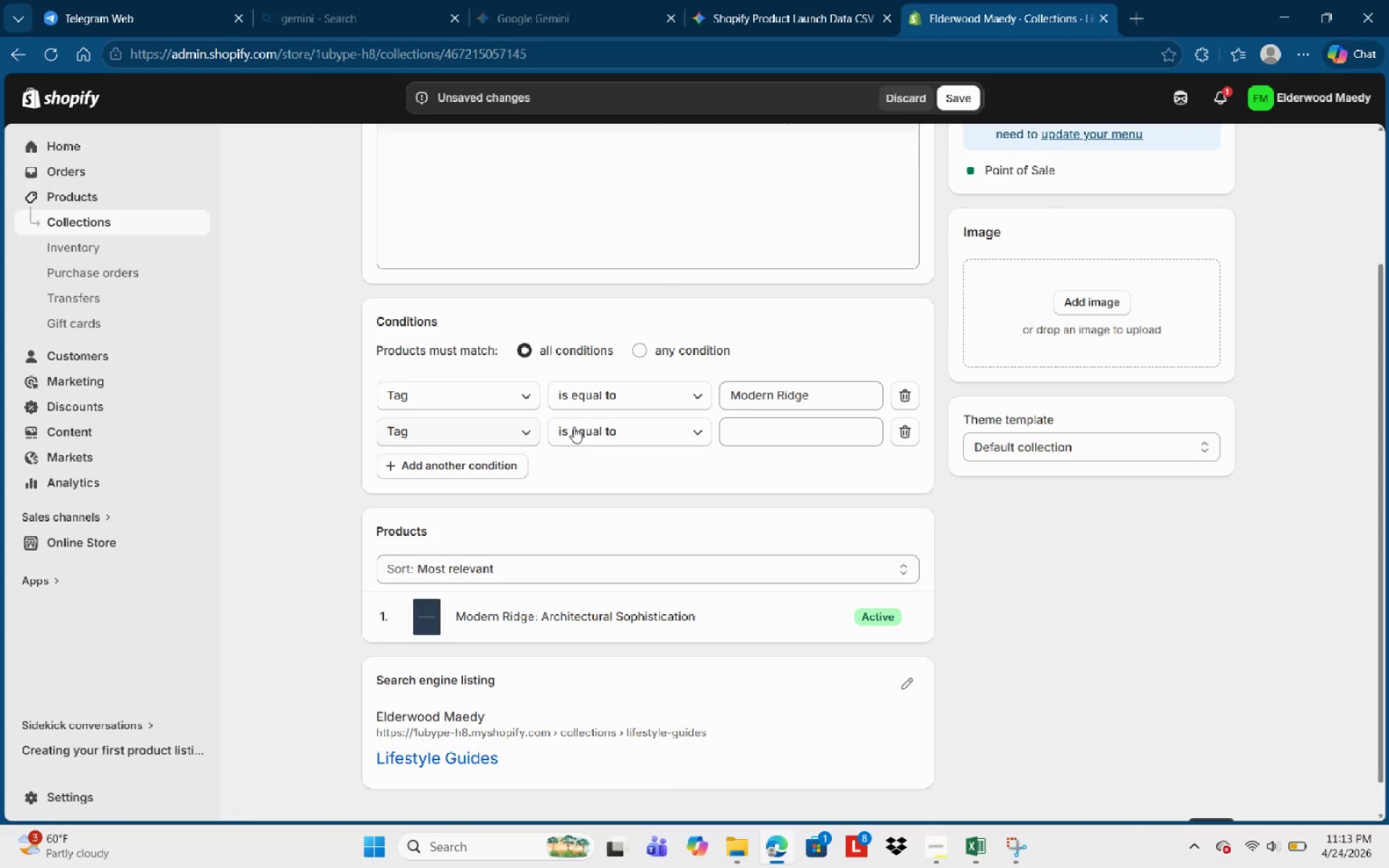 
mouse_move([763, 442])
 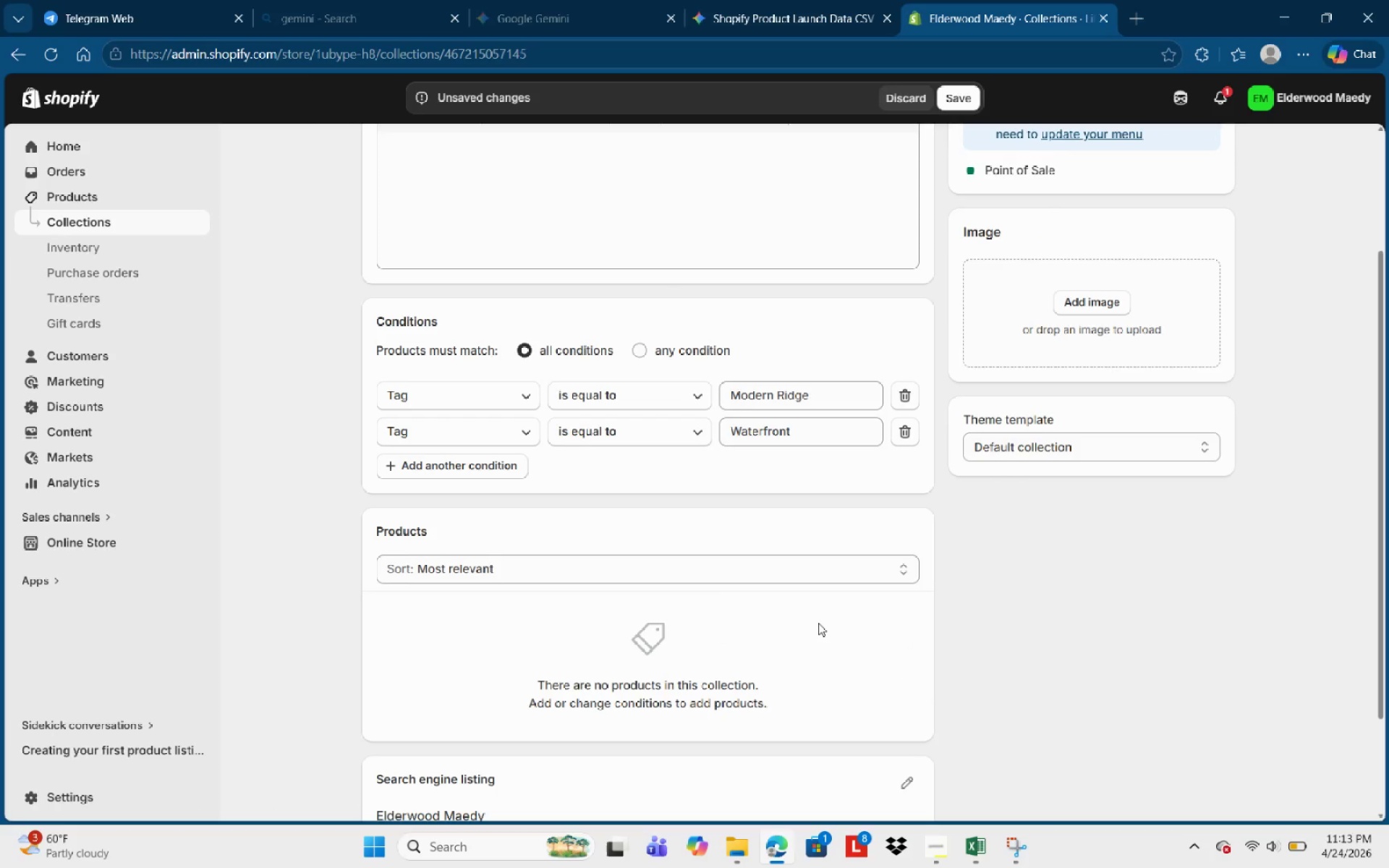 
scroll: coordinate [822, 610], scroll_direction: down, amount: 2.0
 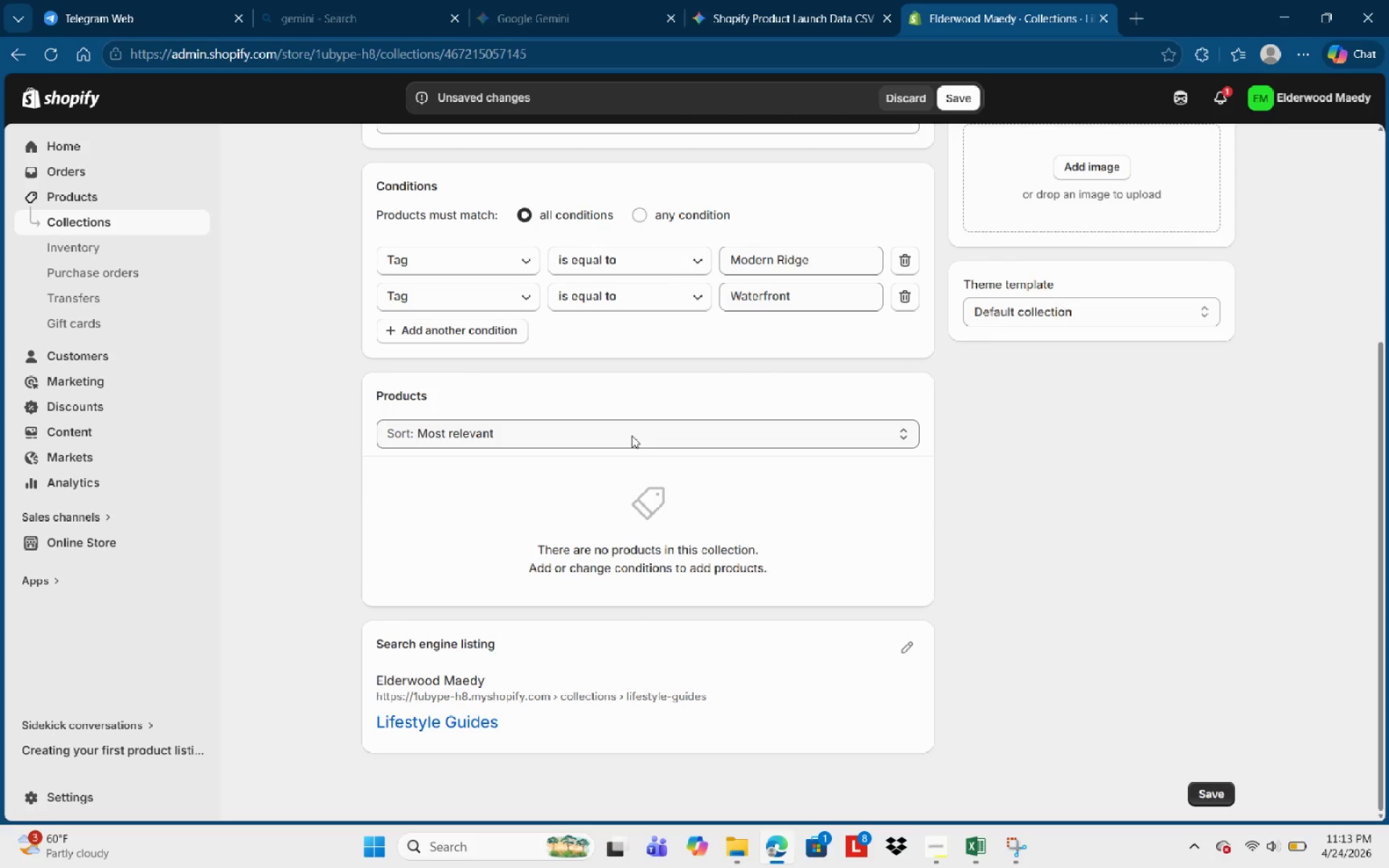 
left_click([632, 432])
 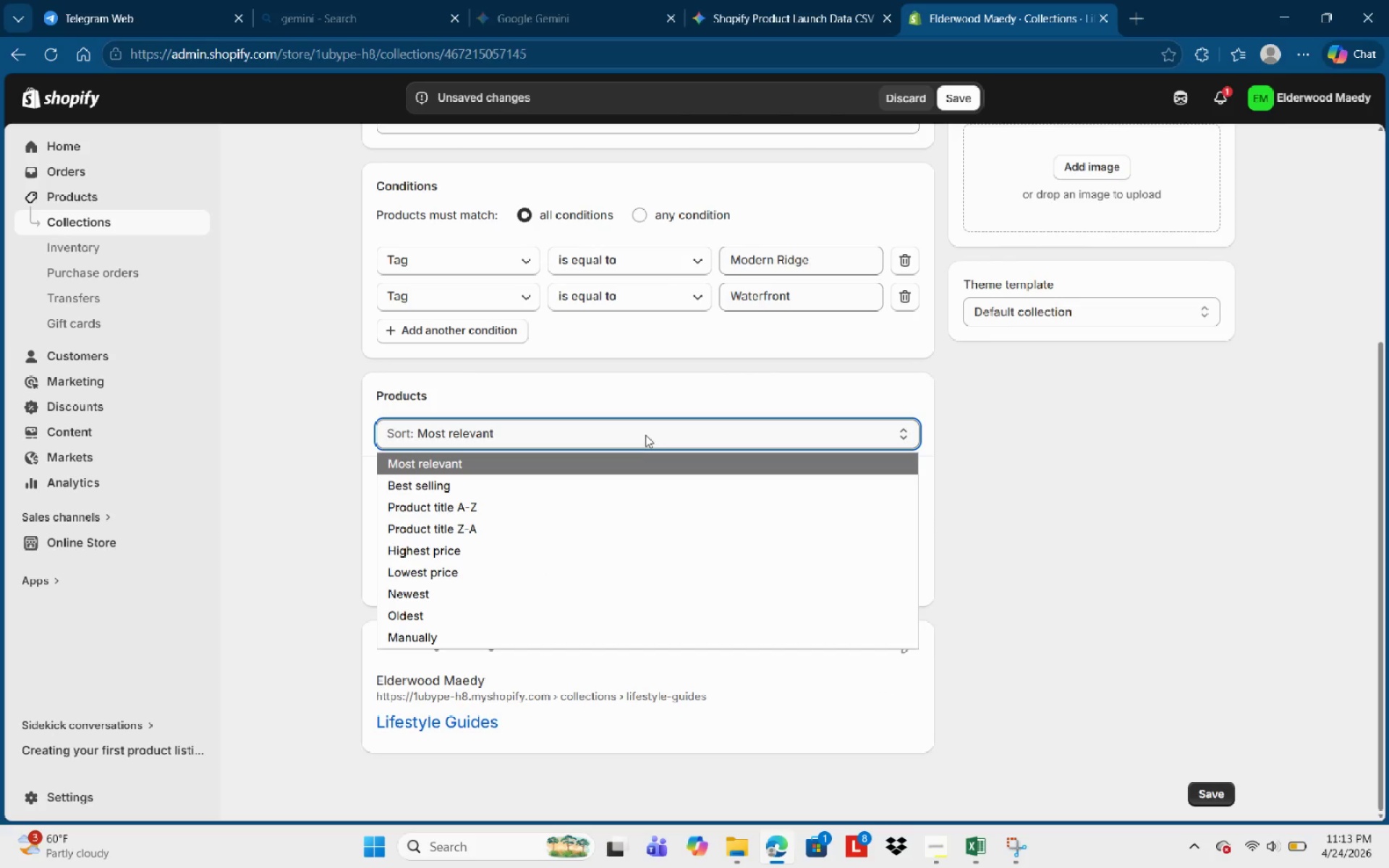 
left_click([652, 423])
 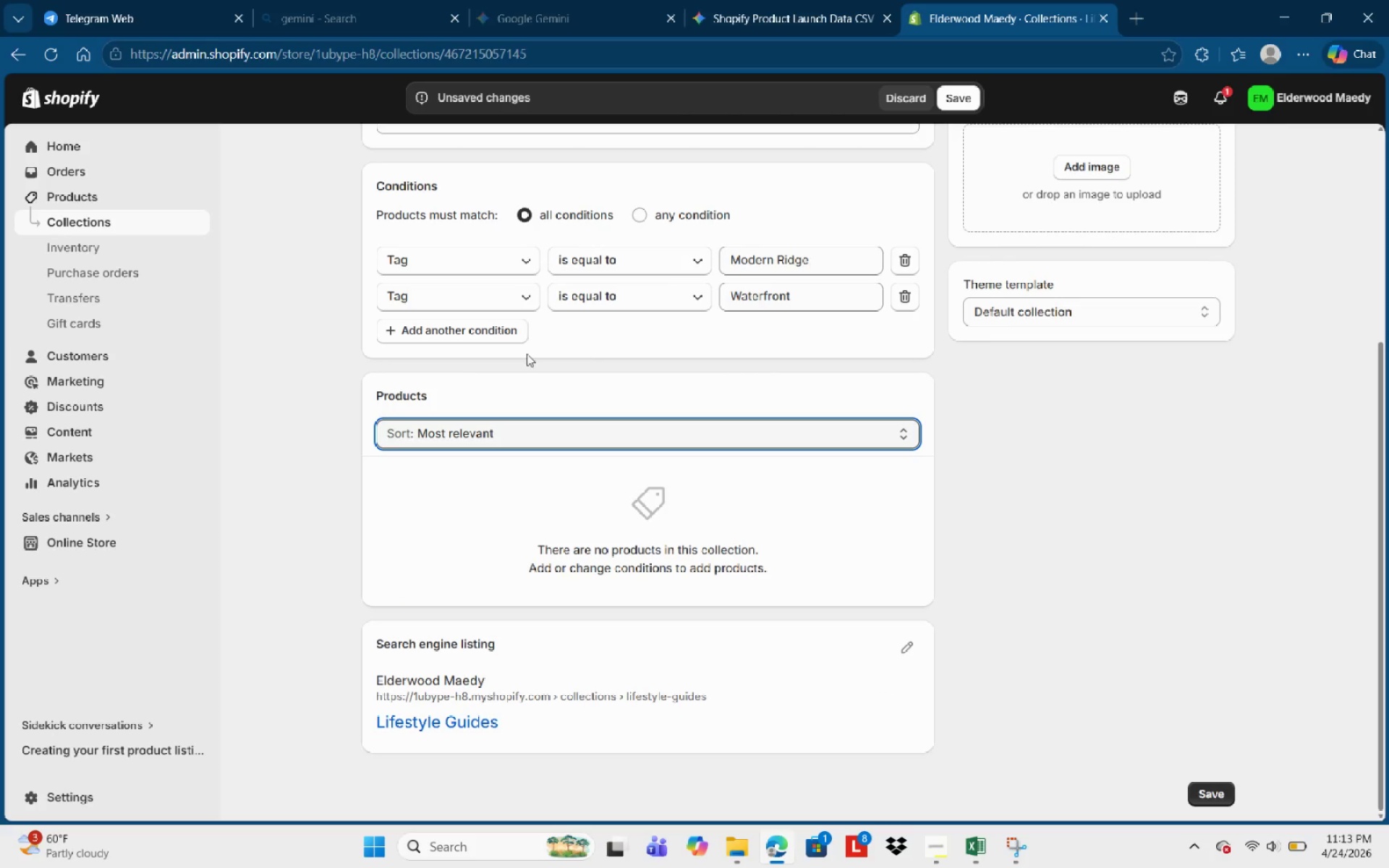 
scroll: coordinate [600, 374], scroll_direction: up, amount: 2.0
 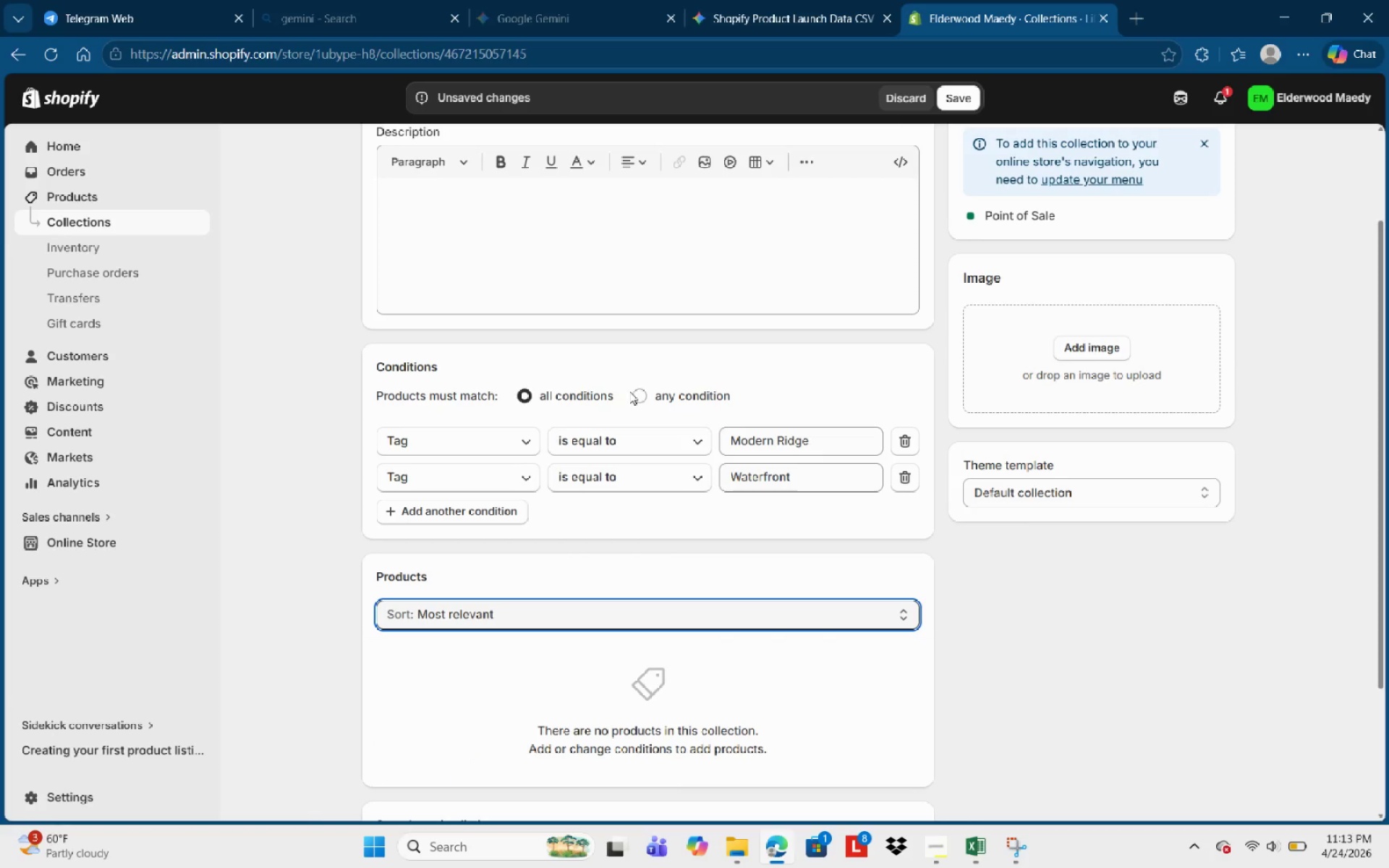 
left_click([647, 397])
 